 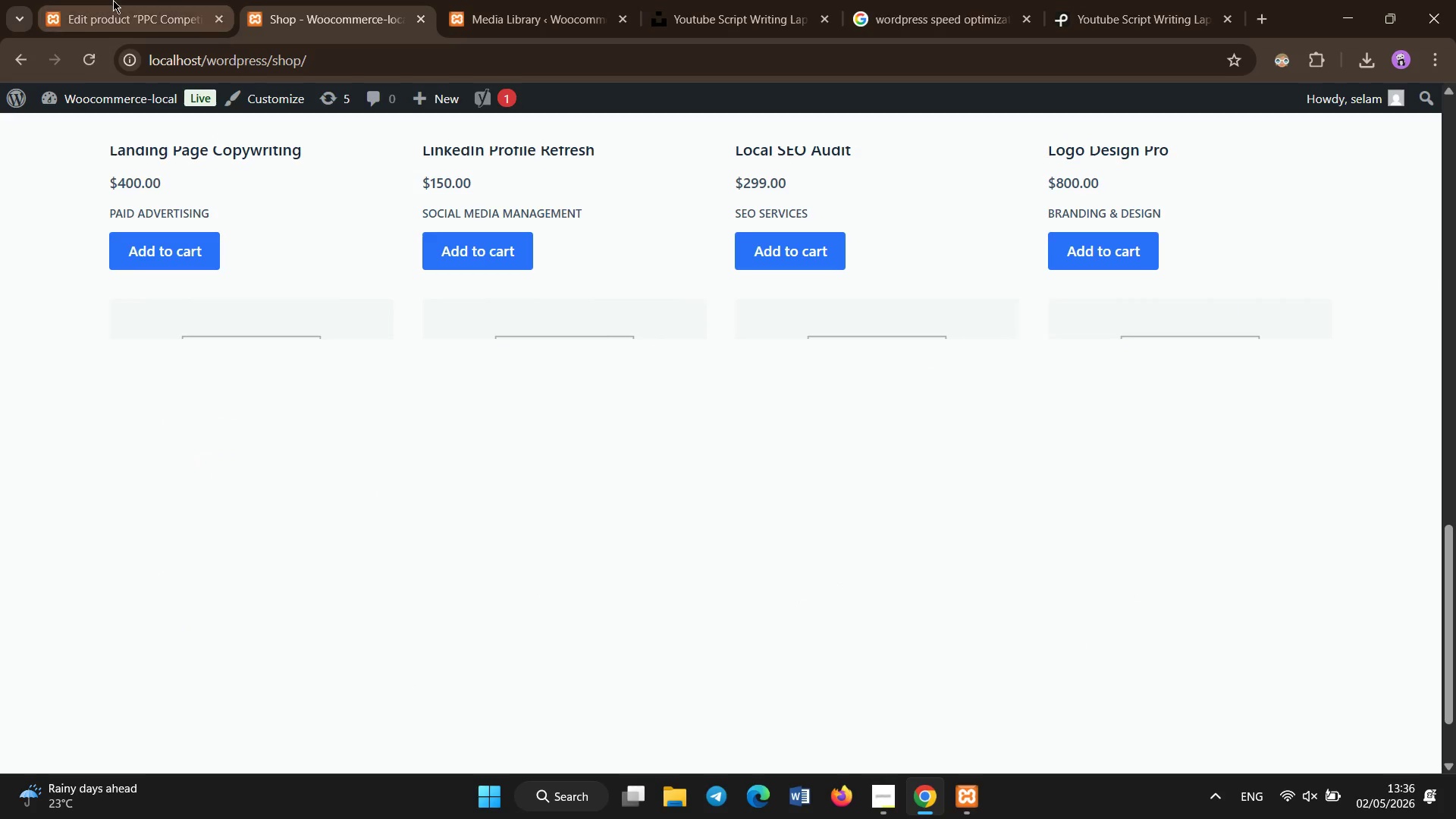 
left_click([113, 0])
 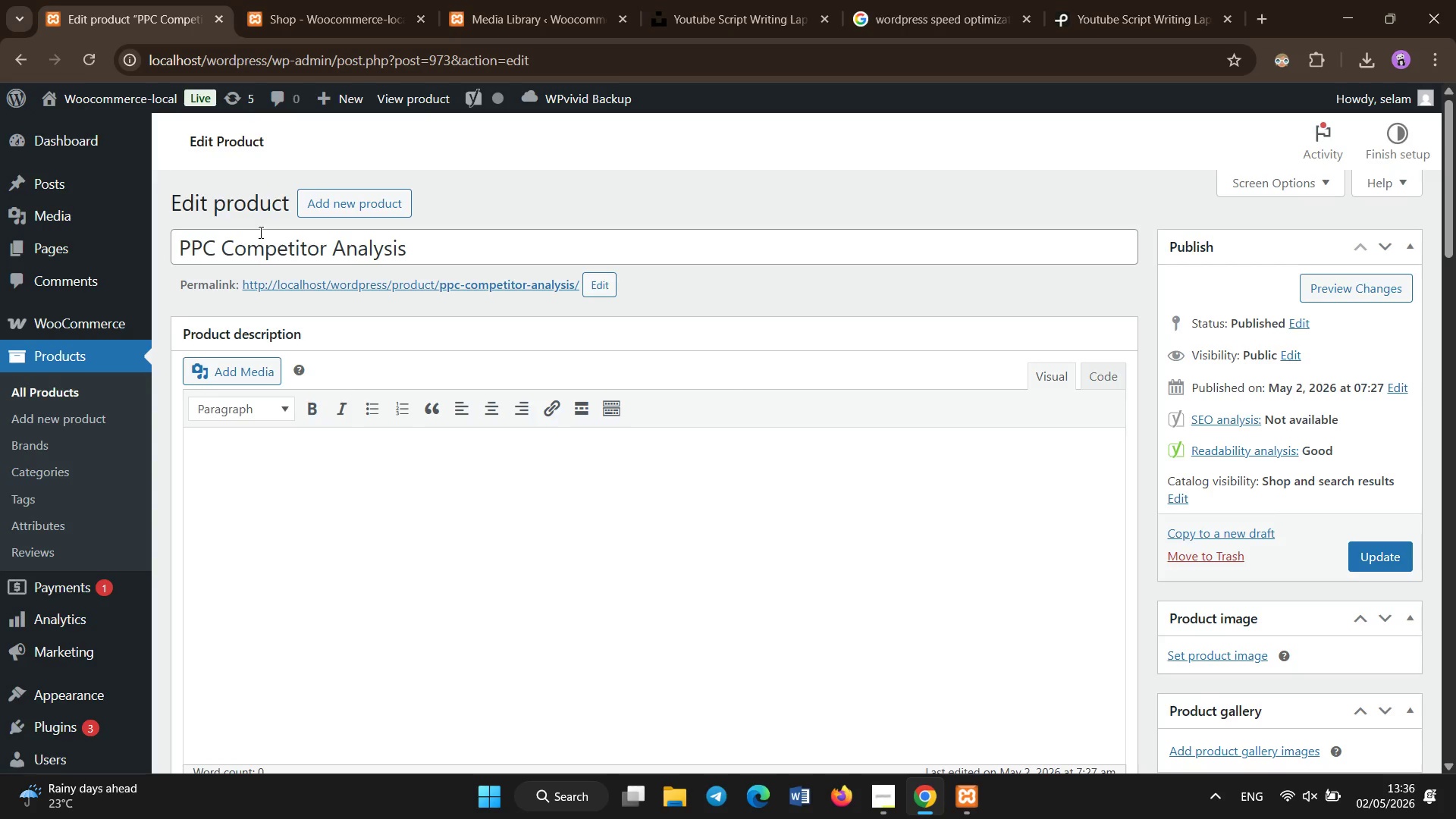 
scroll: coordinate [278, 246], scroll_direction: down, amount: 21.0
 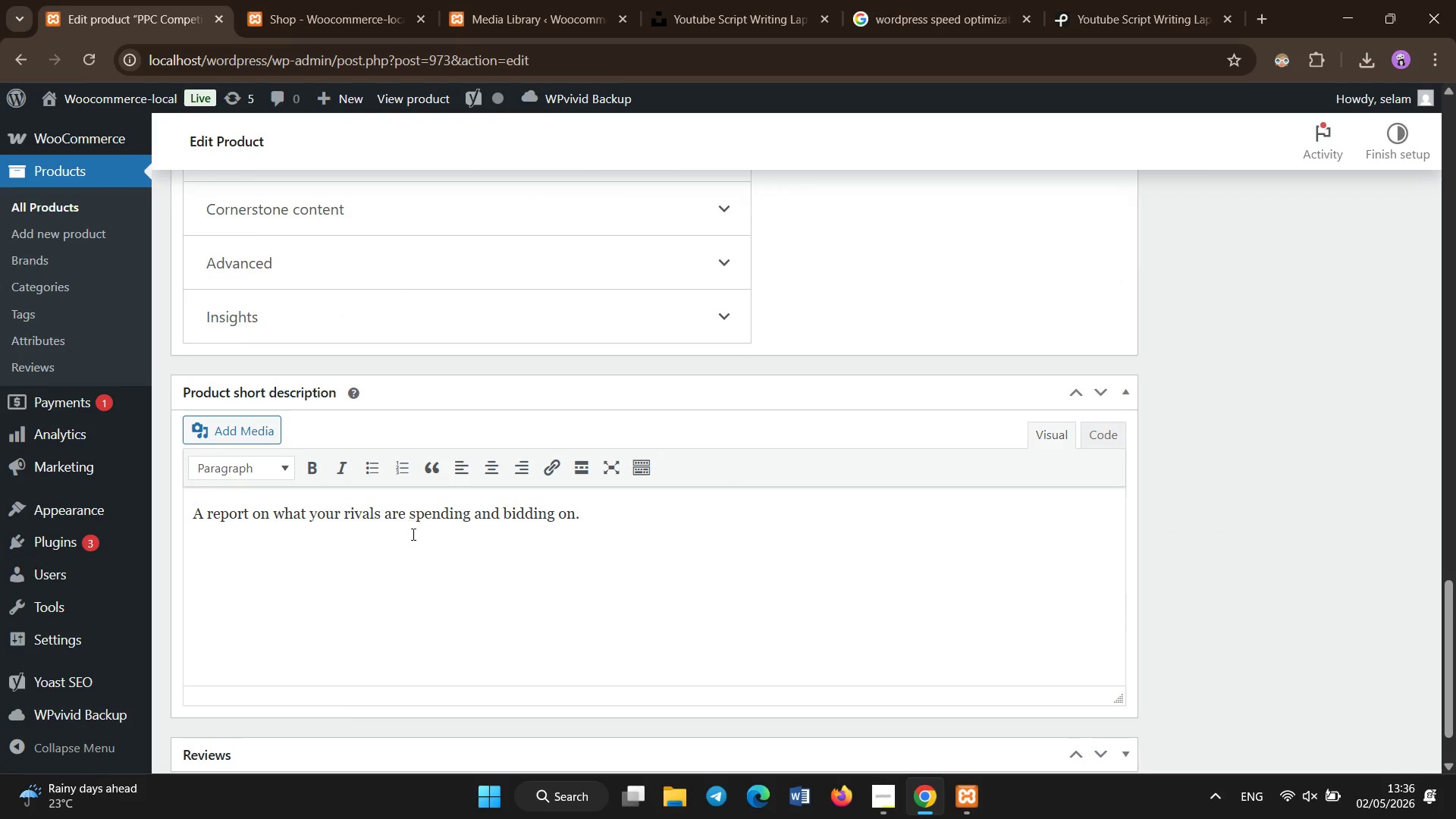 
left_click([416, 548])
 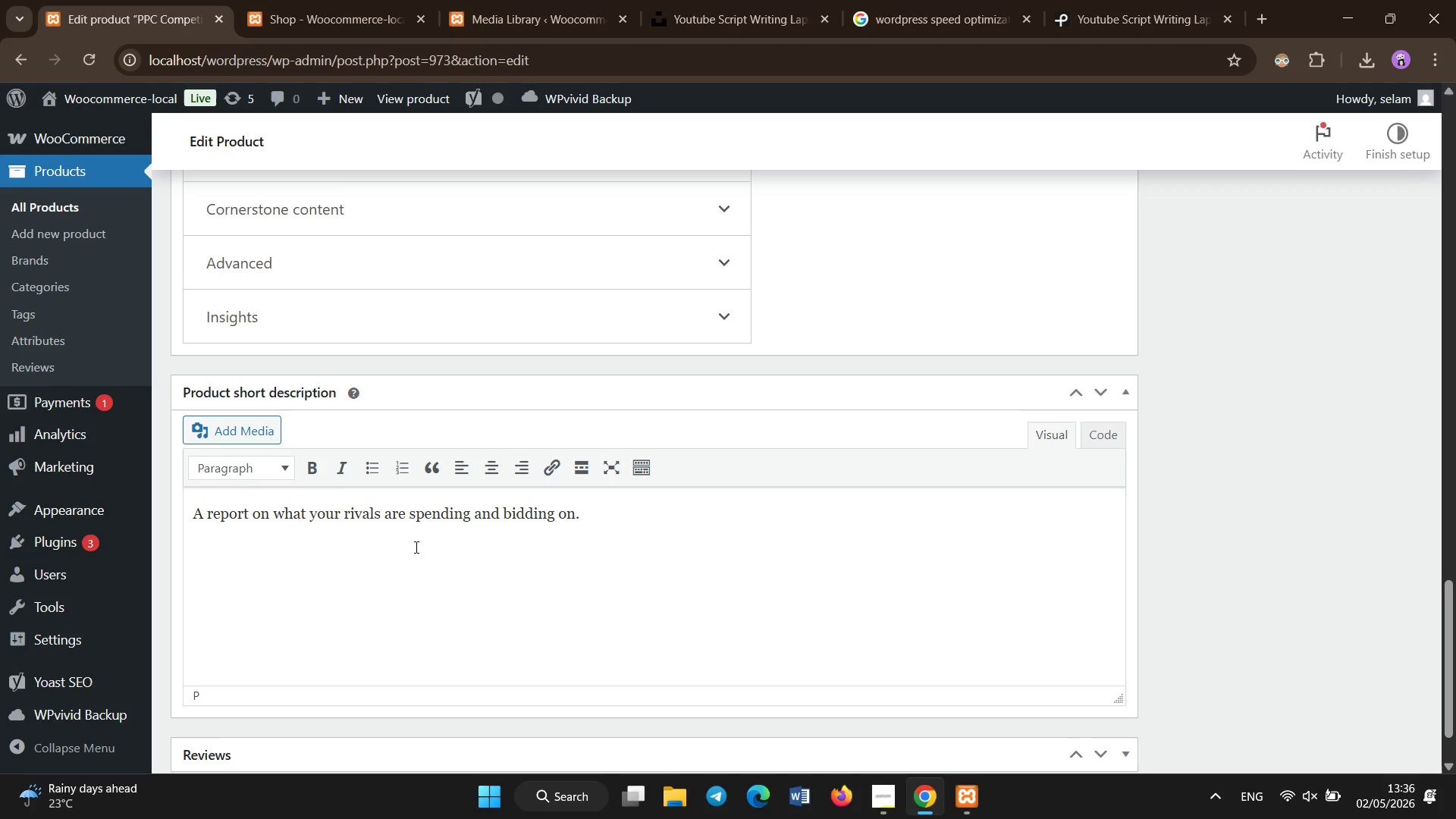 
wait(7.14)
 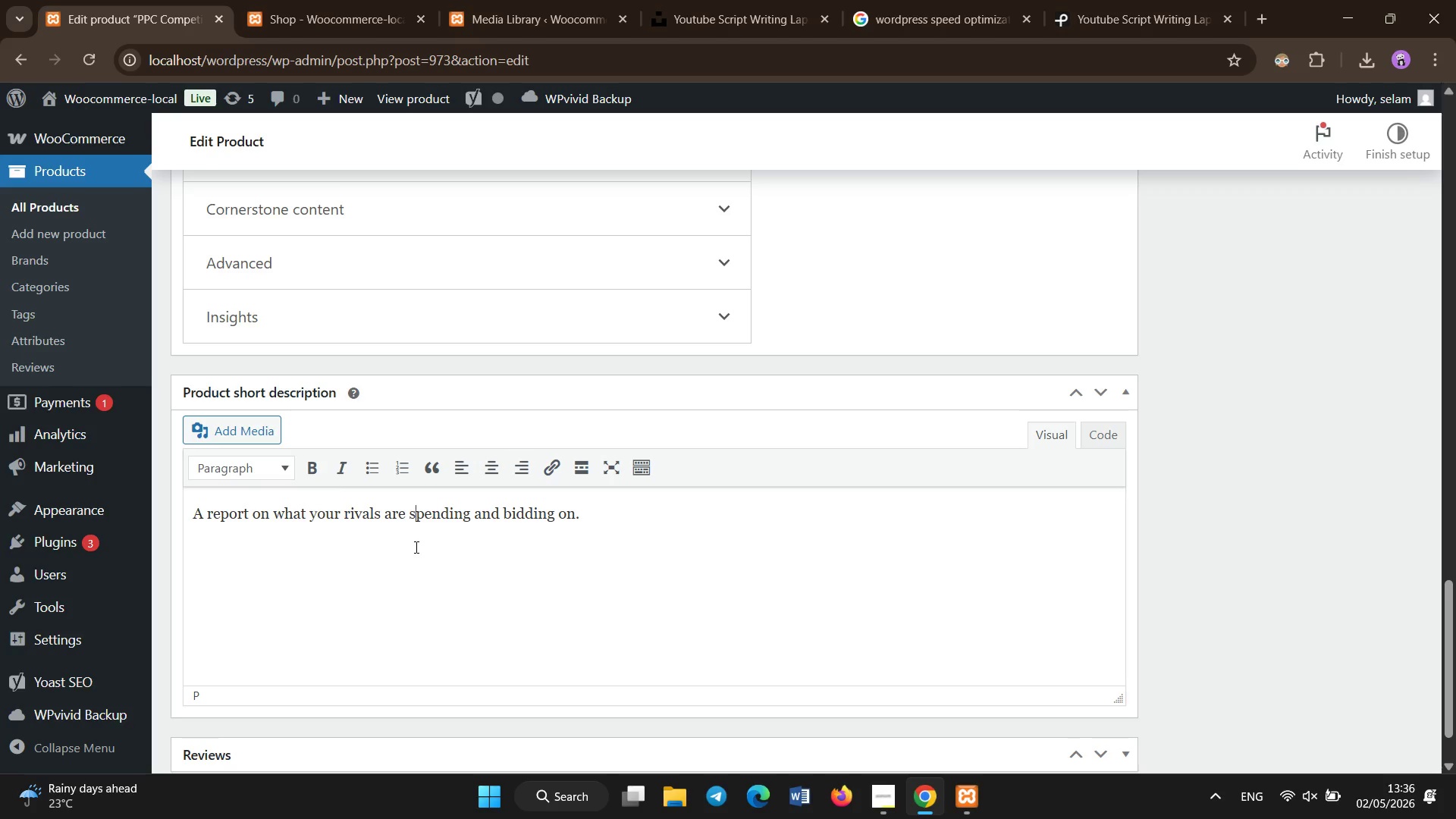 
key(Control+A)
 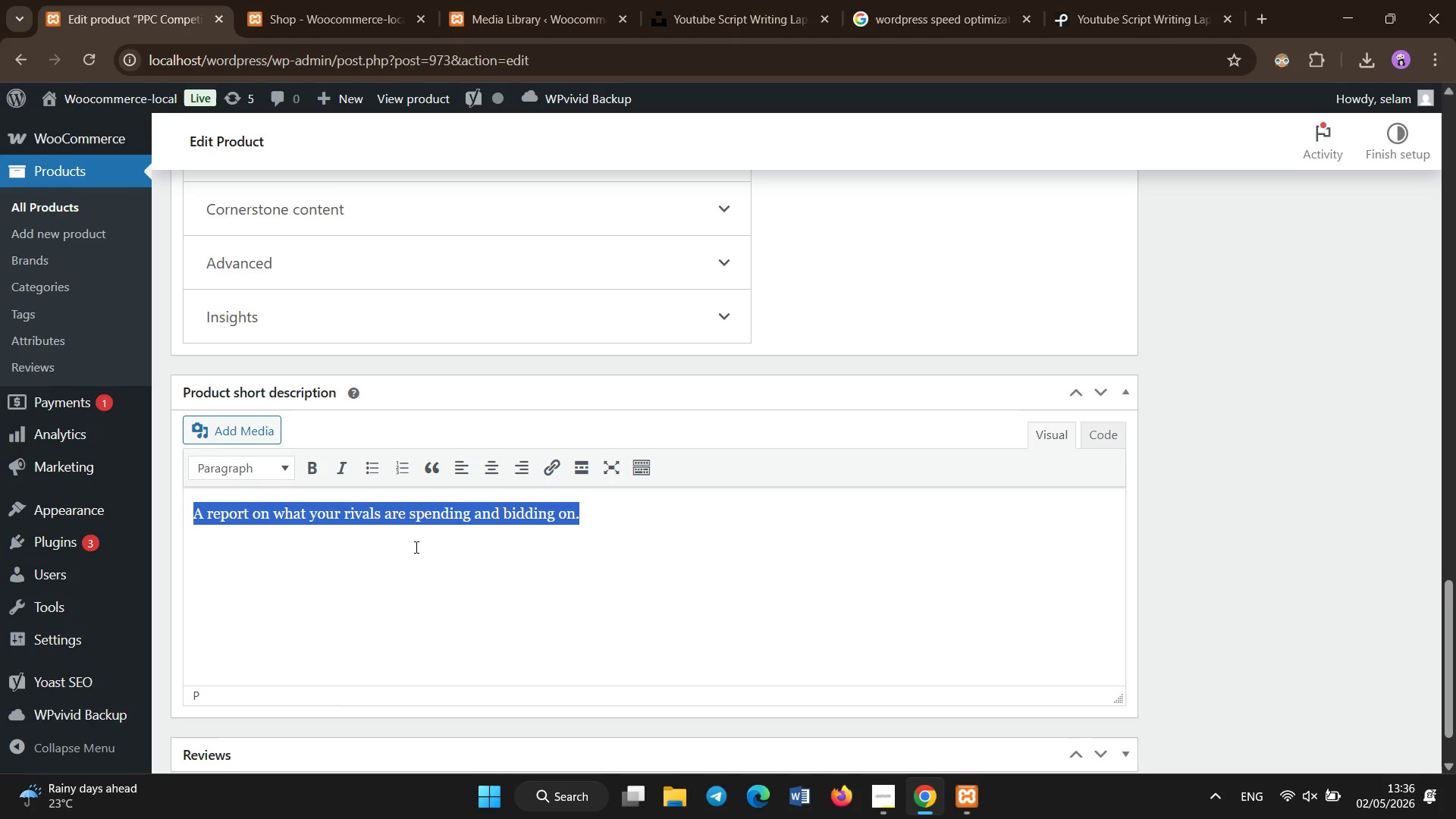 
type([Insert])
key(Backspace)
type(our PPOU)
key(Backspace)
type(r)
key(Backspace)
type(ur PPC competitor research service is designed to give businessess a s)
 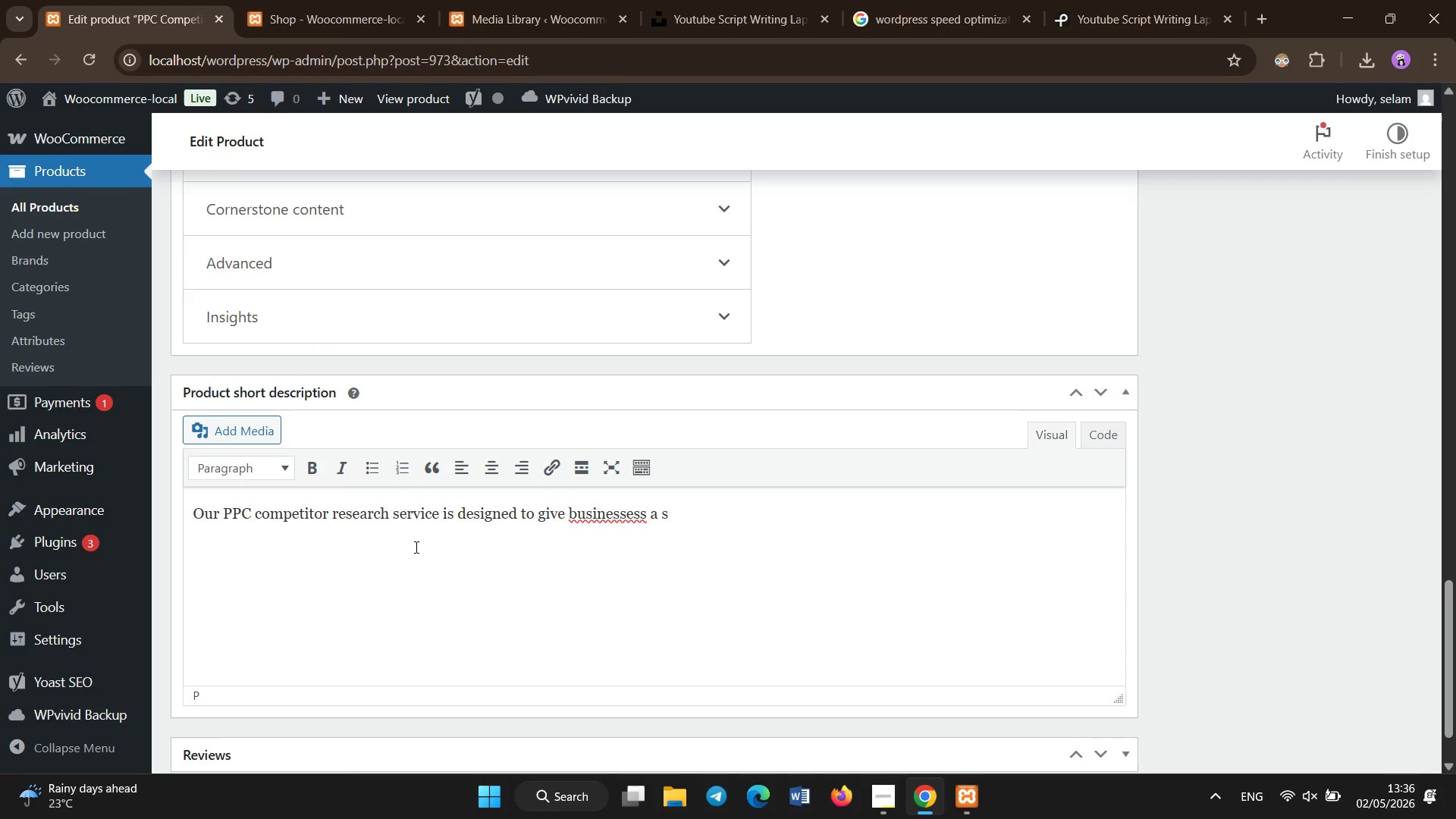 
hold_key(key=Backspace, duration=0.83)
 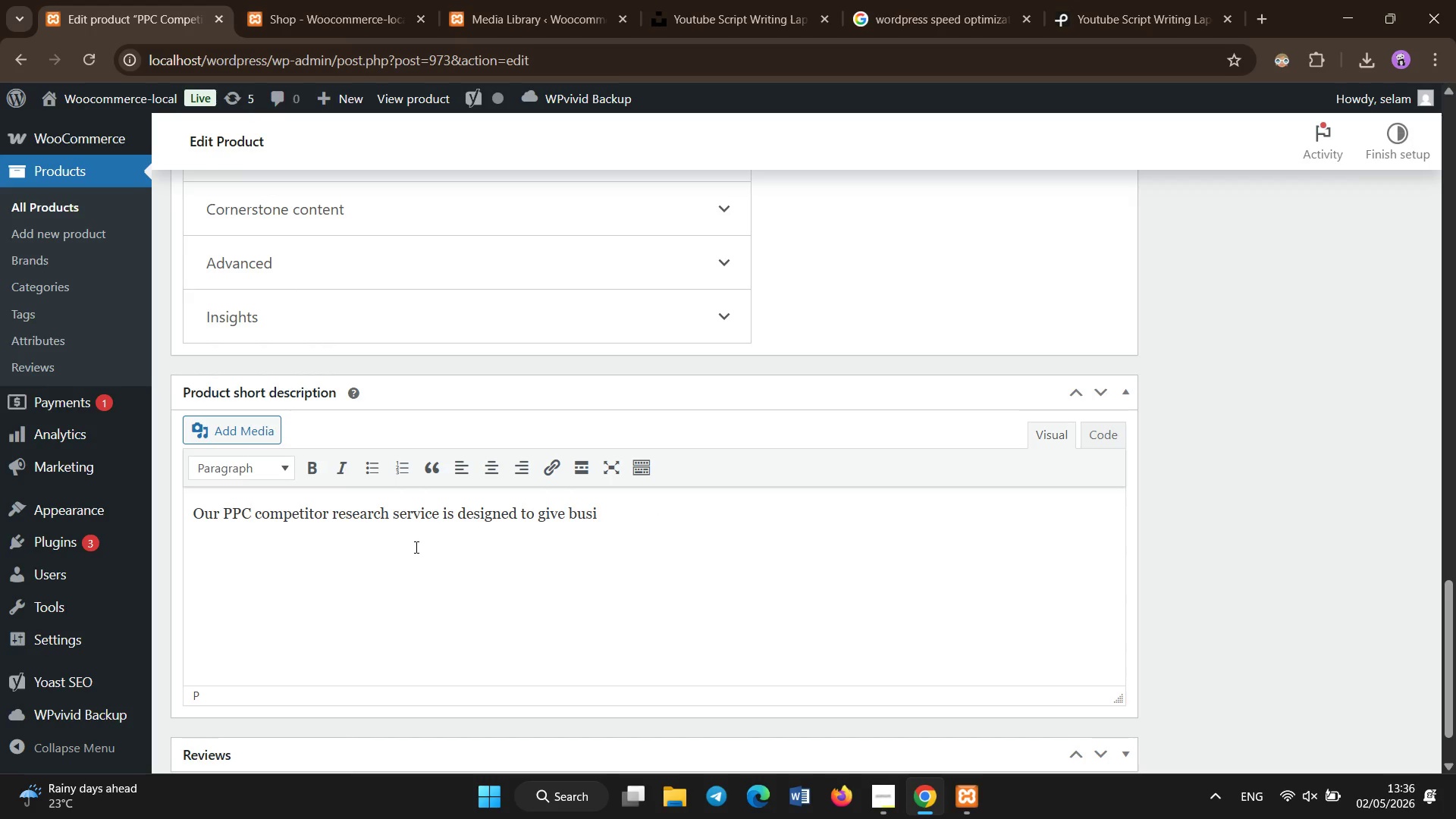 
type(nesses a strategic advantage in paid advertising. Many companies waste money on Google AD)
key(Backspace)
type(ds without understanding what )
 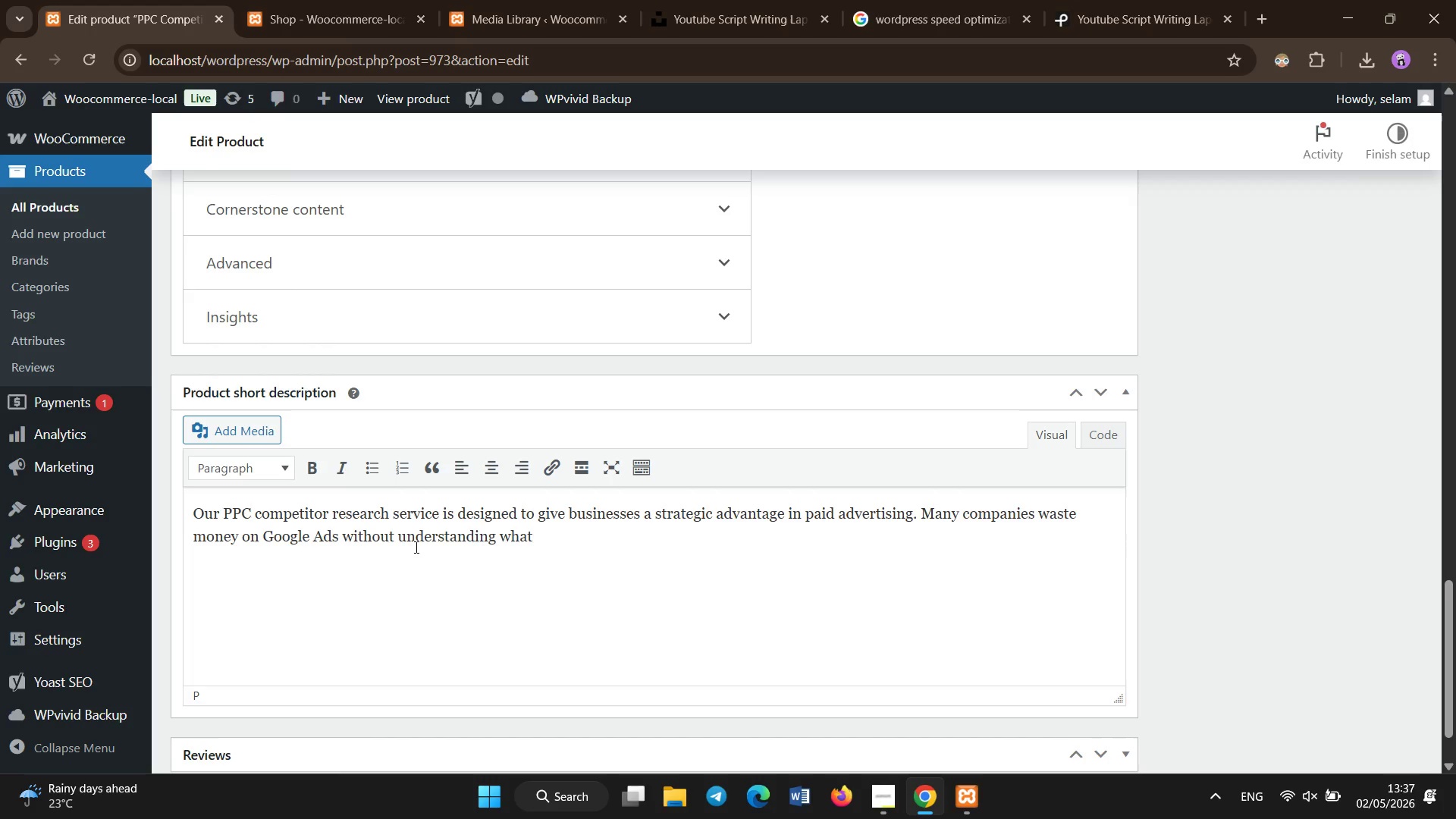 
key(Control+A)
 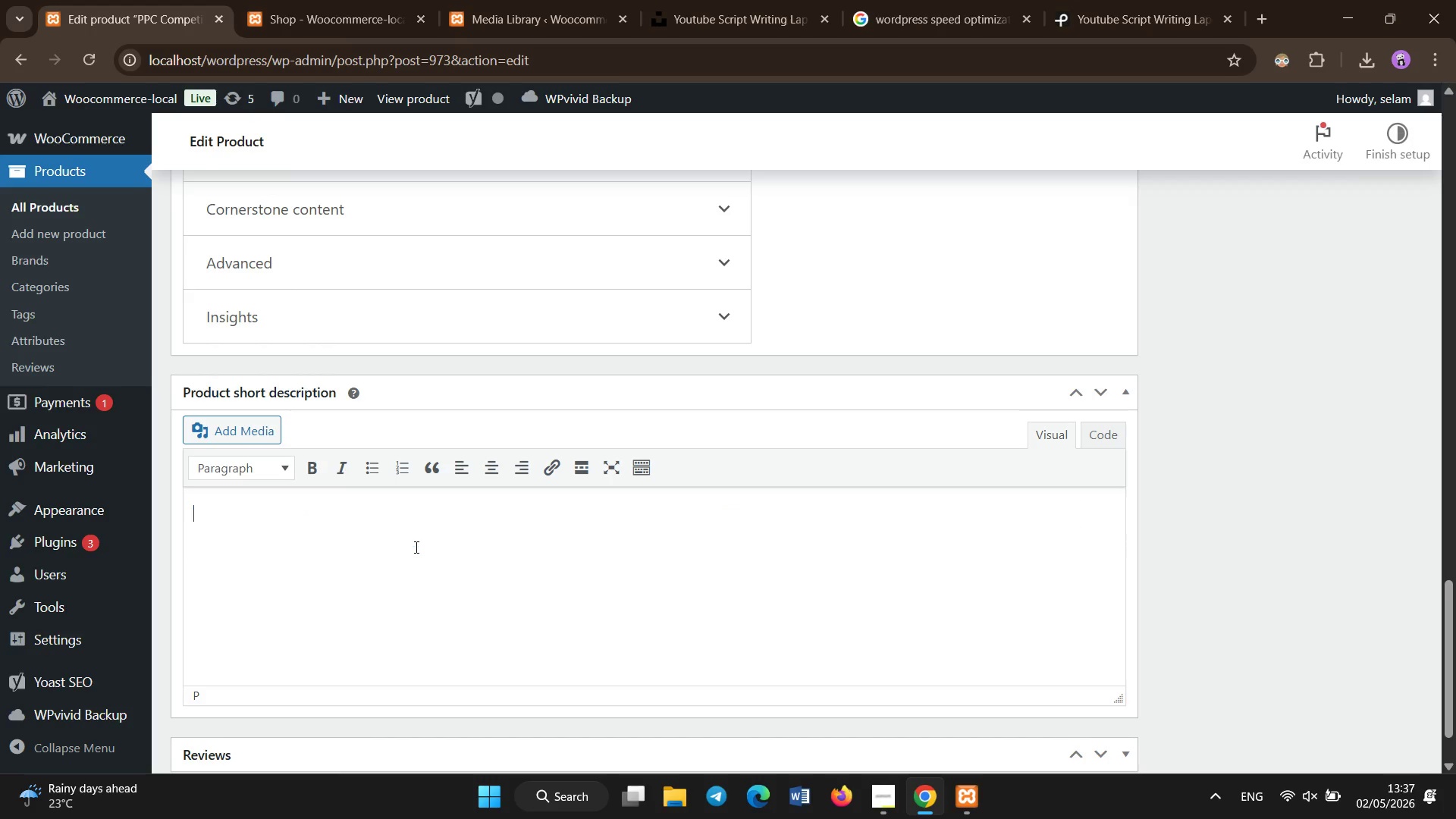 
key(Backspace)
 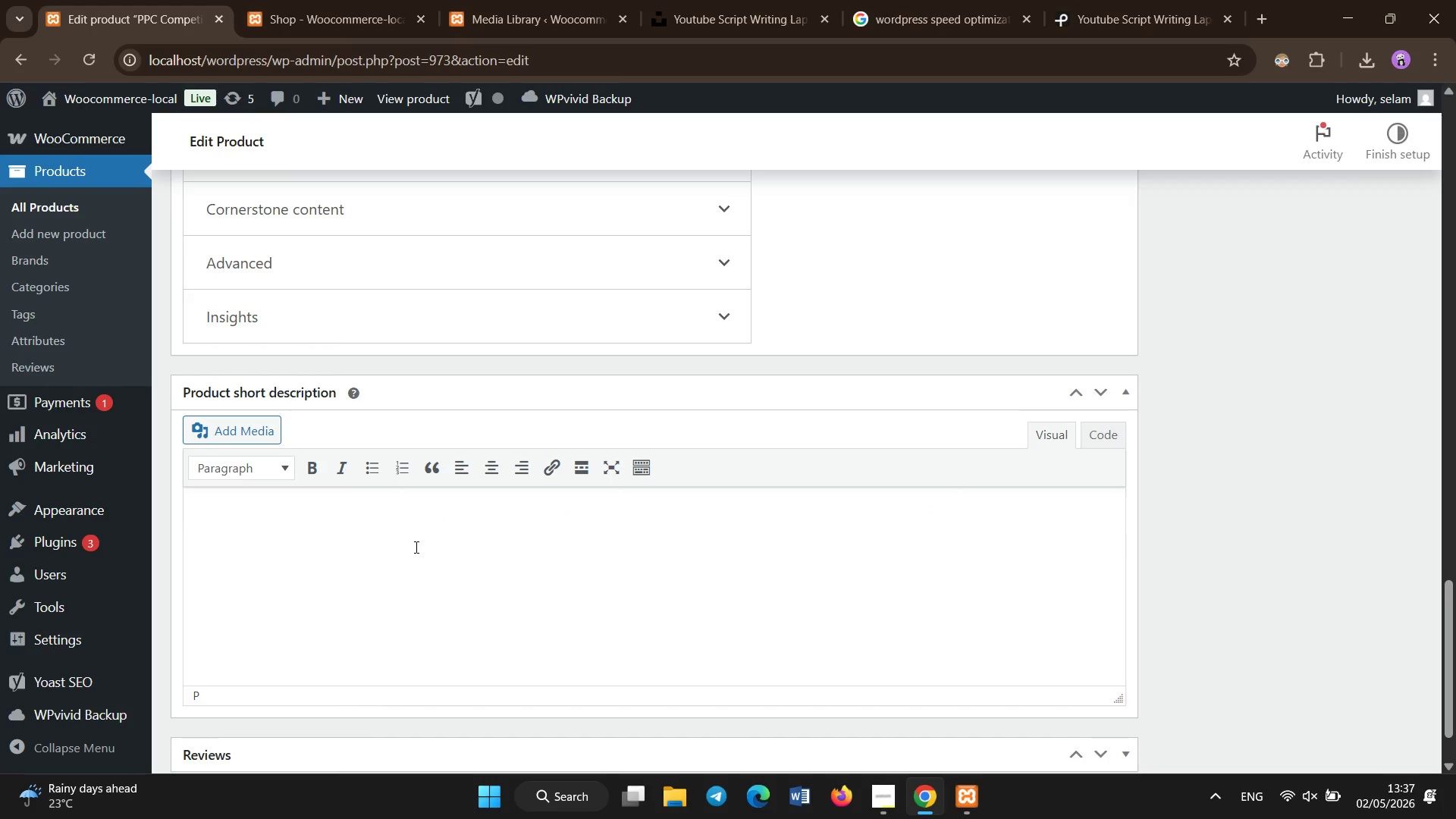 
key(Control+Z)
 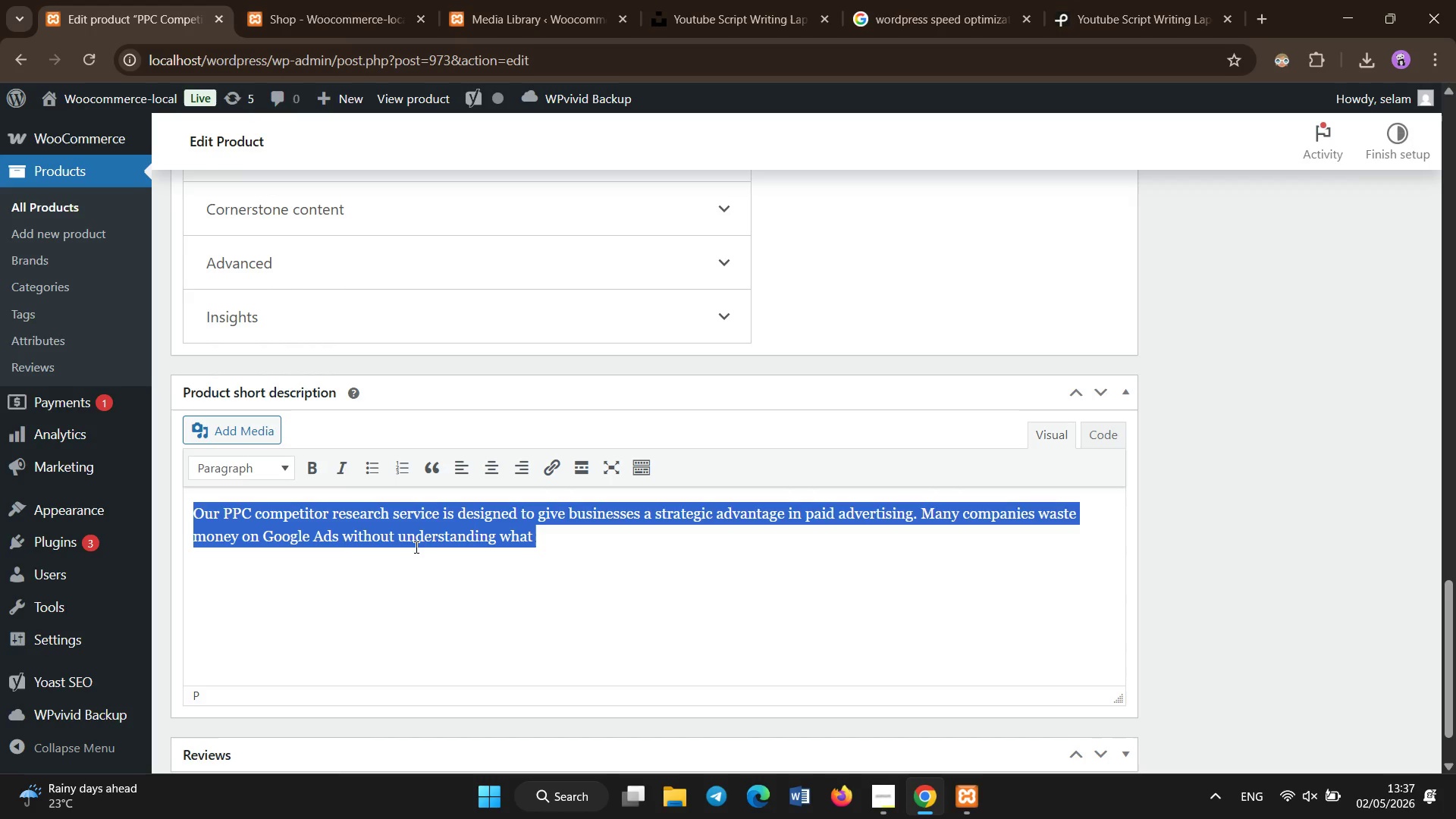 
key(Control+Z)
 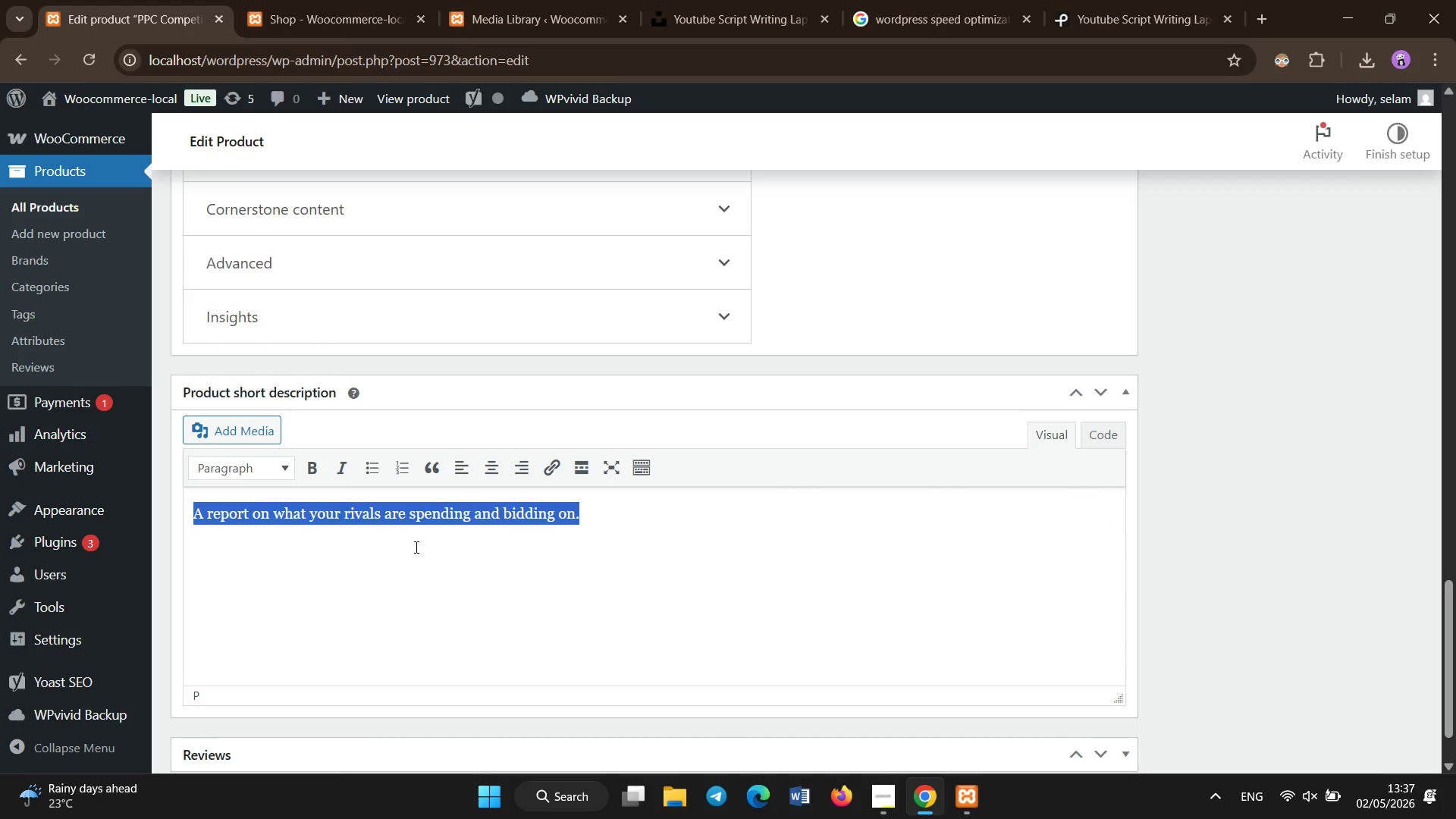 
key(Control+Y)
 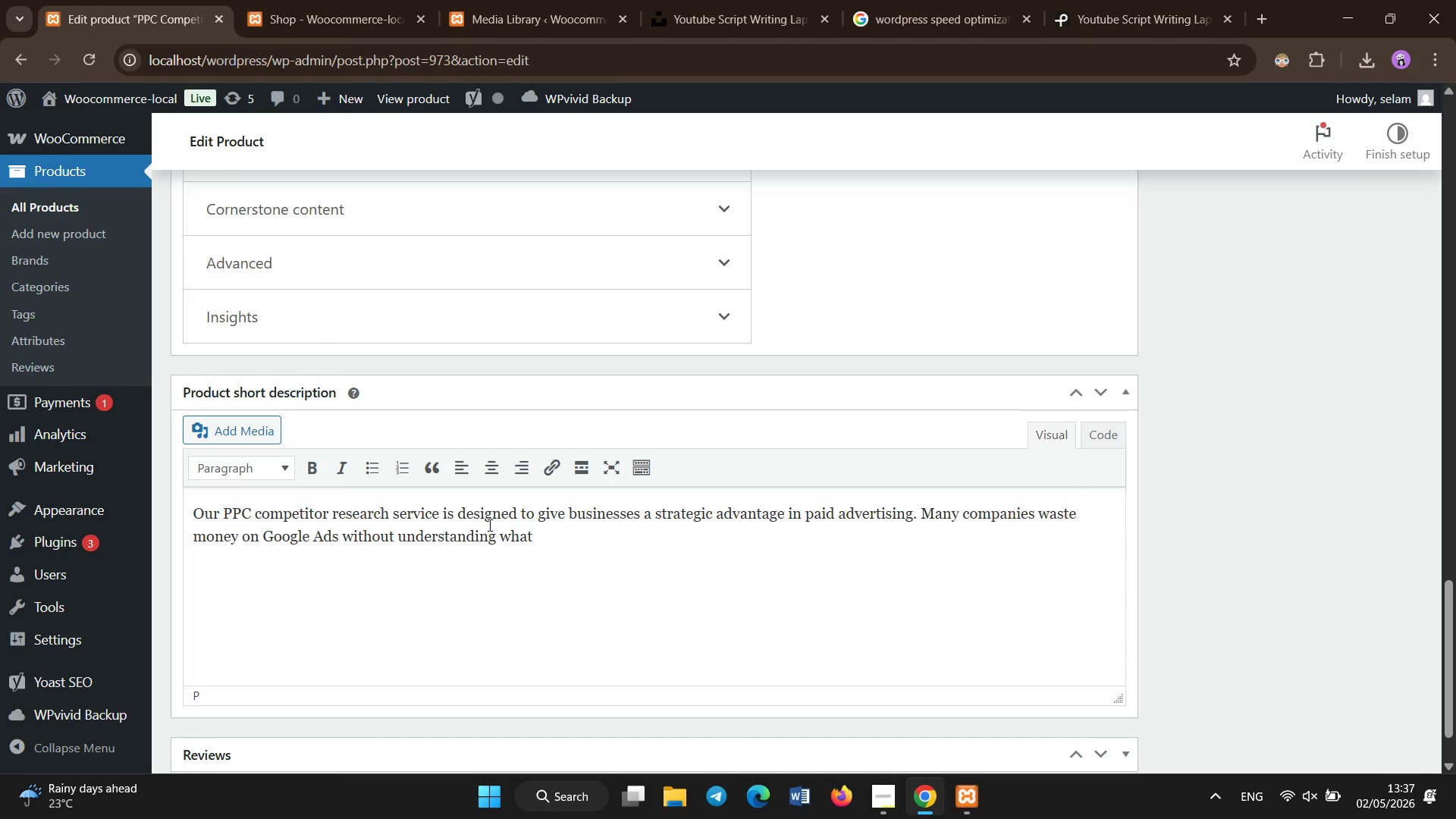 
left_click_drag(start_coordinate=[443, 512], to_coordinate=[559, 540])
 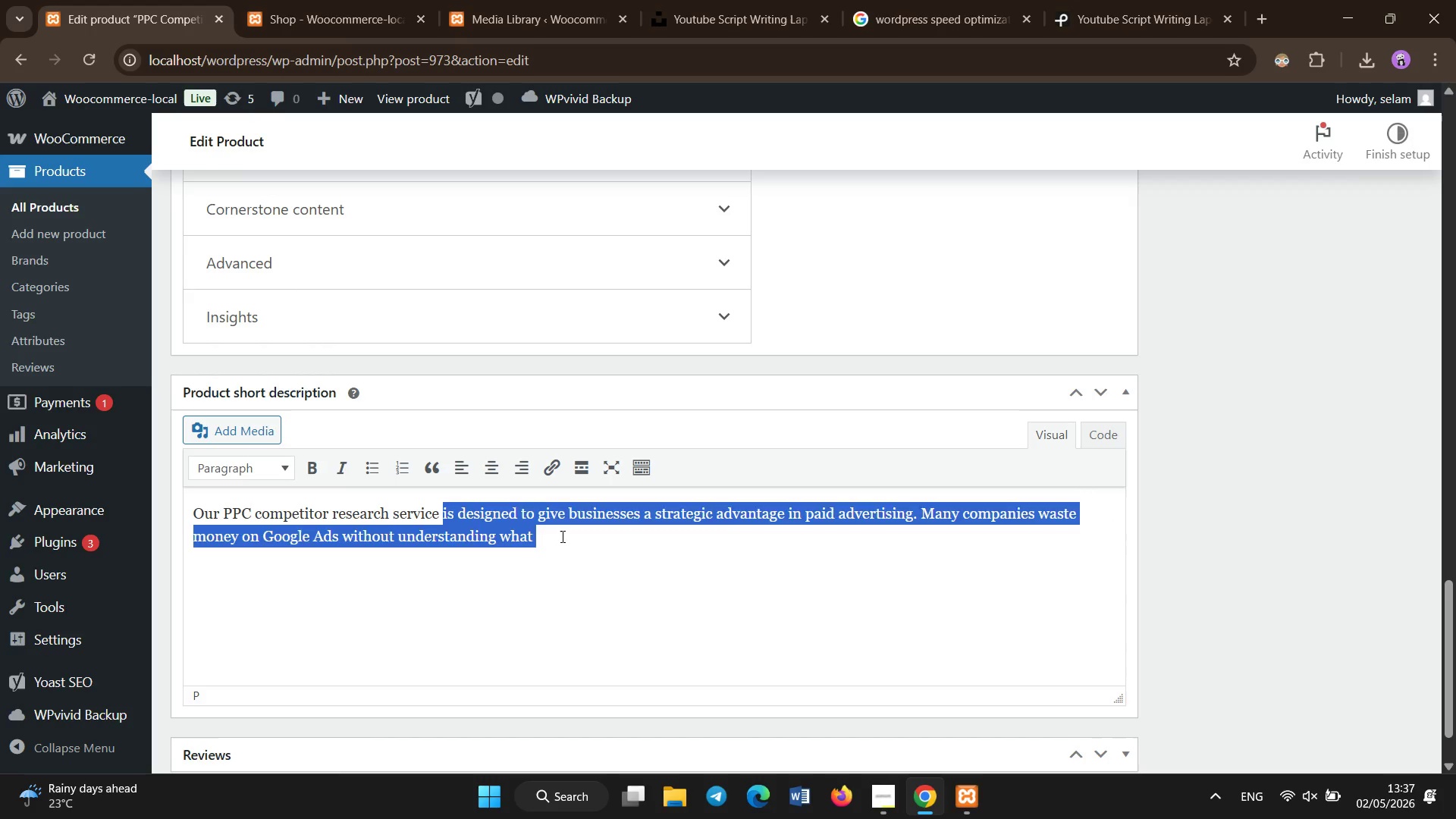 
type(ser)
key(Backspace)
key(Backspace)
key(Backspace)
type(de)
key(Backspace)
key(Backspace)
type(e)
key(Backspace)
type(helps you understand what your rivals are doing in paid adver)
key(Backspace)
type(rtising )
key(Backspace)
type(. We analyze thi)
key(Backspace)
type(eri)
key(Backspace)
key(Backspace)
type(ir keywords, ad copy )
key(Backspace)
type(, and )
 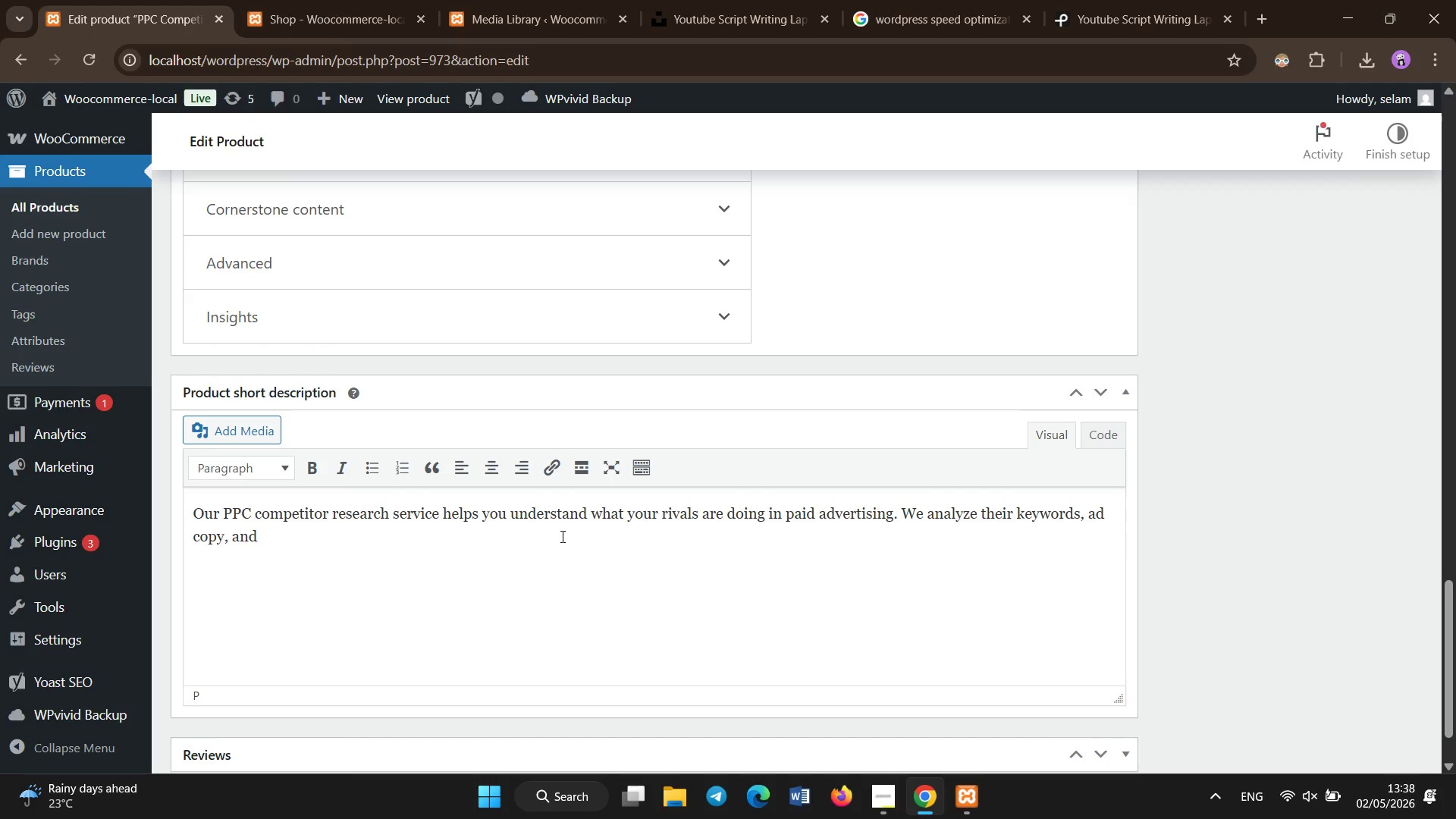 
type(bidding strategiew)
key(Backspace)
type(s to improve your campaging perpaign performance.)
 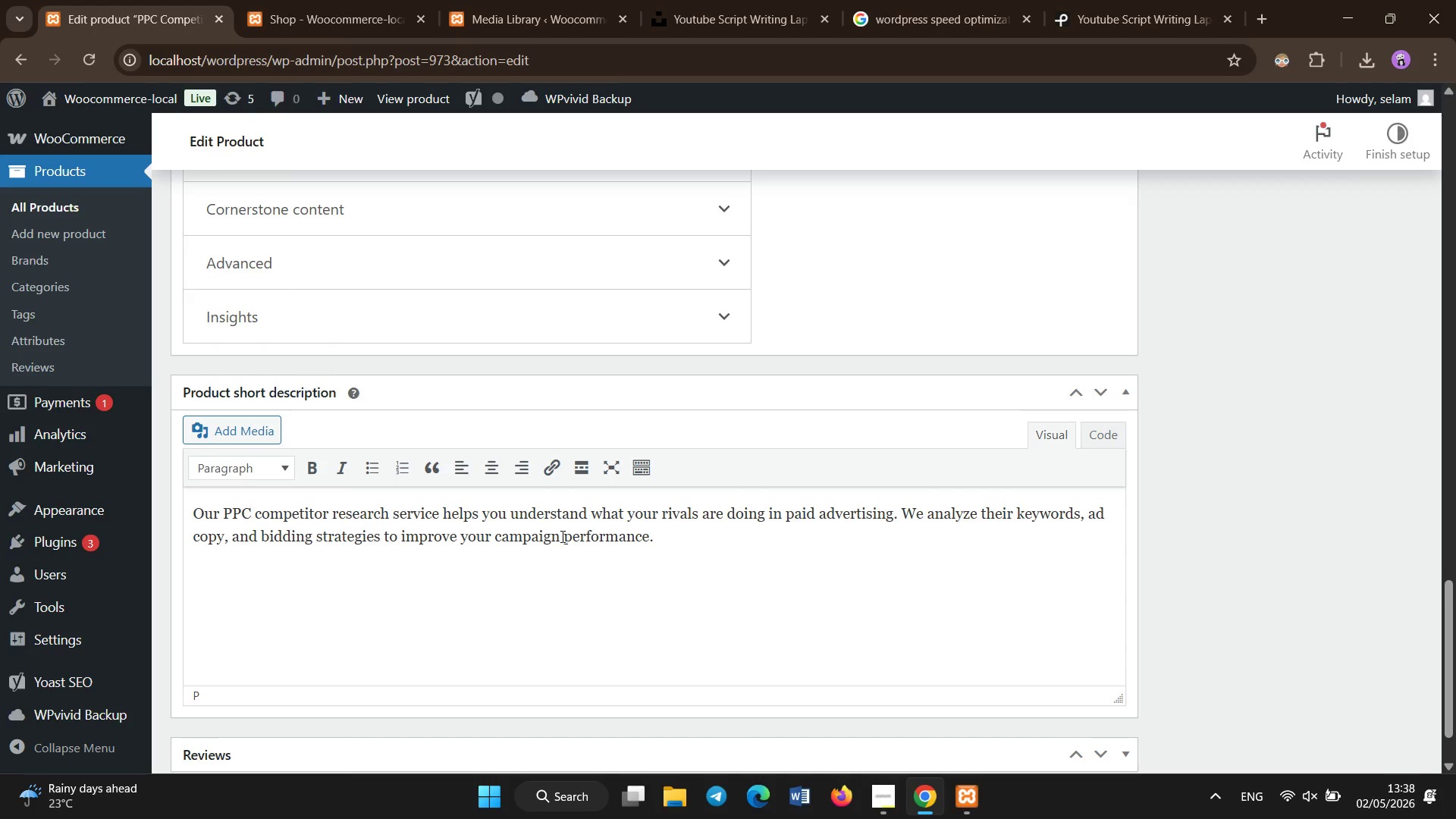 
left_click_drag(start_coordinate=[223, 513], to_coordinate=[390, 519])
 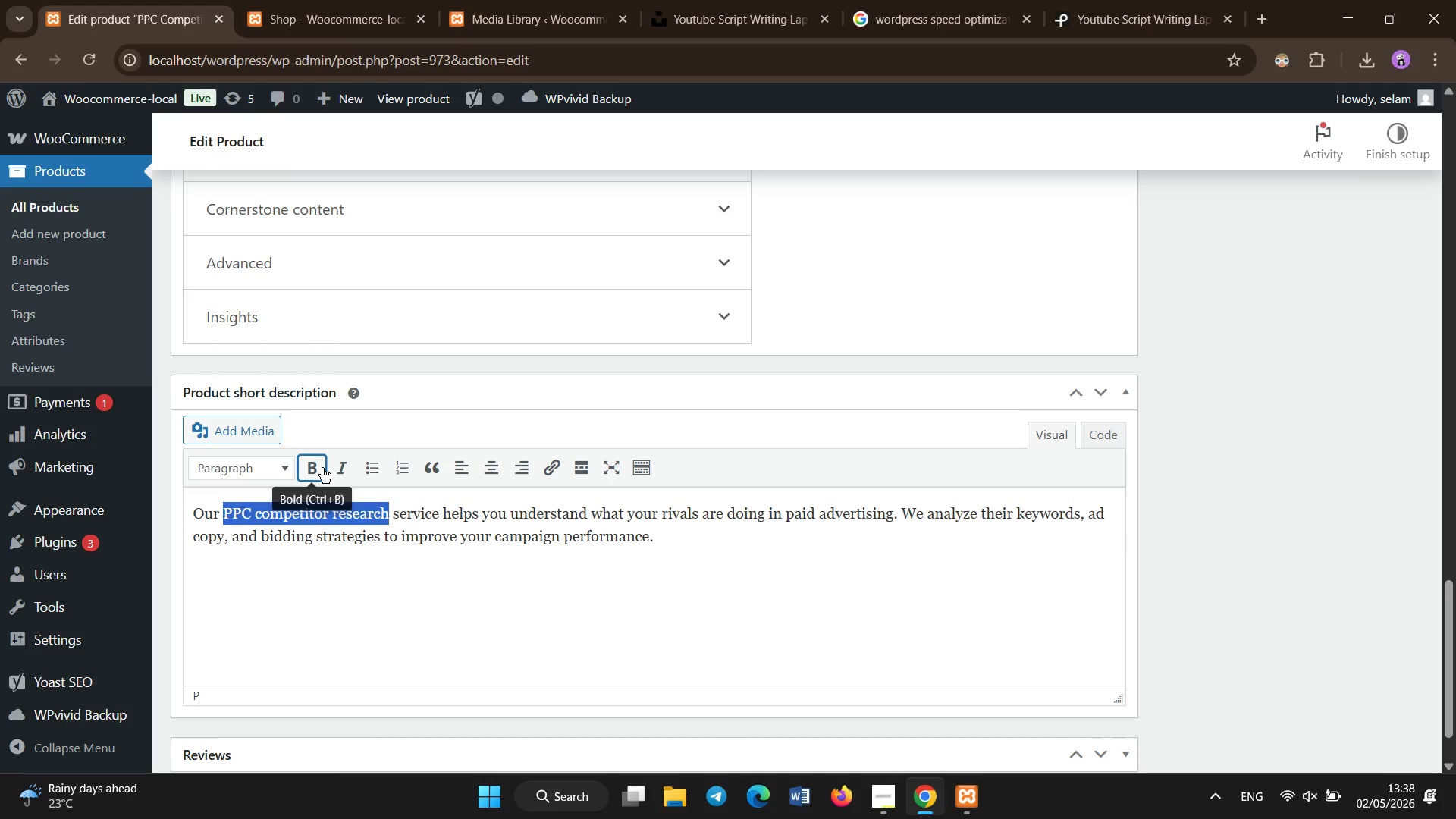 
left_click([321, 466])
 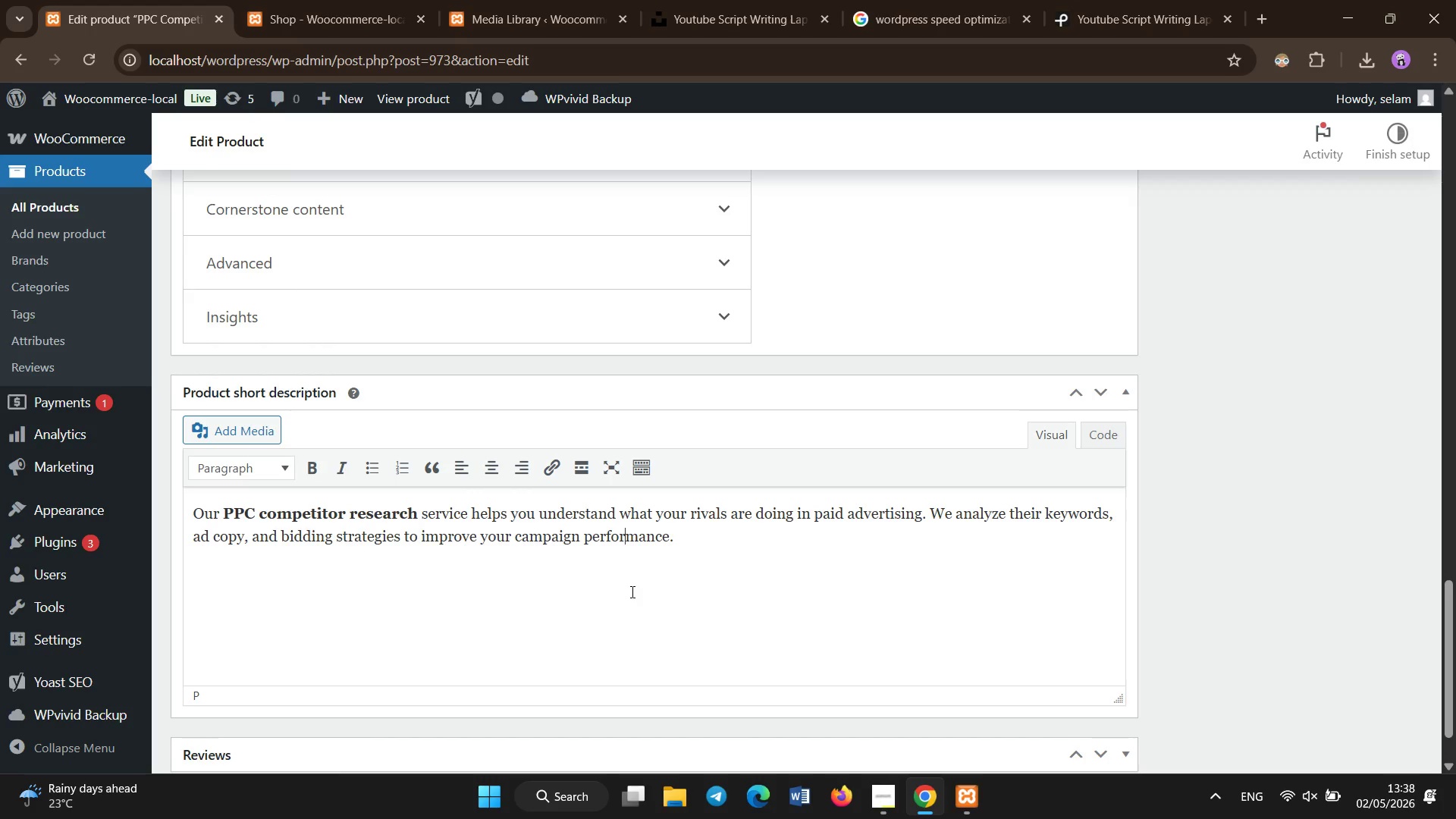 
left_click([590, 455])
 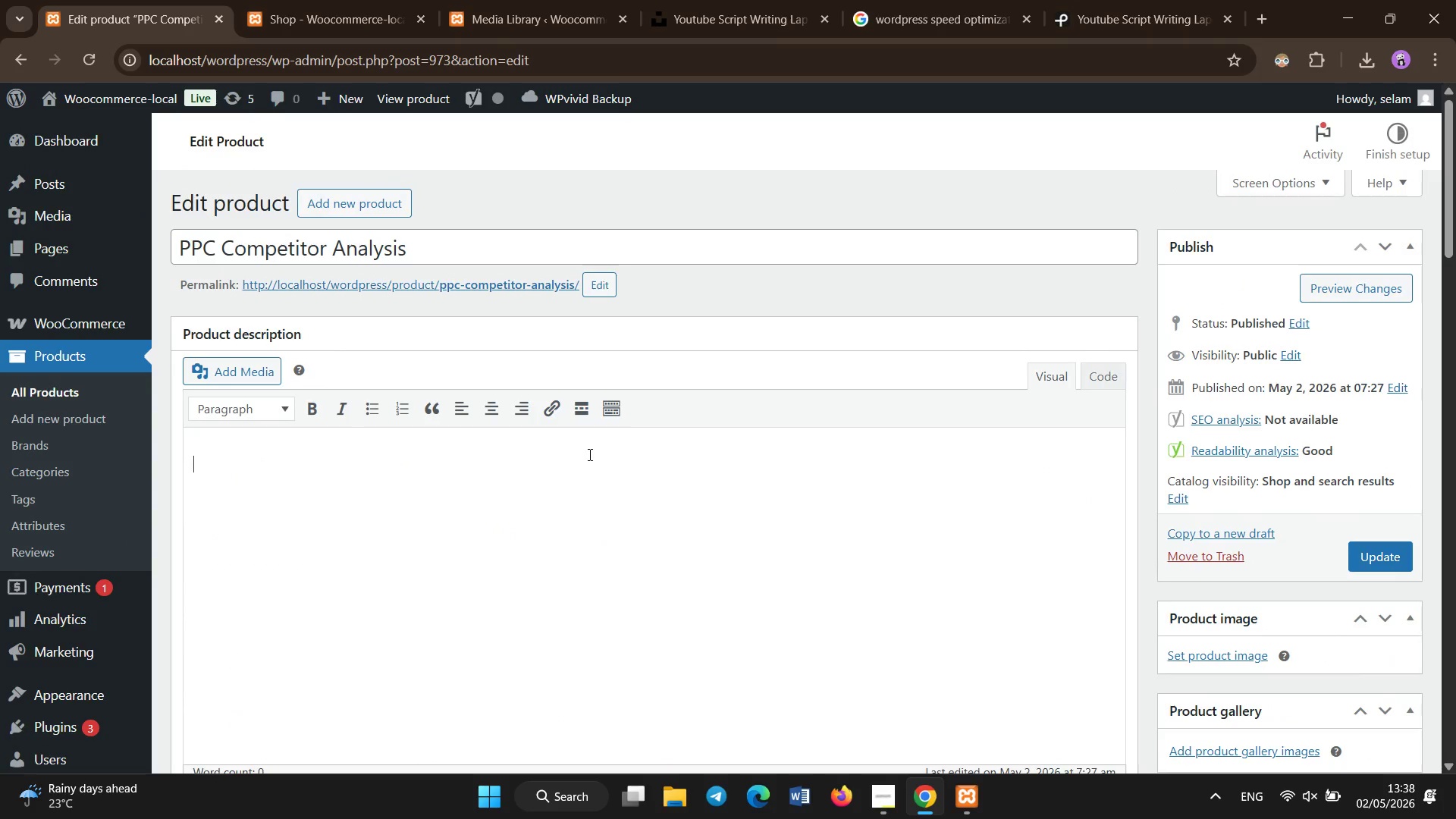 
scroll: coordinate [623, 523], scroll_direction: up, amount: 25.0
 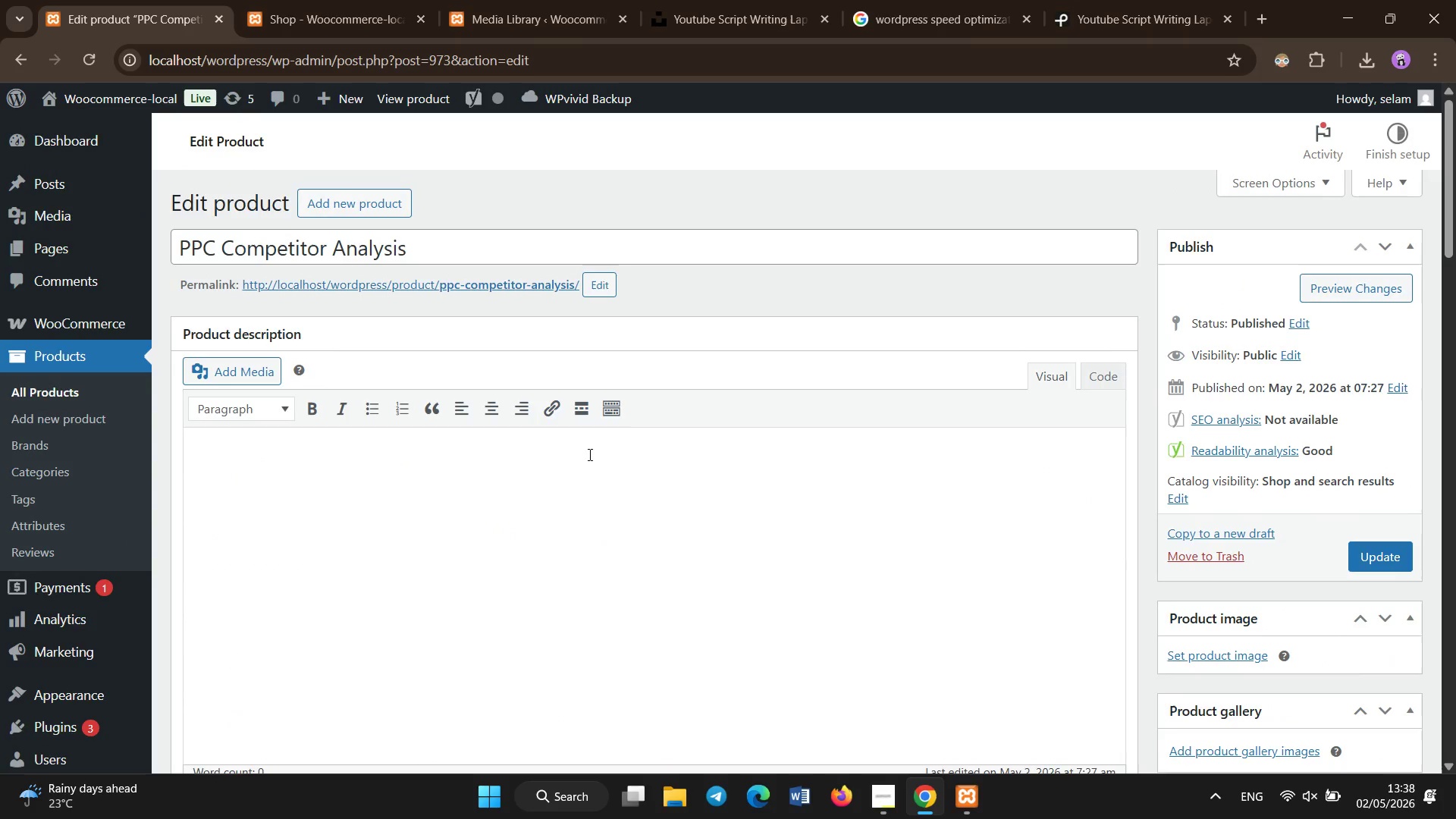 
type(Our PPC competitor reser)
key(Backspace)
type(arch service is designed to give businesses a strategic advag)
key(Backspace)
type(tage n)
key(Backspace)
key(Backspace)
key(Backspace)
type(antage in paid advertising. Many companiews)
key(Backspace)
key(Backspace)
key(Backspace)
key(Backspace)
type(ies waste money on Google Ads without understanding what thi)
key(Backspace)
type(eir competiti)
key(Backspace)
type(ors are doig su)
key(Backspace)
key(Backspace)
key(Backspace)
key(Backspace)
type(ng succesf)
key(Backspace)
key(Backspace)
type(ssfully.)
 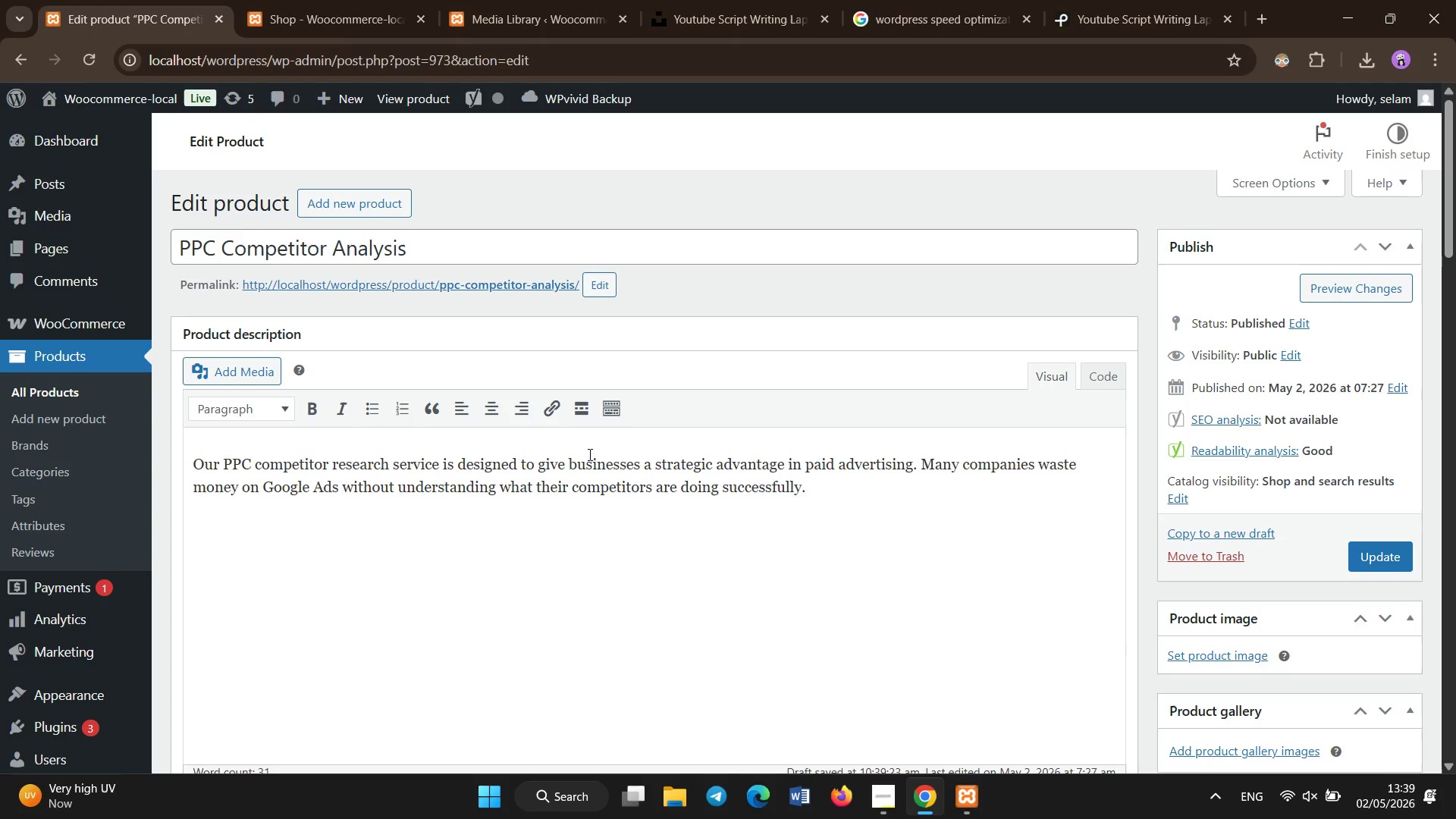 
scroll: coordinate [590, 455], scroll_direction: down, amount: 1.0
 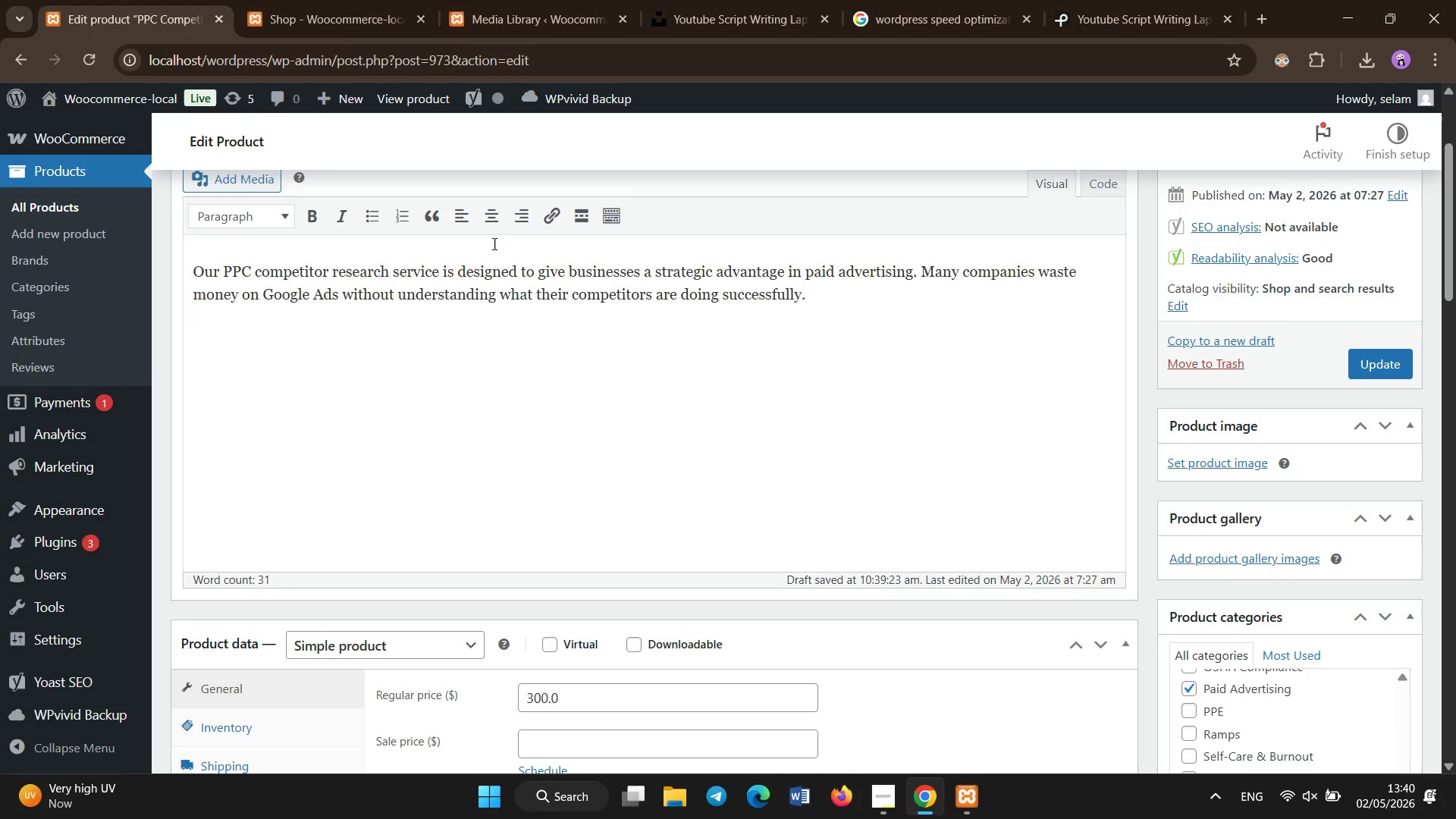 
wait(6.62)
 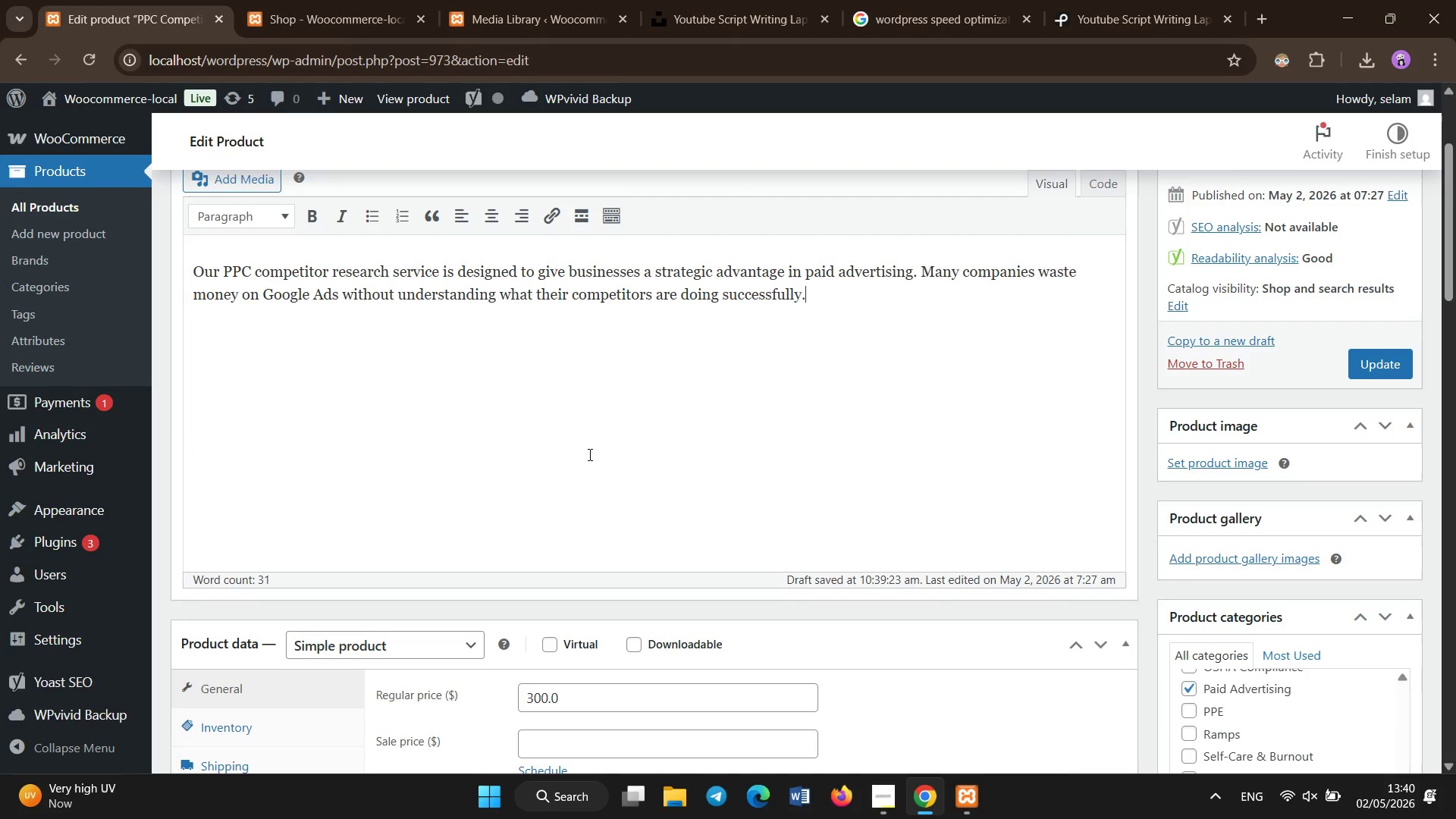 
left_click_drag(start_coordinate=[222, 275], to_coordinate=[388, 261])
 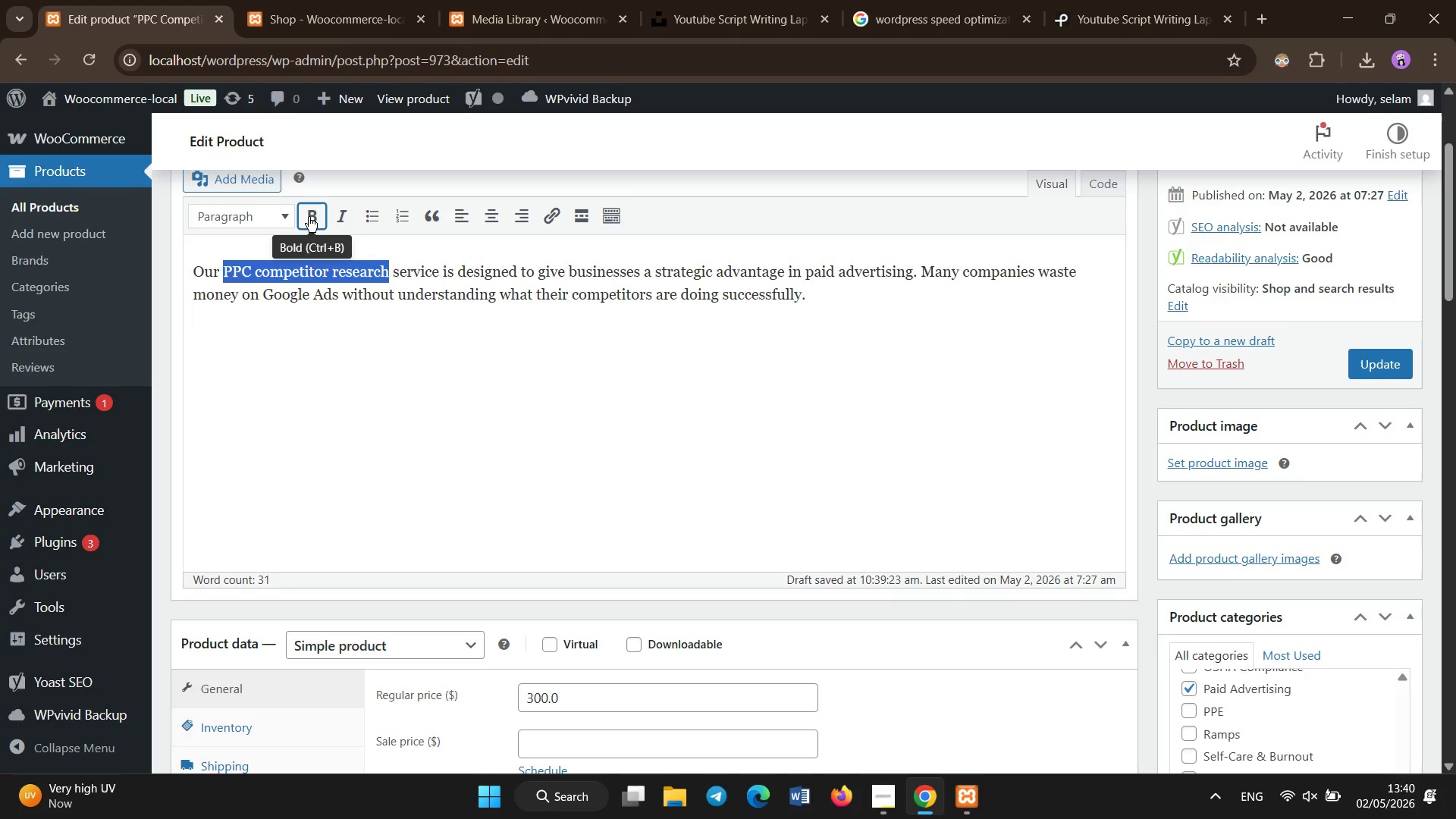 
left_click([309, 216])
 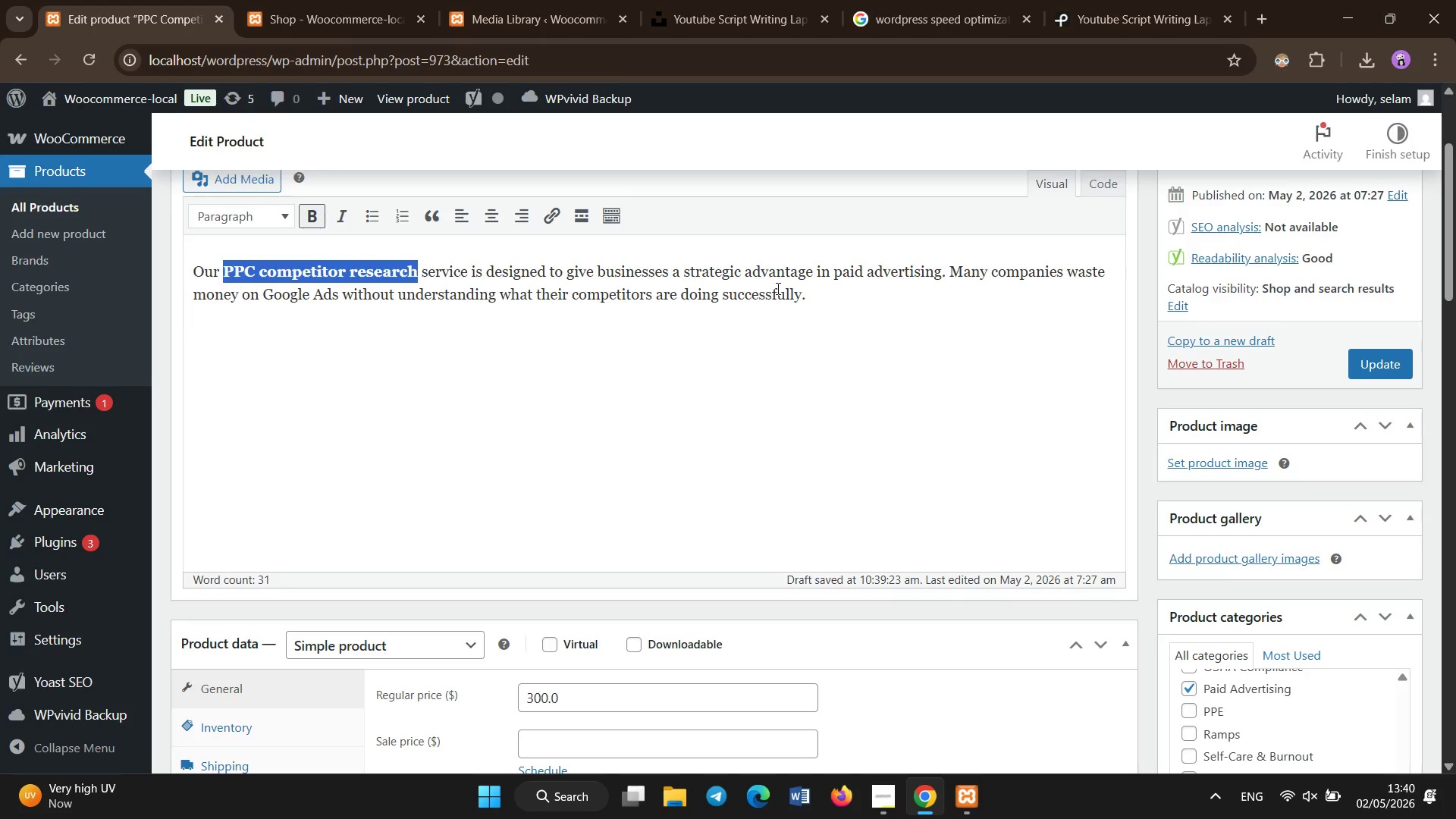 
left_click([811, 302])
 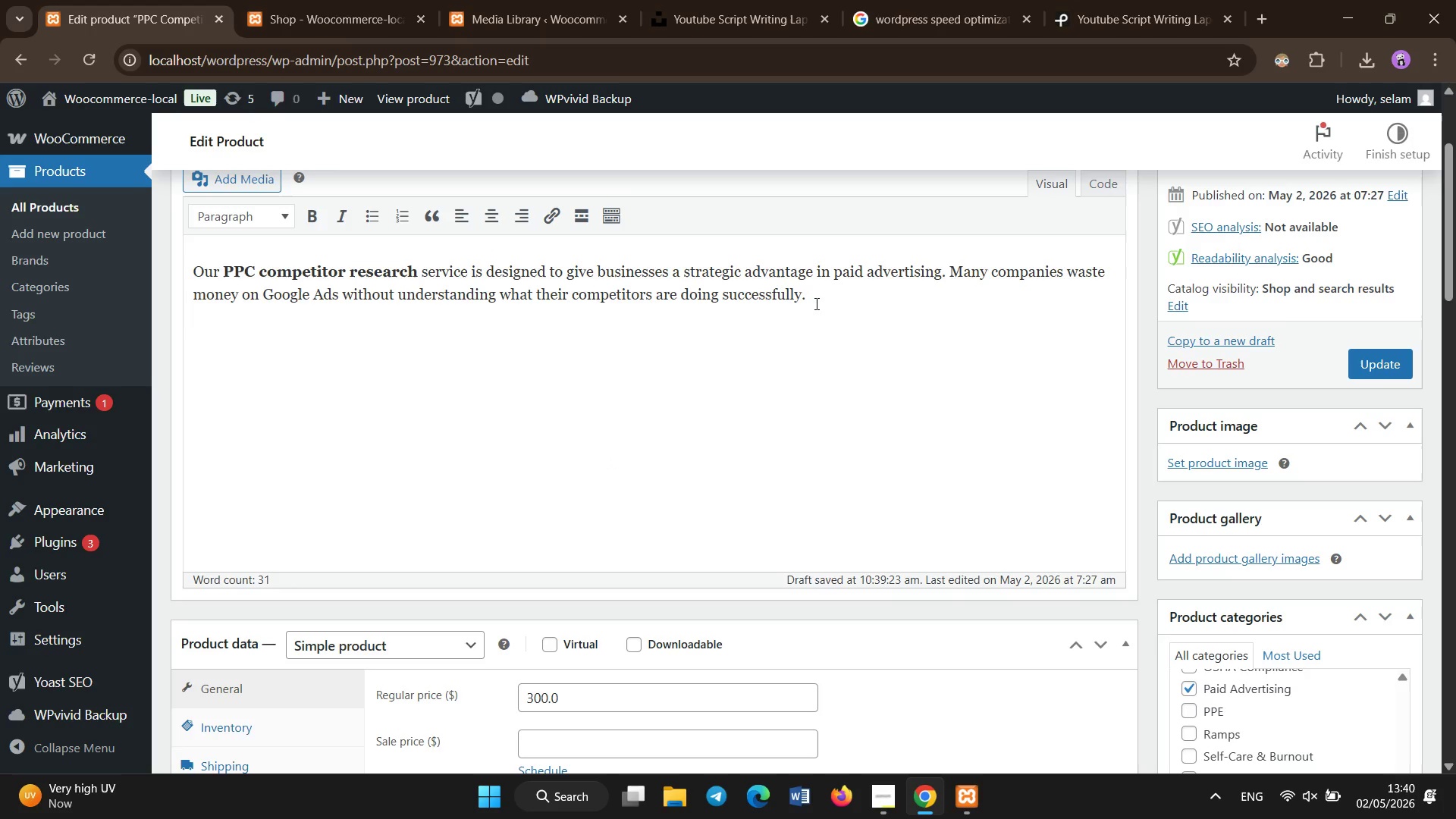 
key(Enter)
 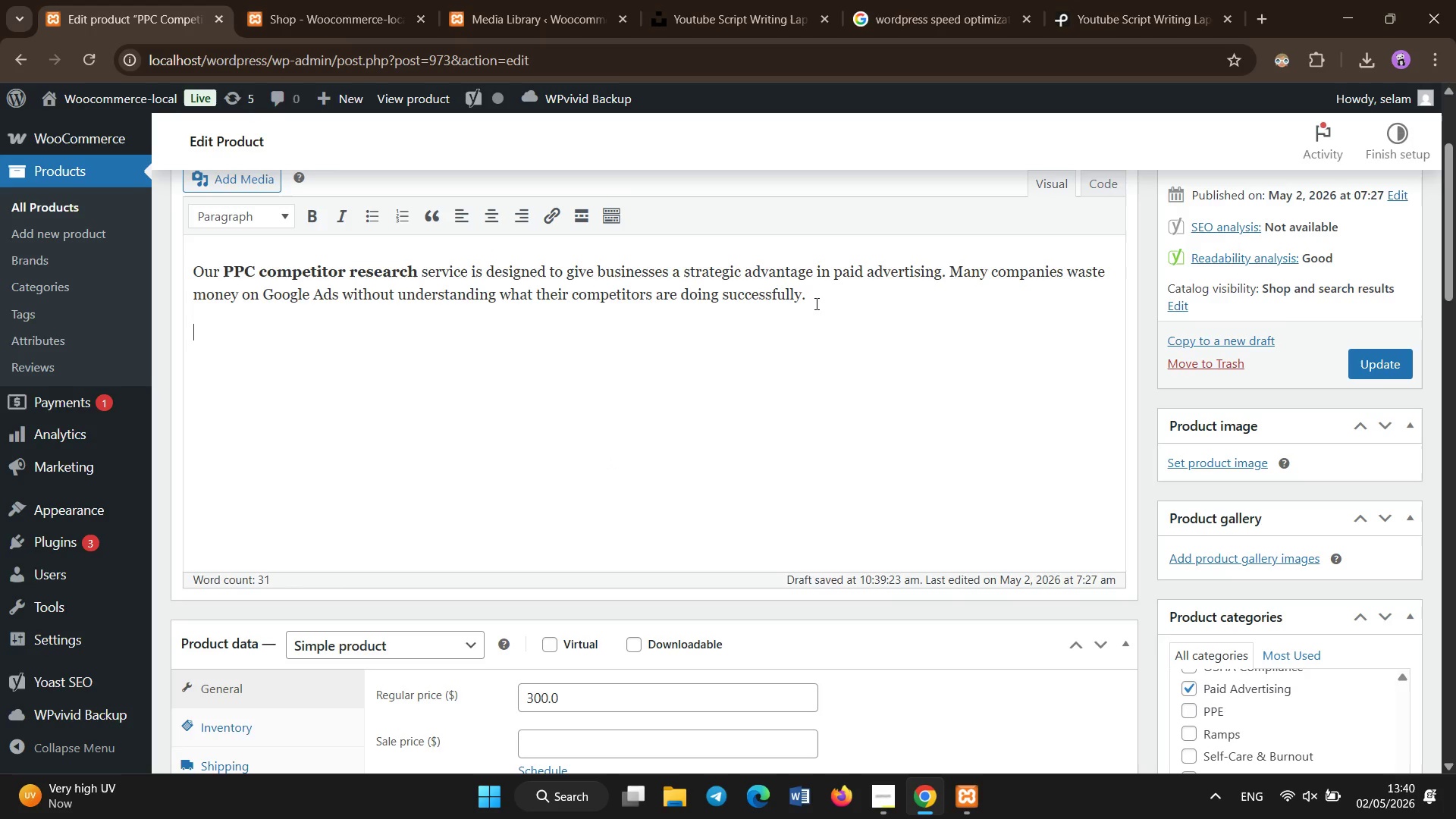 
type(With this service, we conduct a deep analysis of your competittior)
key(Backspace)
key(Backspace)
key(Backspace)
key(Backspace)
 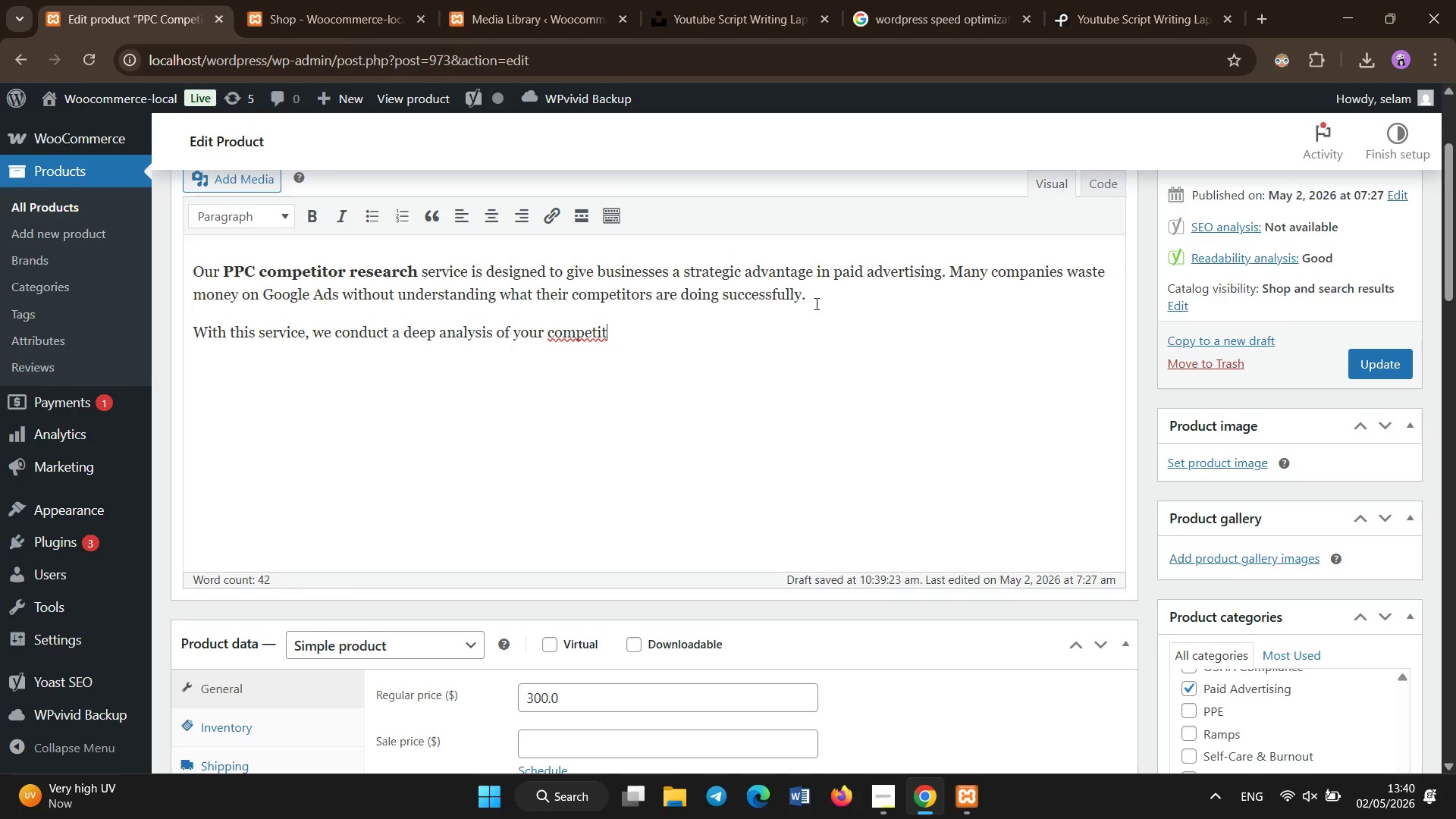 
type(ots)
key(Backspace)
key(Backspace)
type(rs` PPC campaigns, including their keywords, ad copy strategied)
key(Backspace)
type(s, landing pages, and bidding behavior. This allows us to identify opportunities and gaps you can expo)
key(Backspace)
type(loit to improve your own capaigns.)
 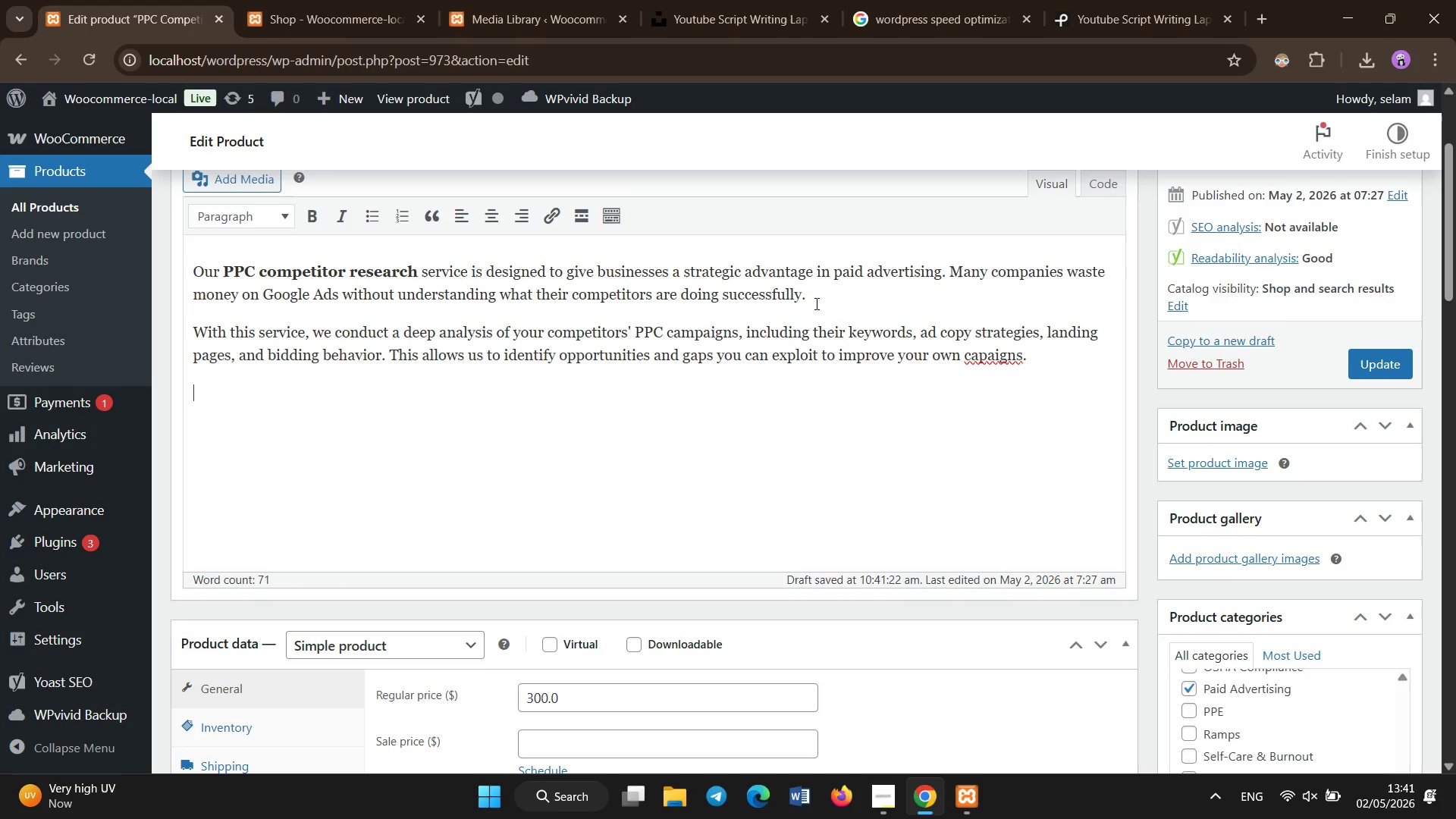 
 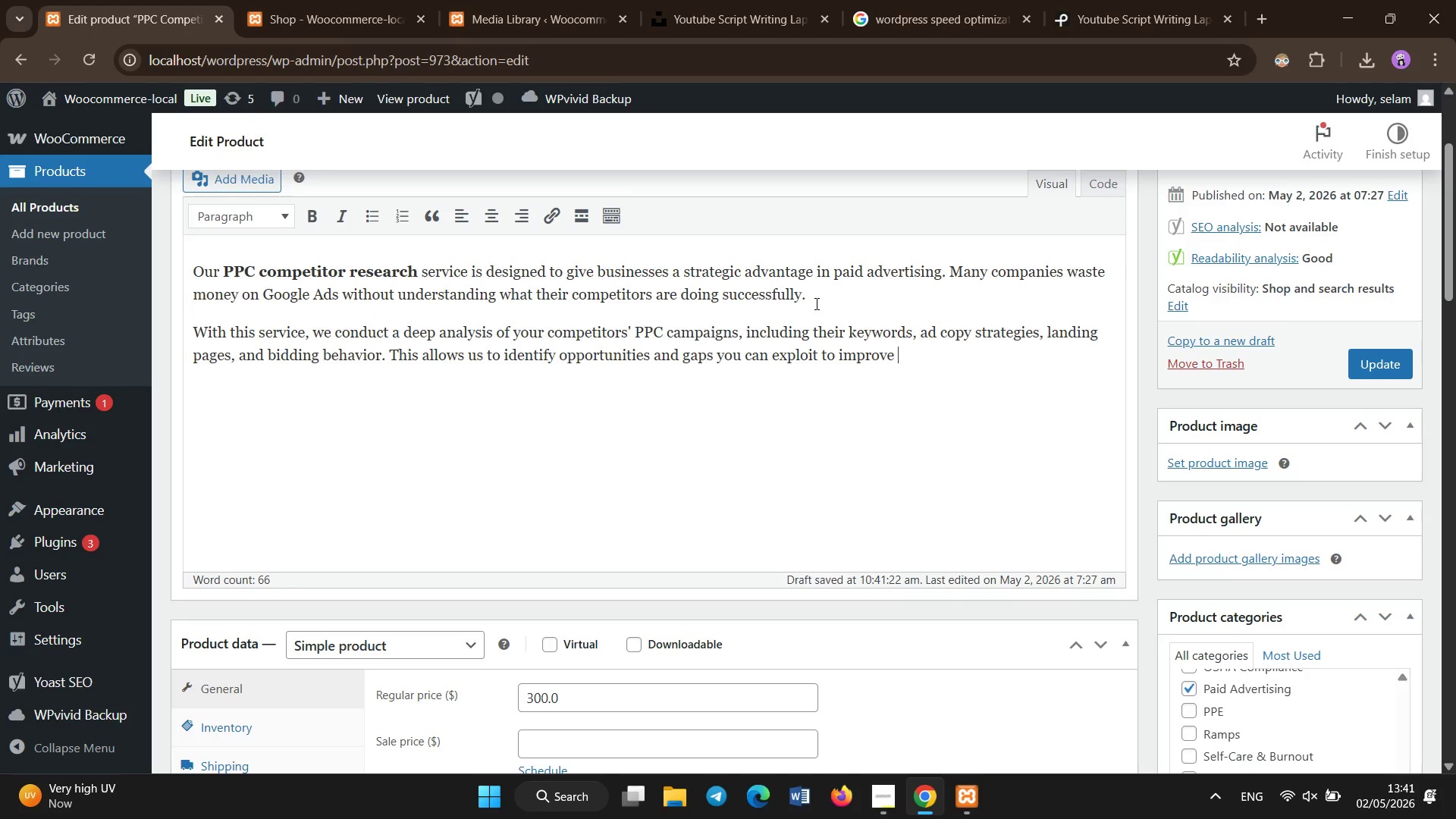 
key(Enter)
 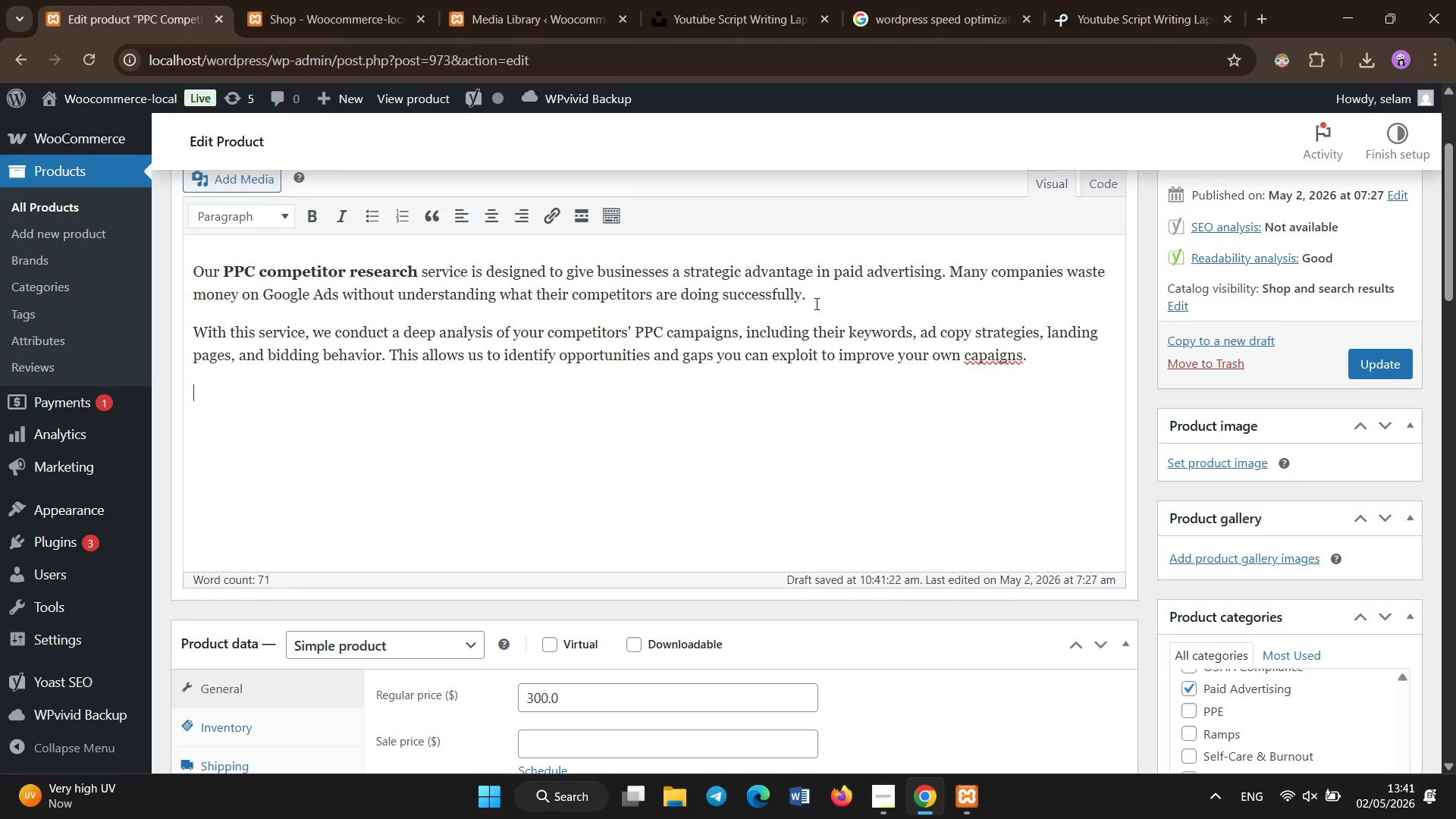 
type(A strong PPC com)
 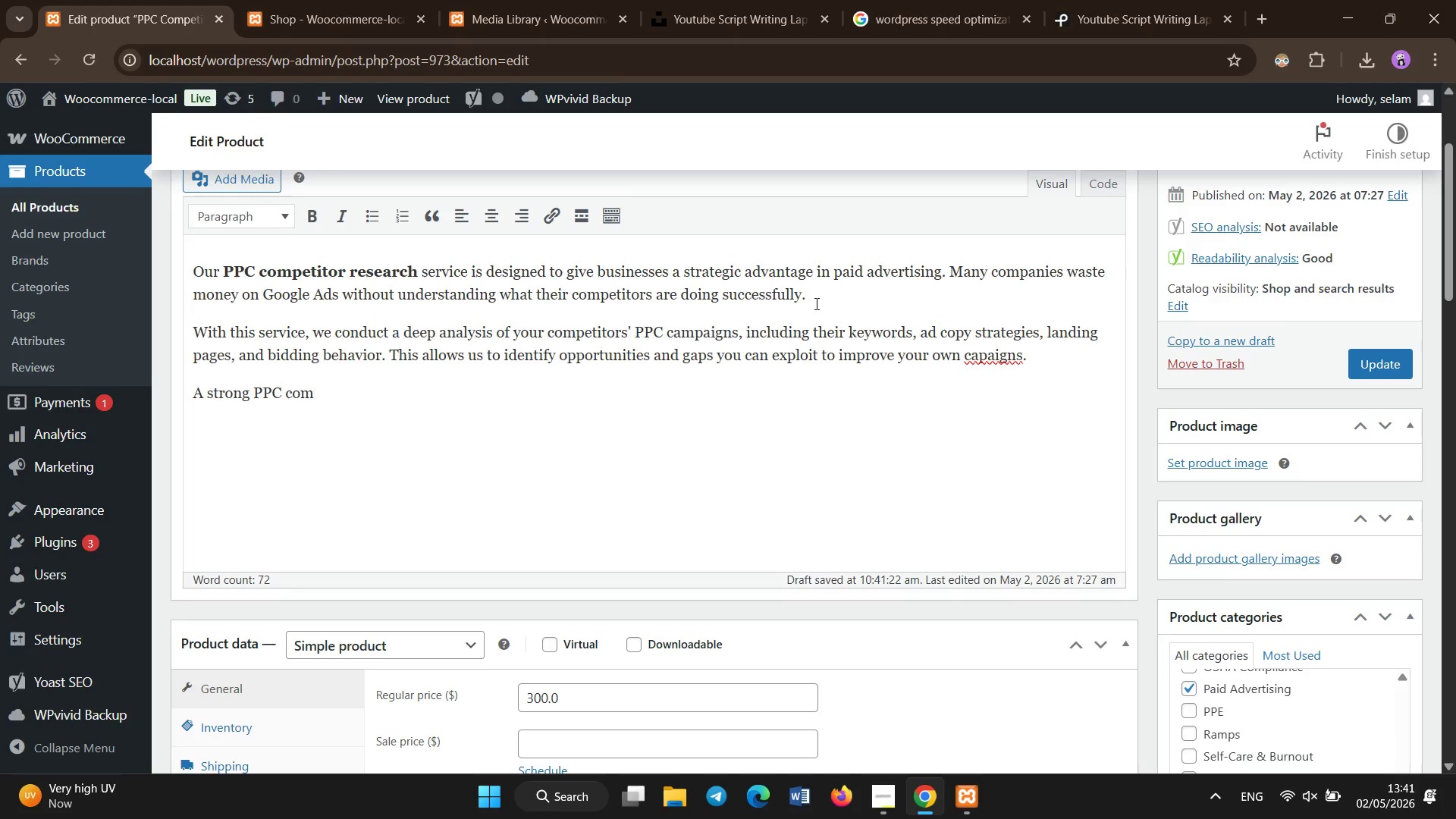 
type(petitor research startegy h)
 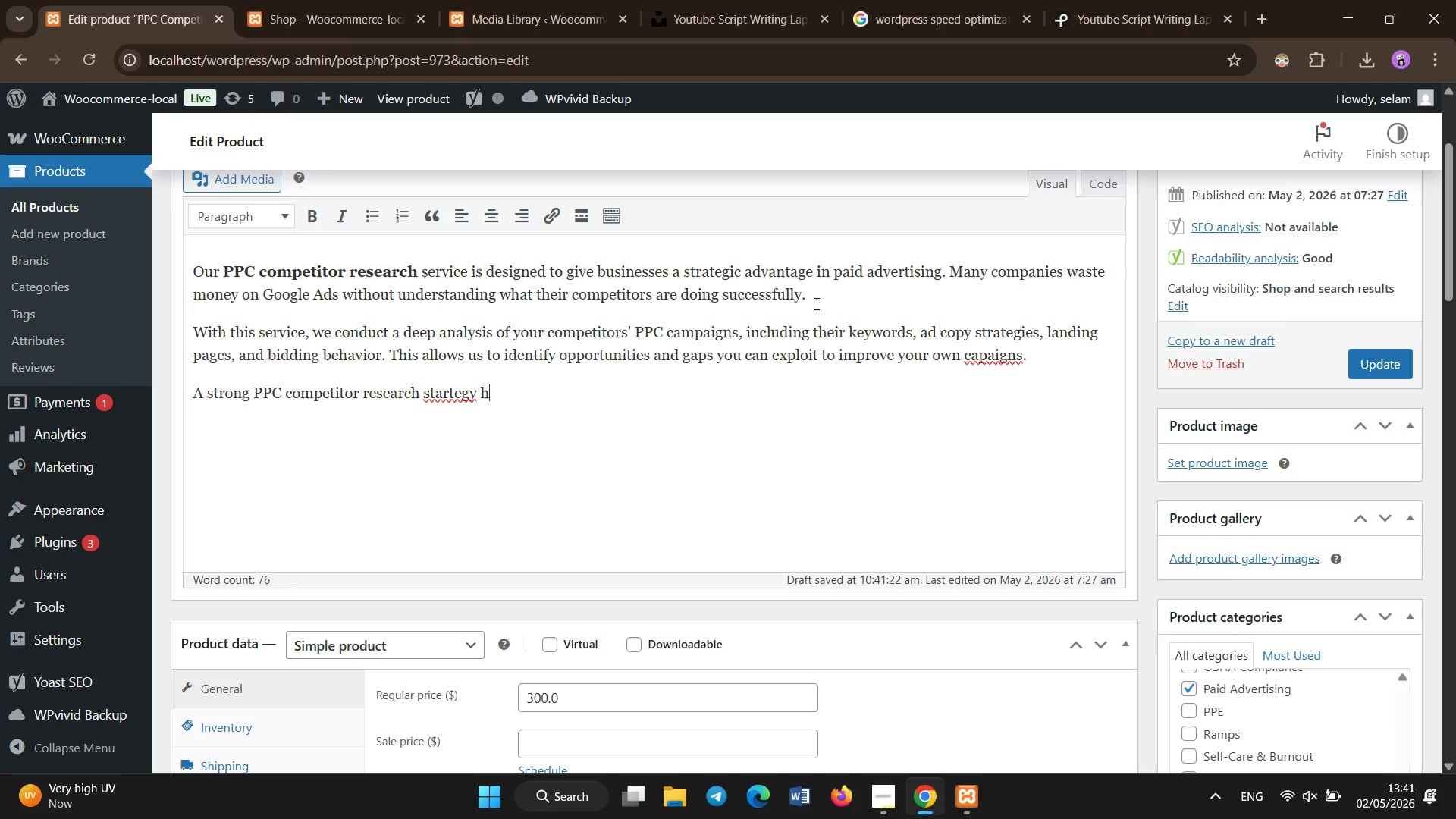 
hold_key(key=Backspace, duration=0.69)
 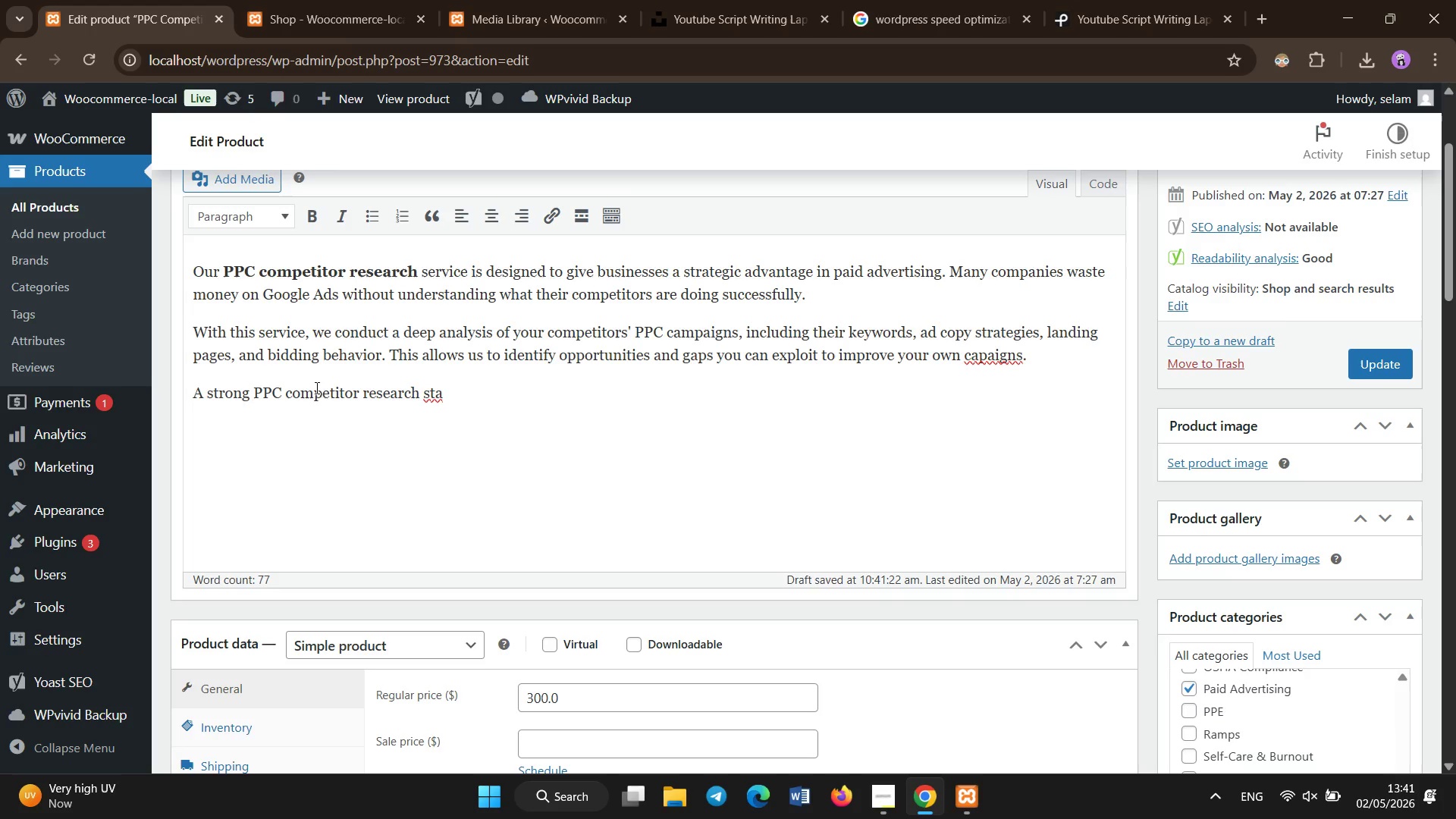 
left_click_drag(start_coordinate=[419, 387], to_coordinate=[253, 384])
 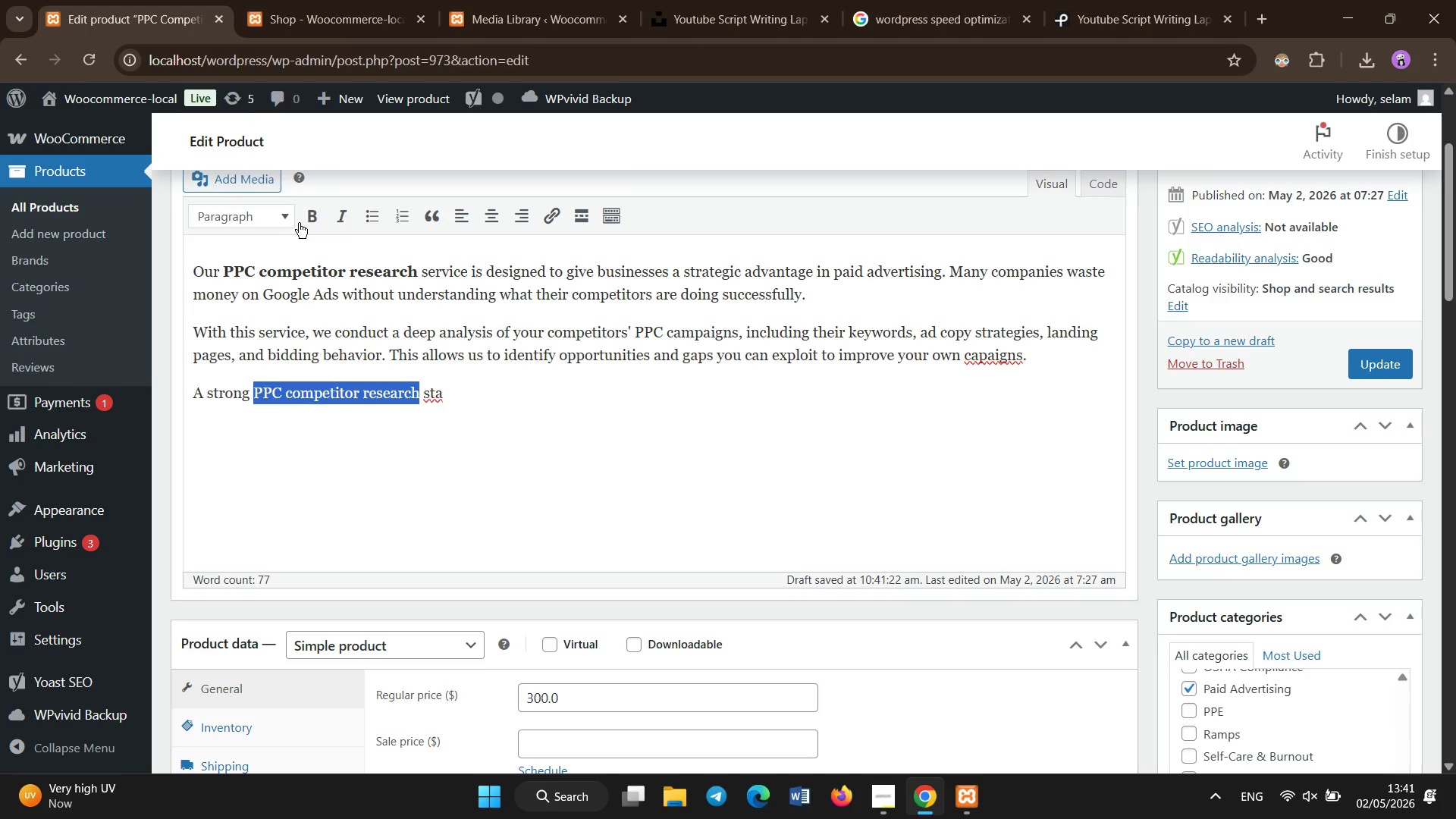 
left_click([299, 217])
 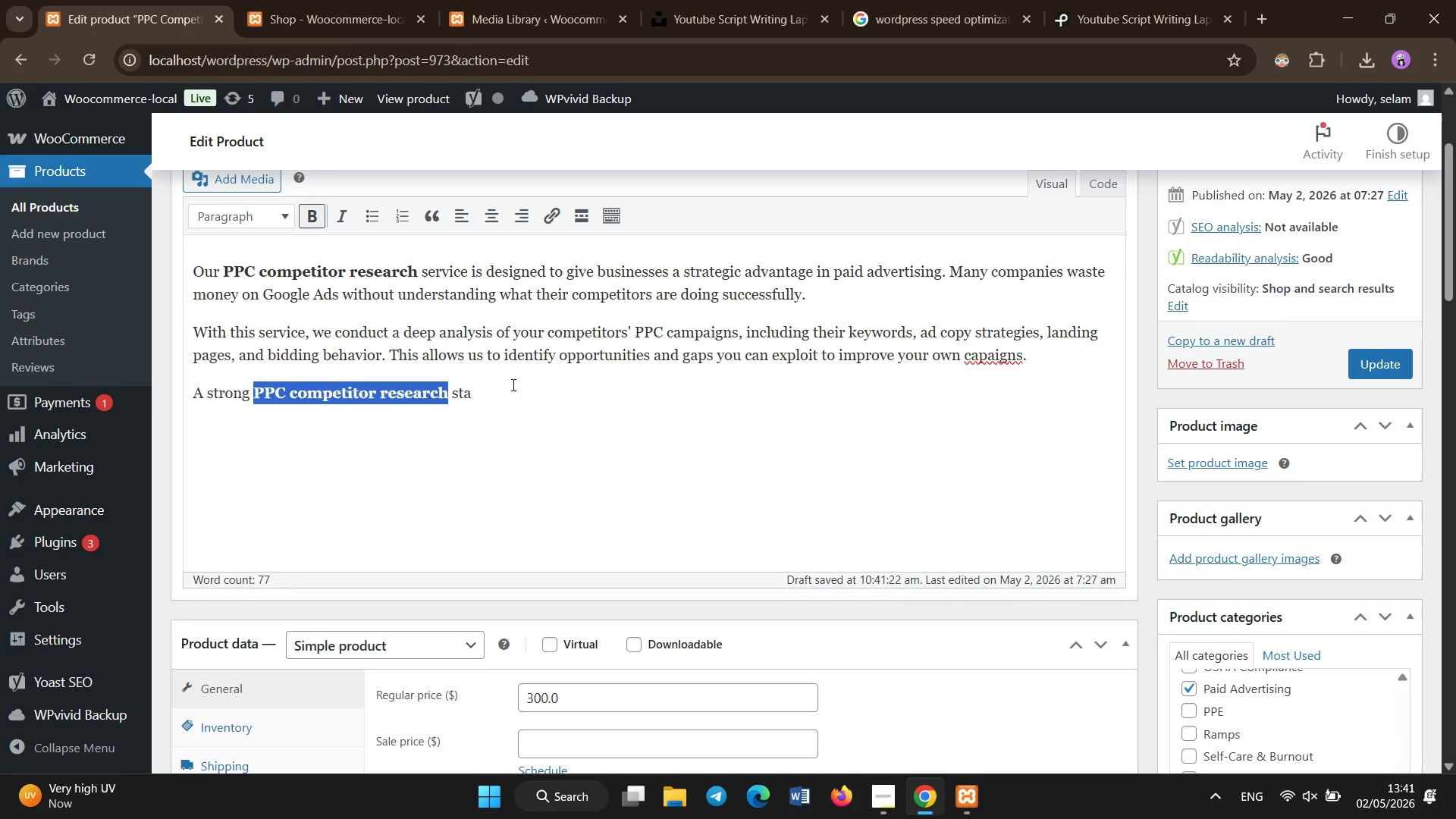 
left_click([513, 385])
 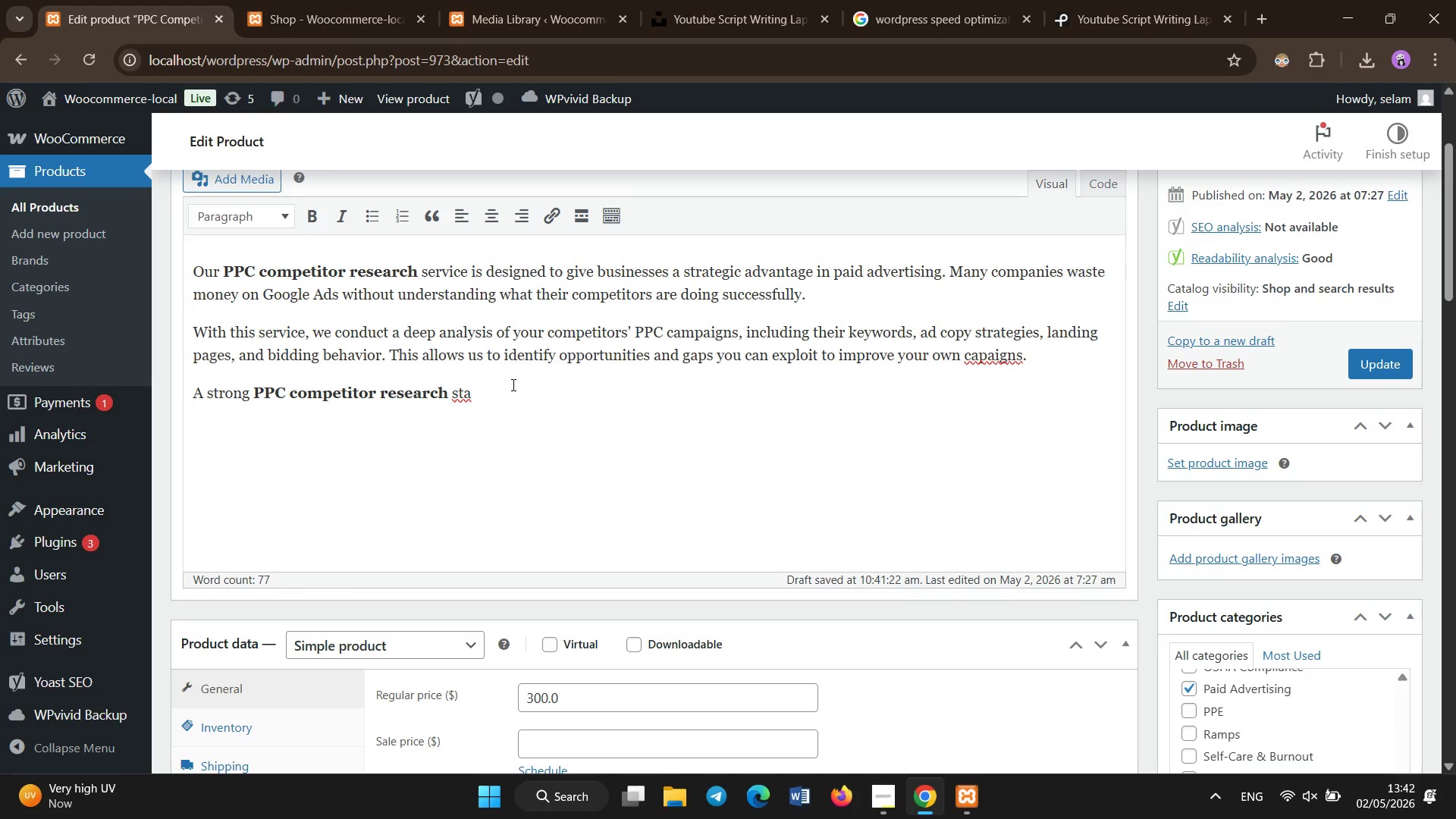 
wait(6.44)
 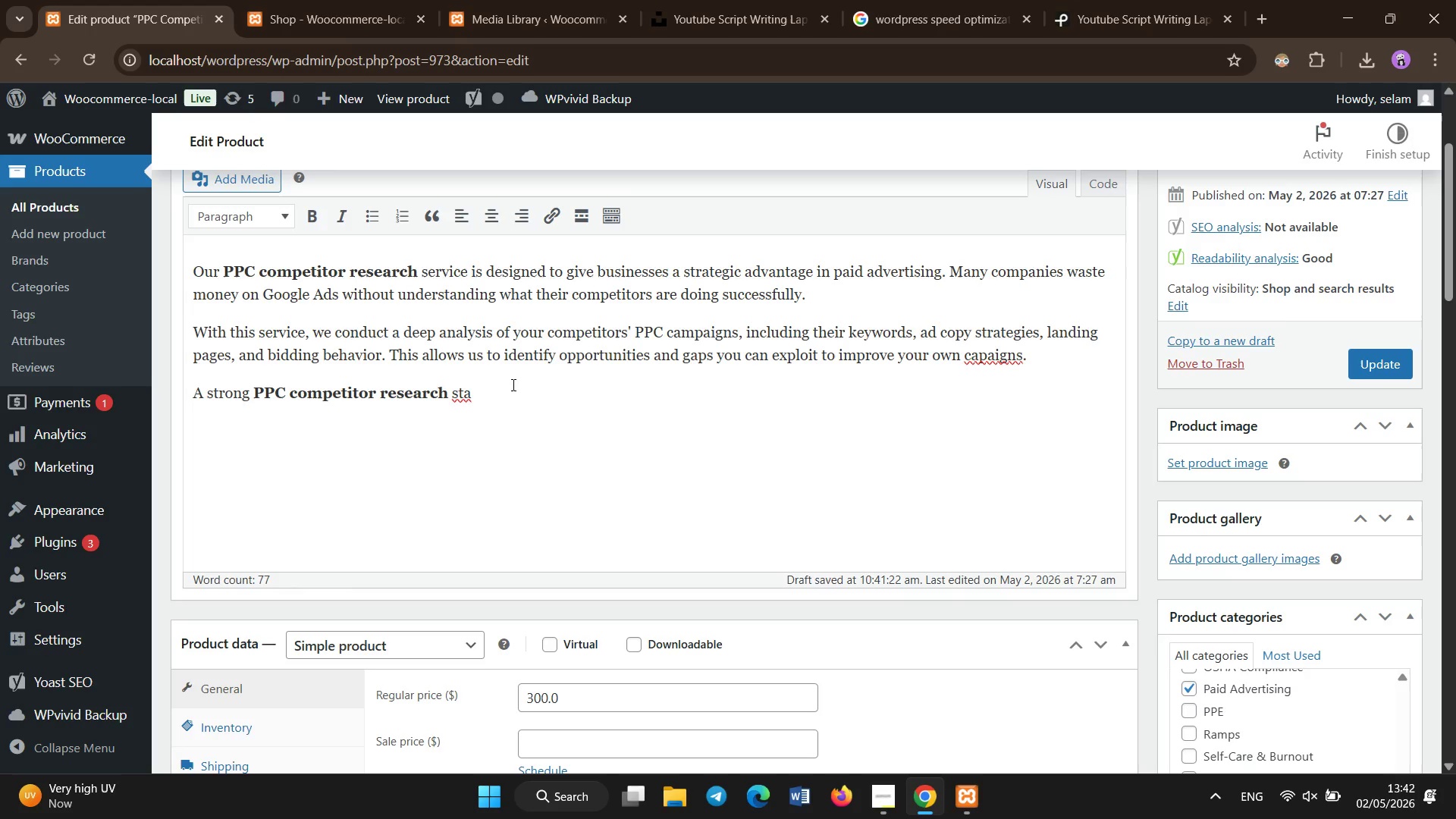 
key(Backspace)
type(rateg)
 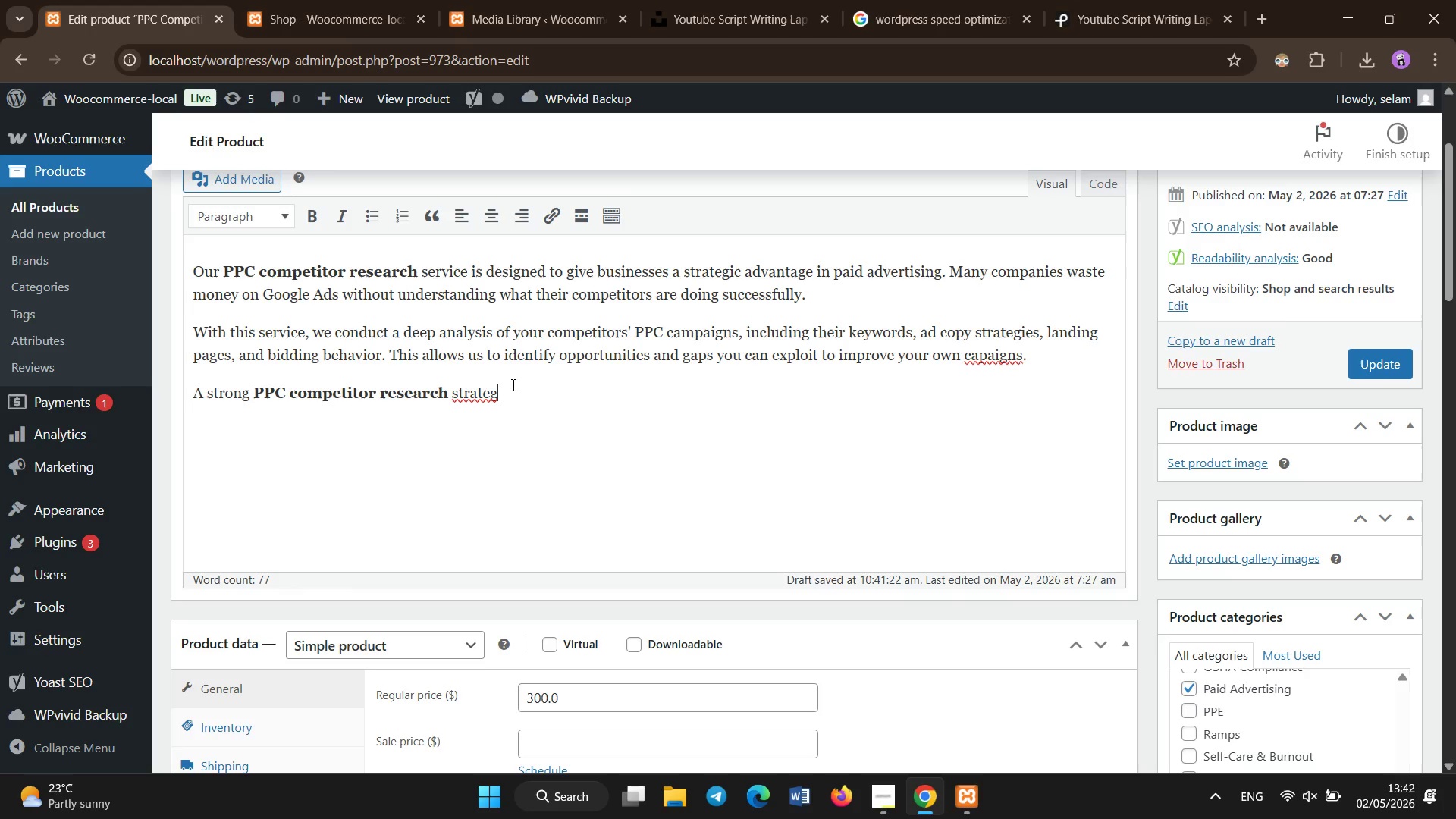 
wait(6.98)
 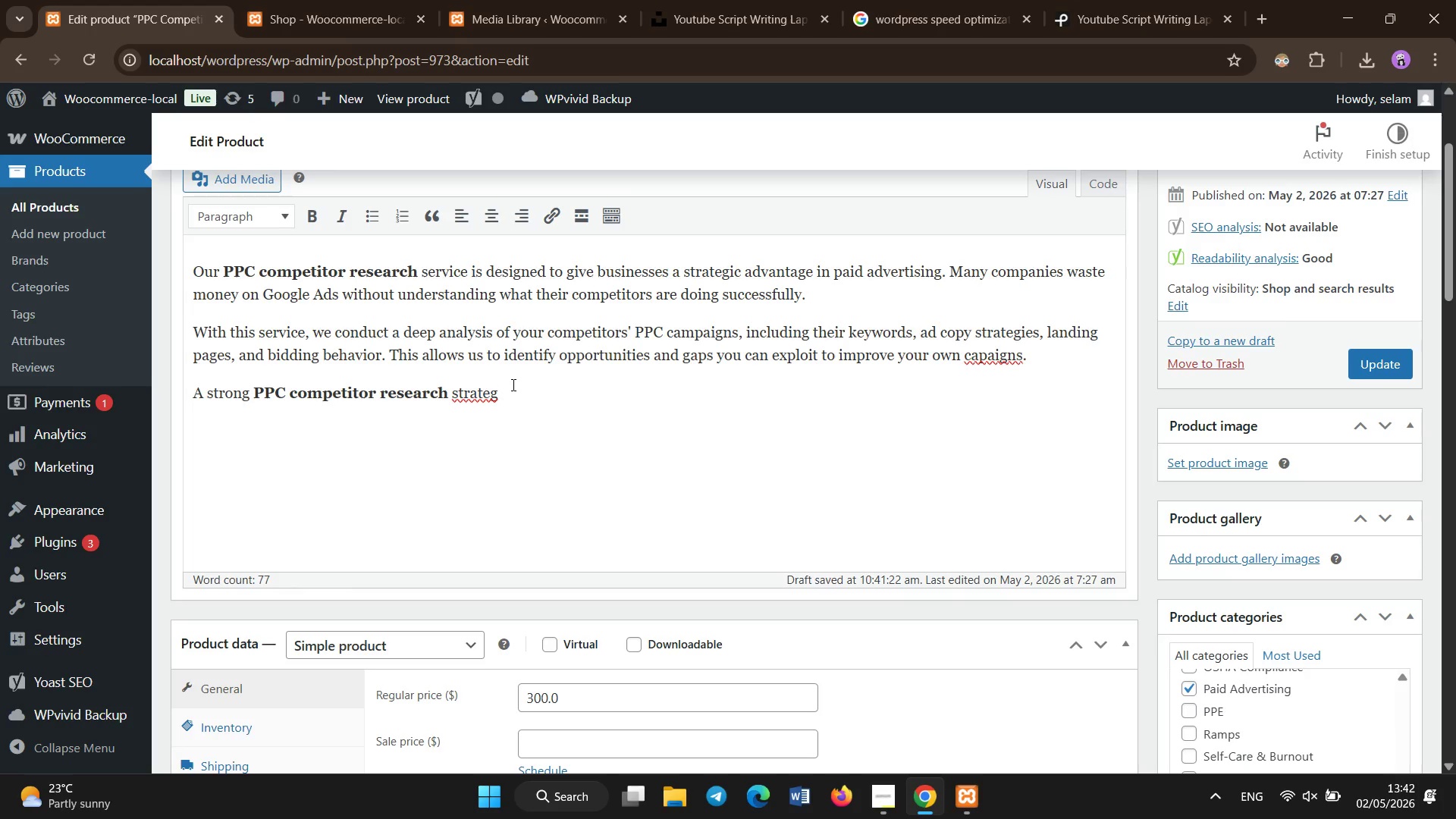 
key(Space)
 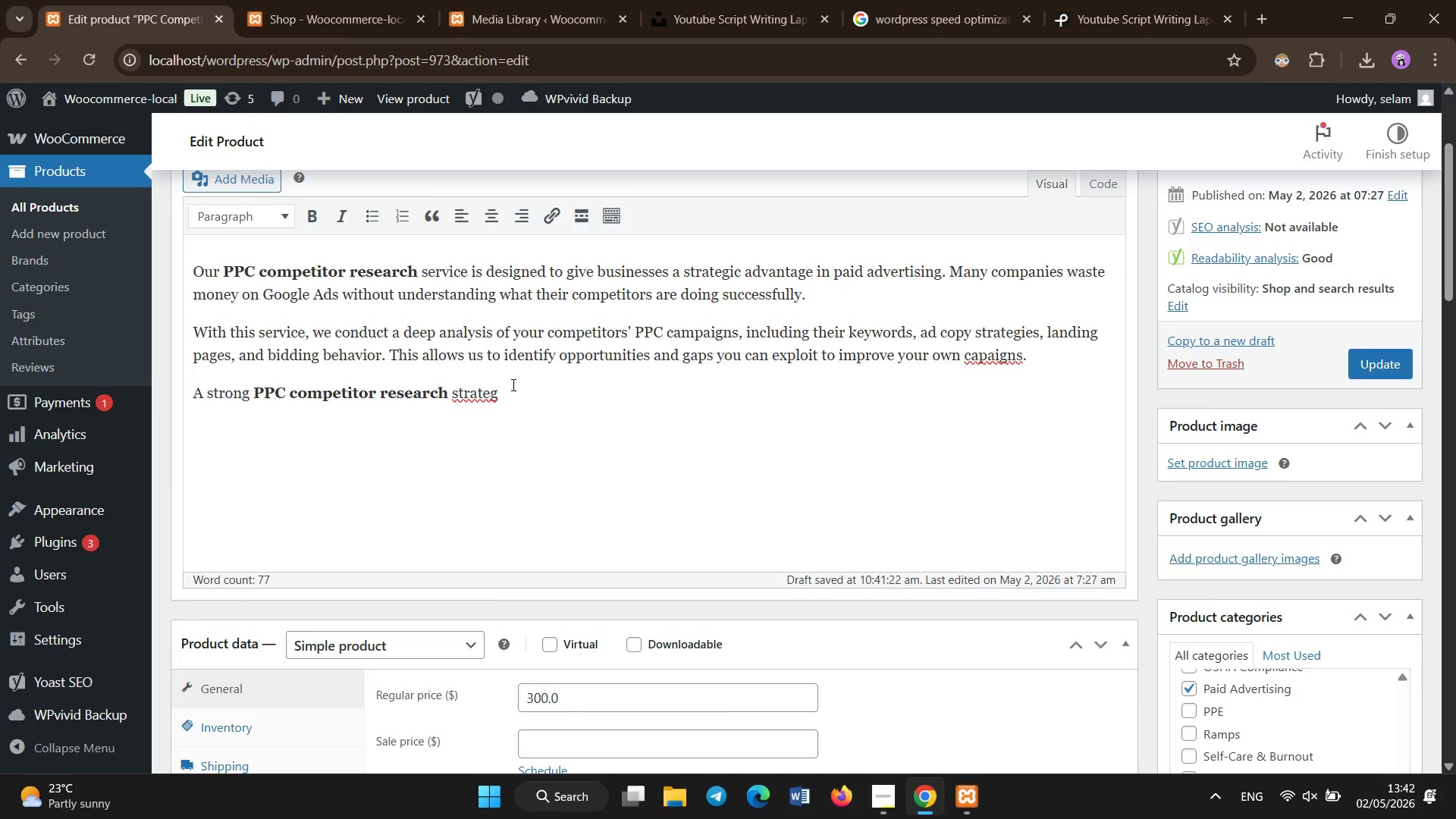 
scroll: coordinate [513, 385], scroll_direction: down, amount: 7.0
 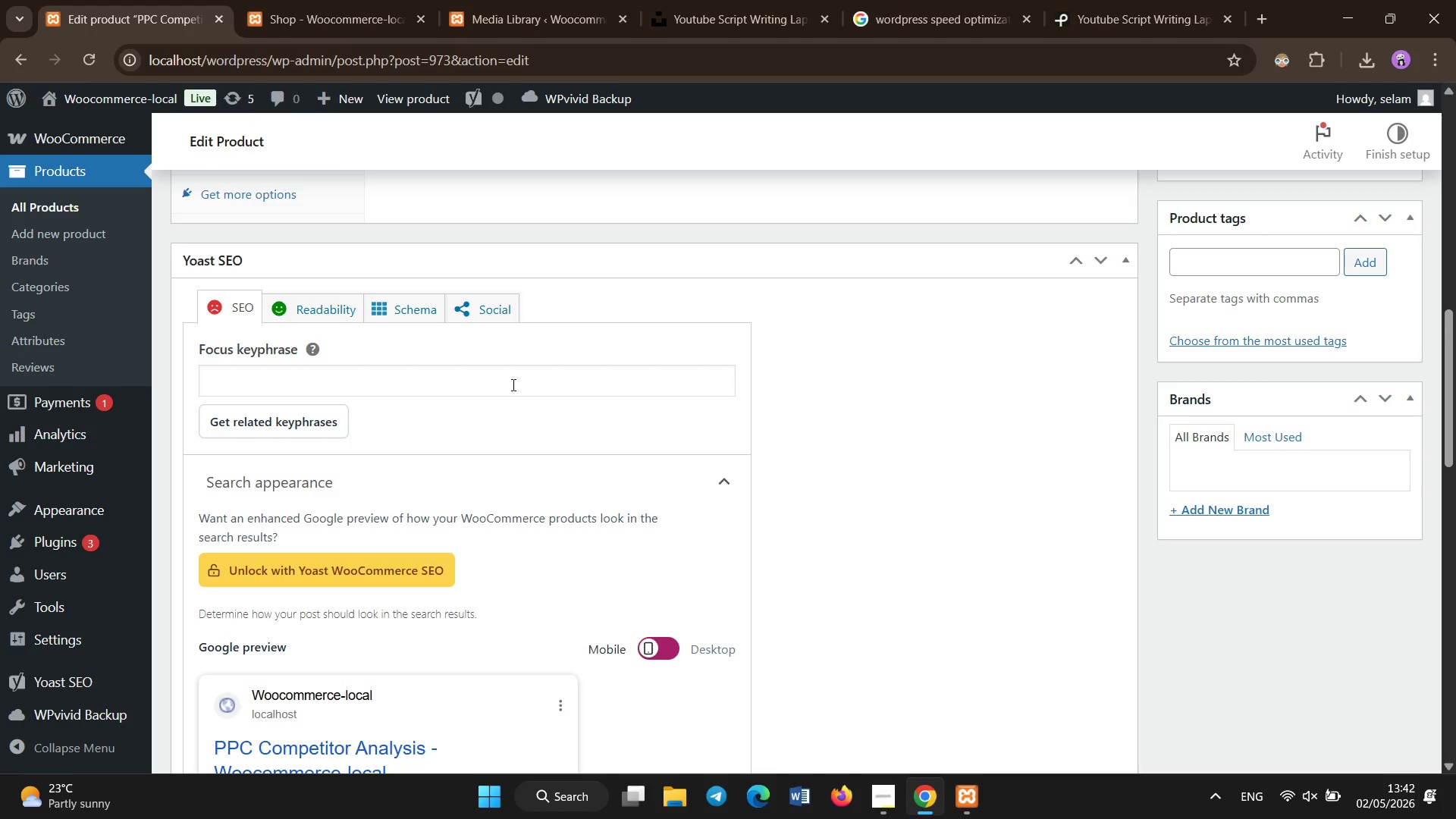 
wait(6.83)
 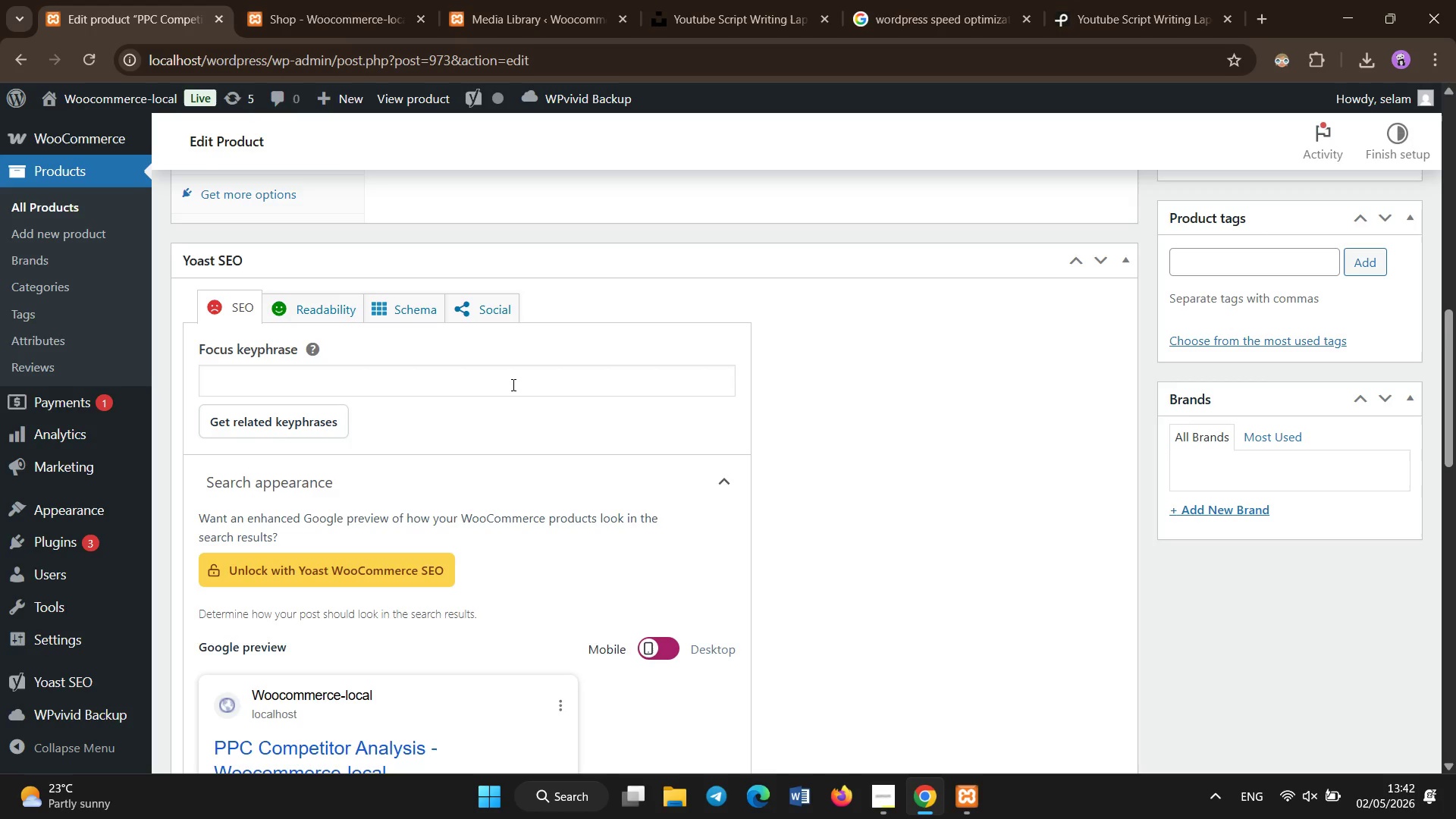 
key(Space)
 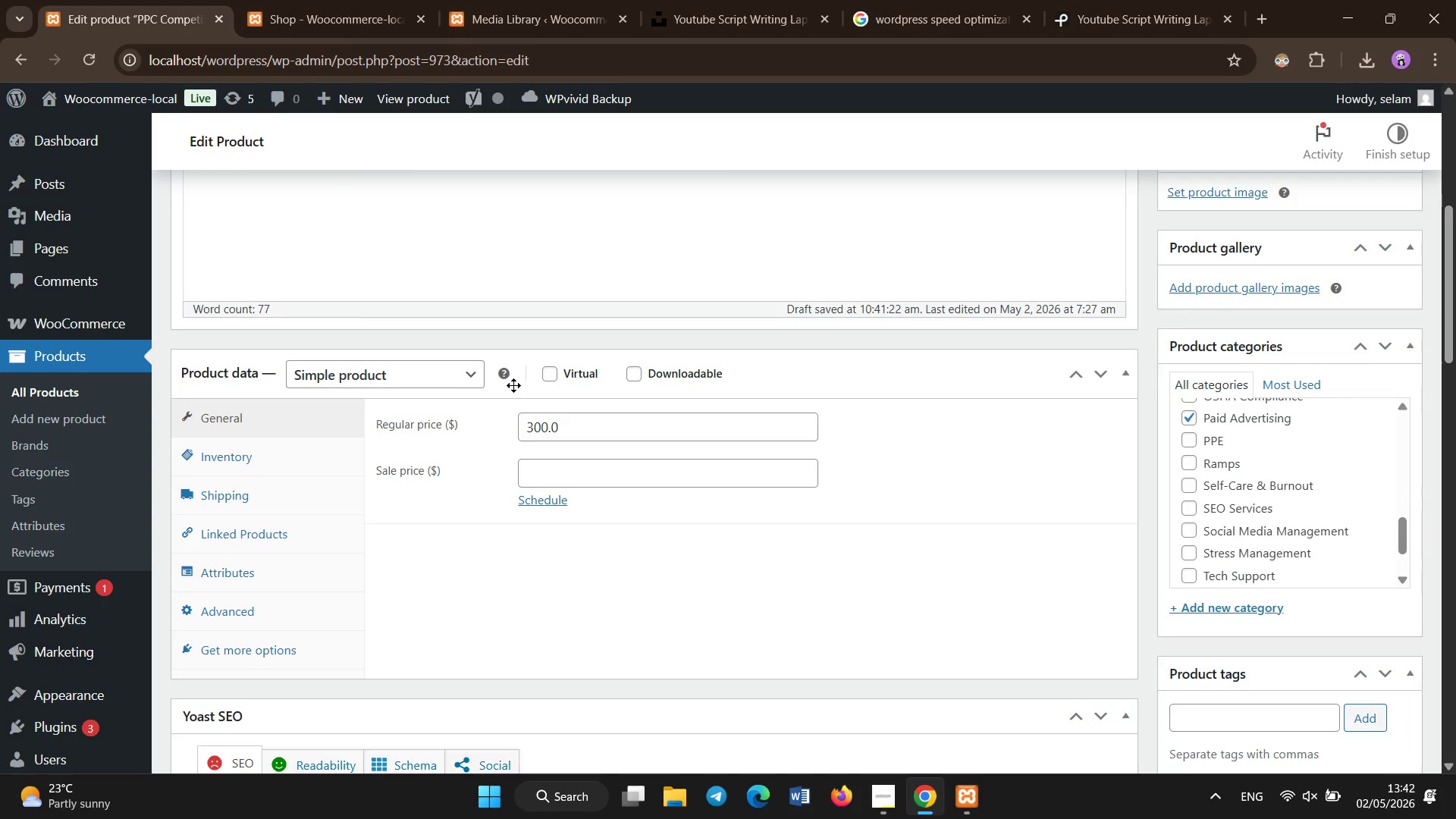 
wait(5.64)
 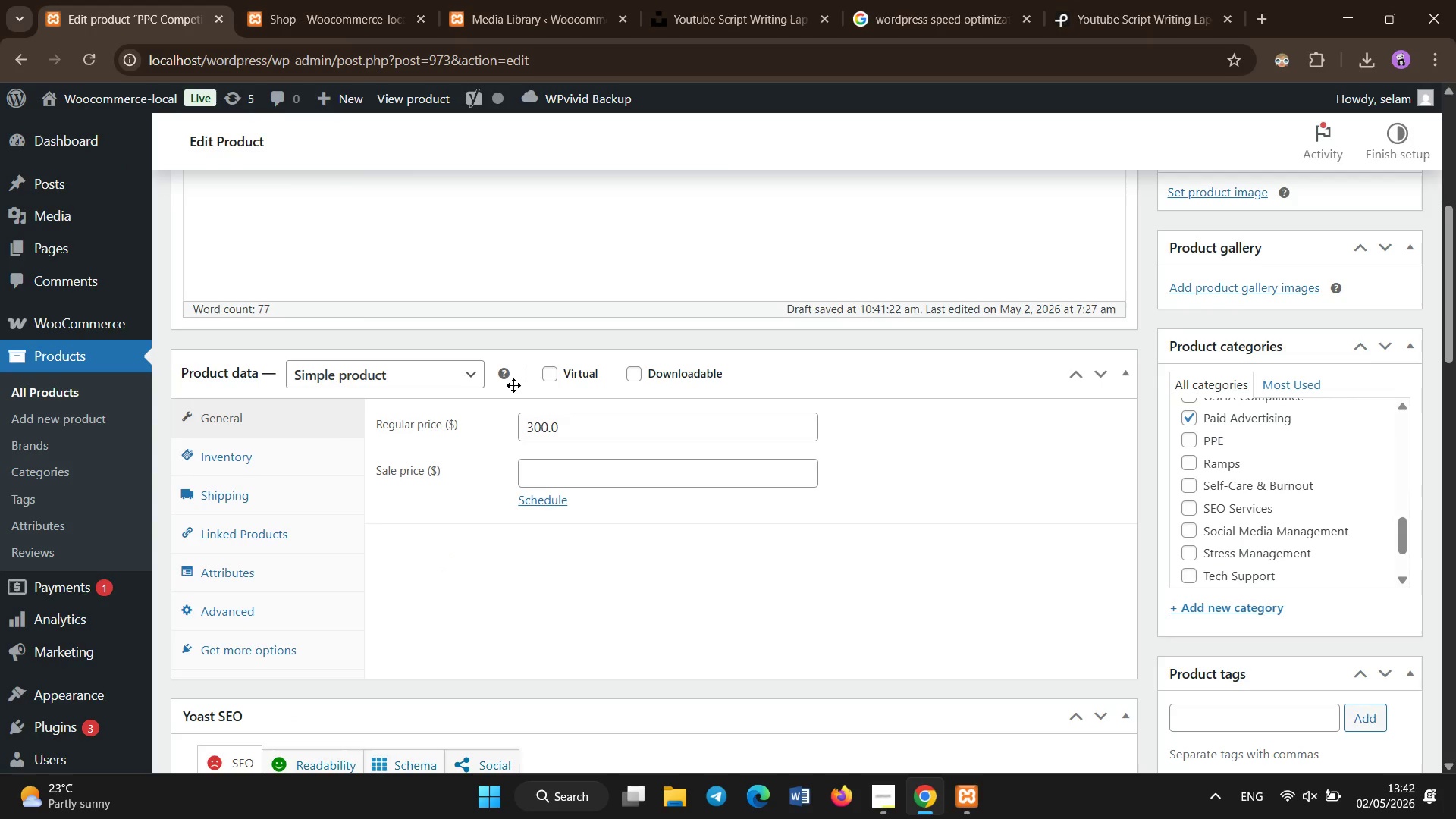 
scroll: coordinate [514, 371], scroll_direction: up, amount: 15.0
 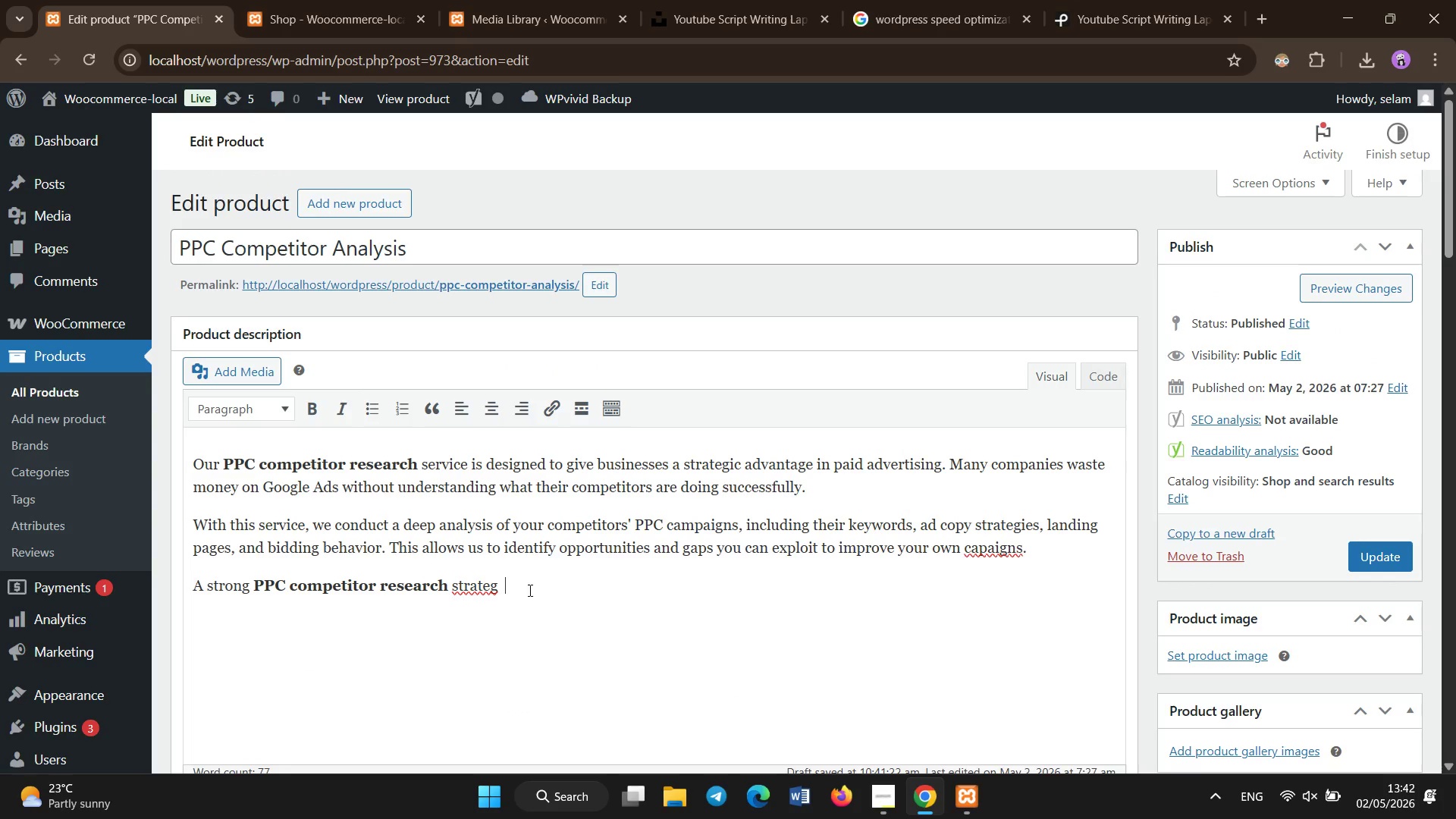 
left_click([530, 590])
 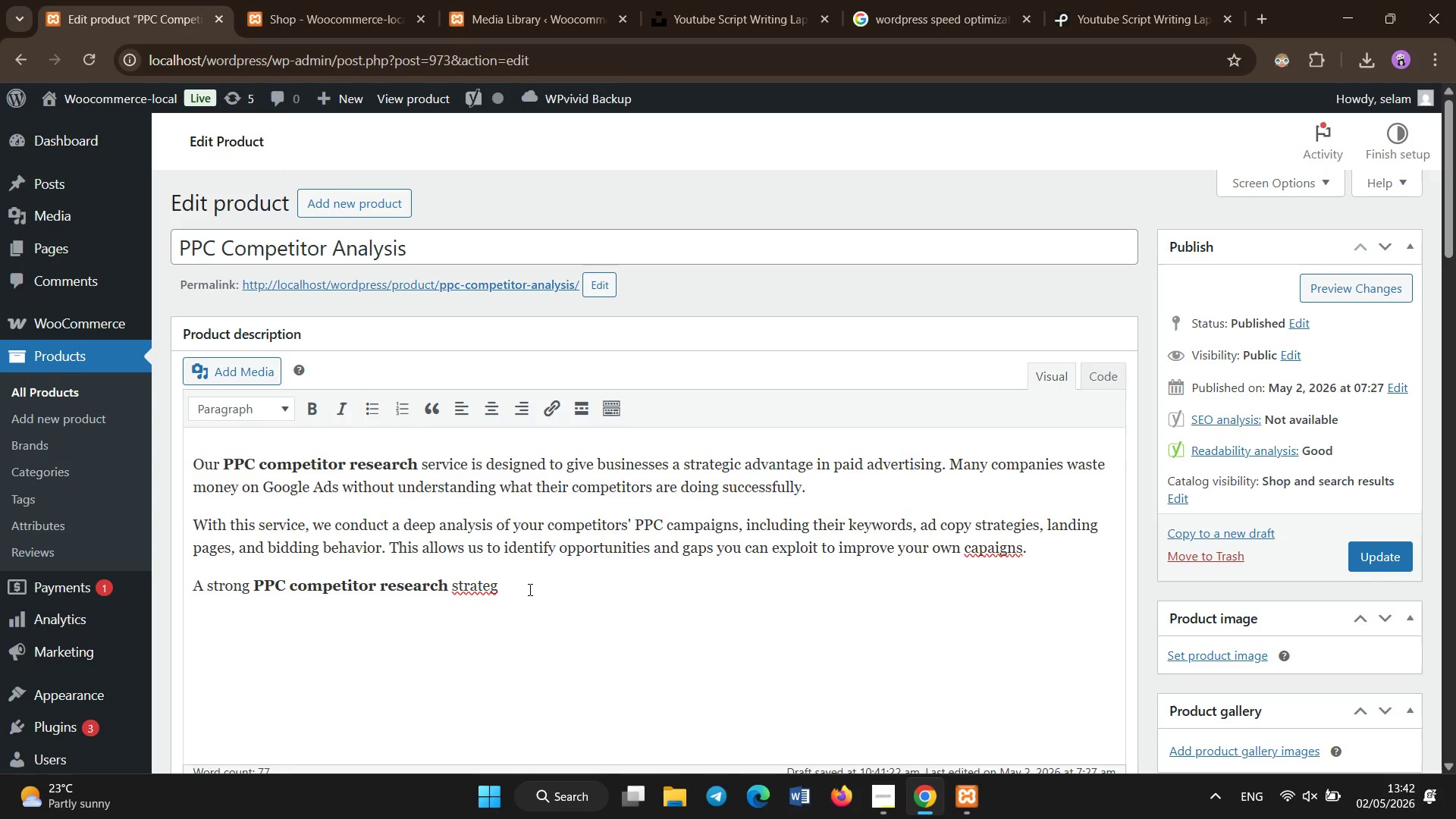 
type( [Insert])
key(Backspace)
key(Backspace)
key(Backspace)
key(Backspace)
key(Backspace)
key(Backspace)
key(Backspace)
type(ategy helps reduce wasted ad spend and increase)
 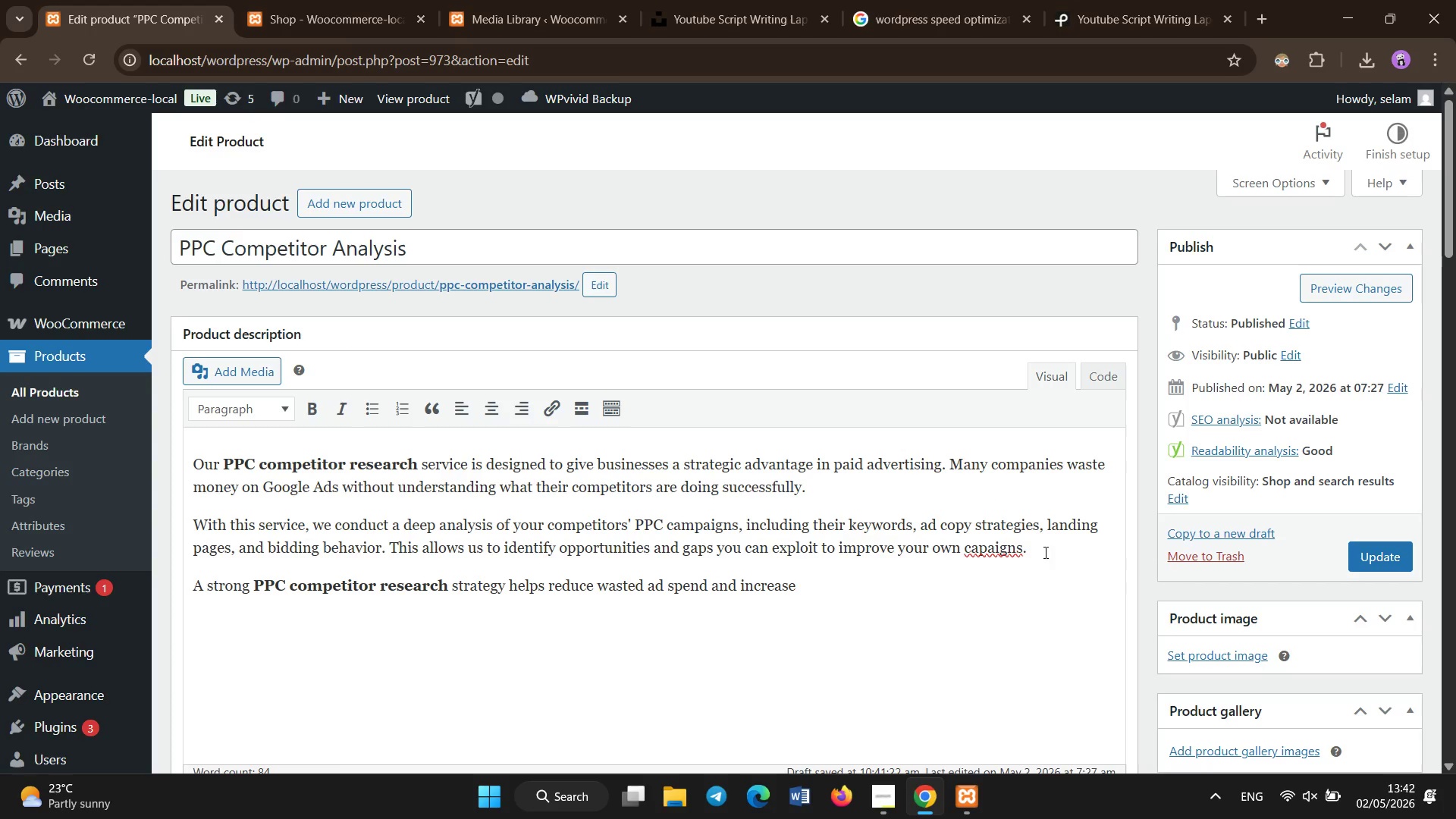 
left_click([1021, 550])
 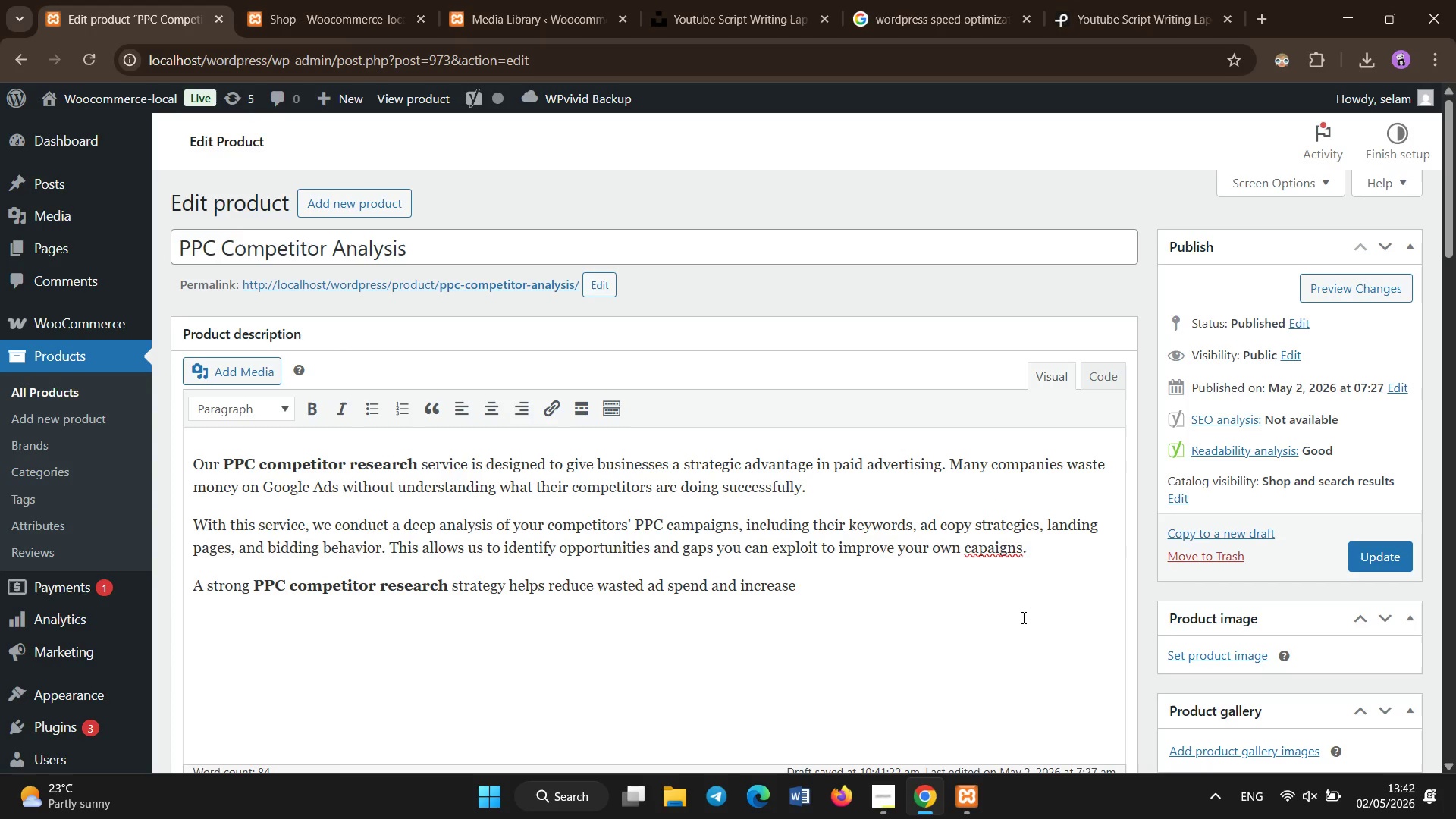 
key(Backspace)
 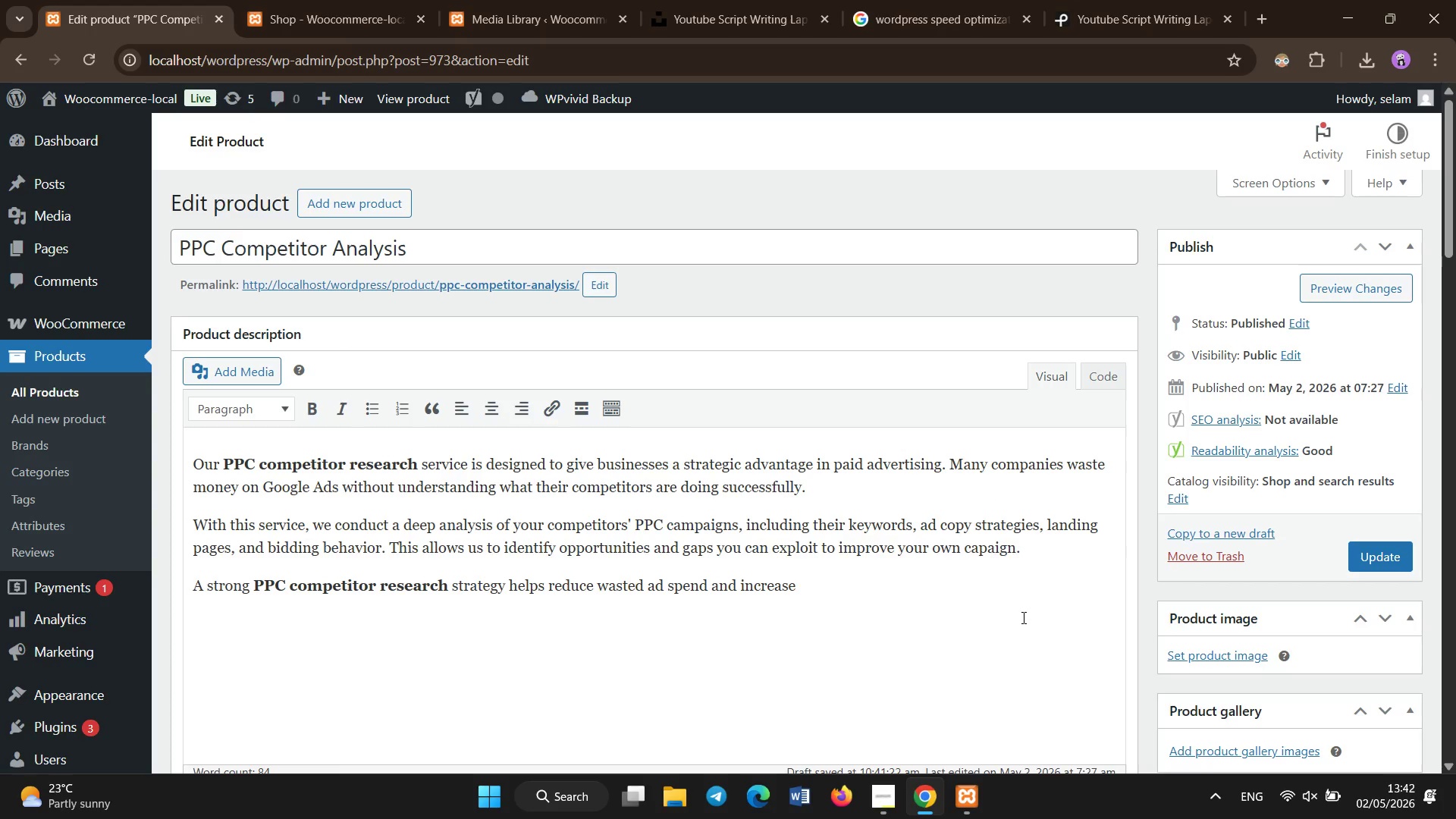 
key(Backspace)
 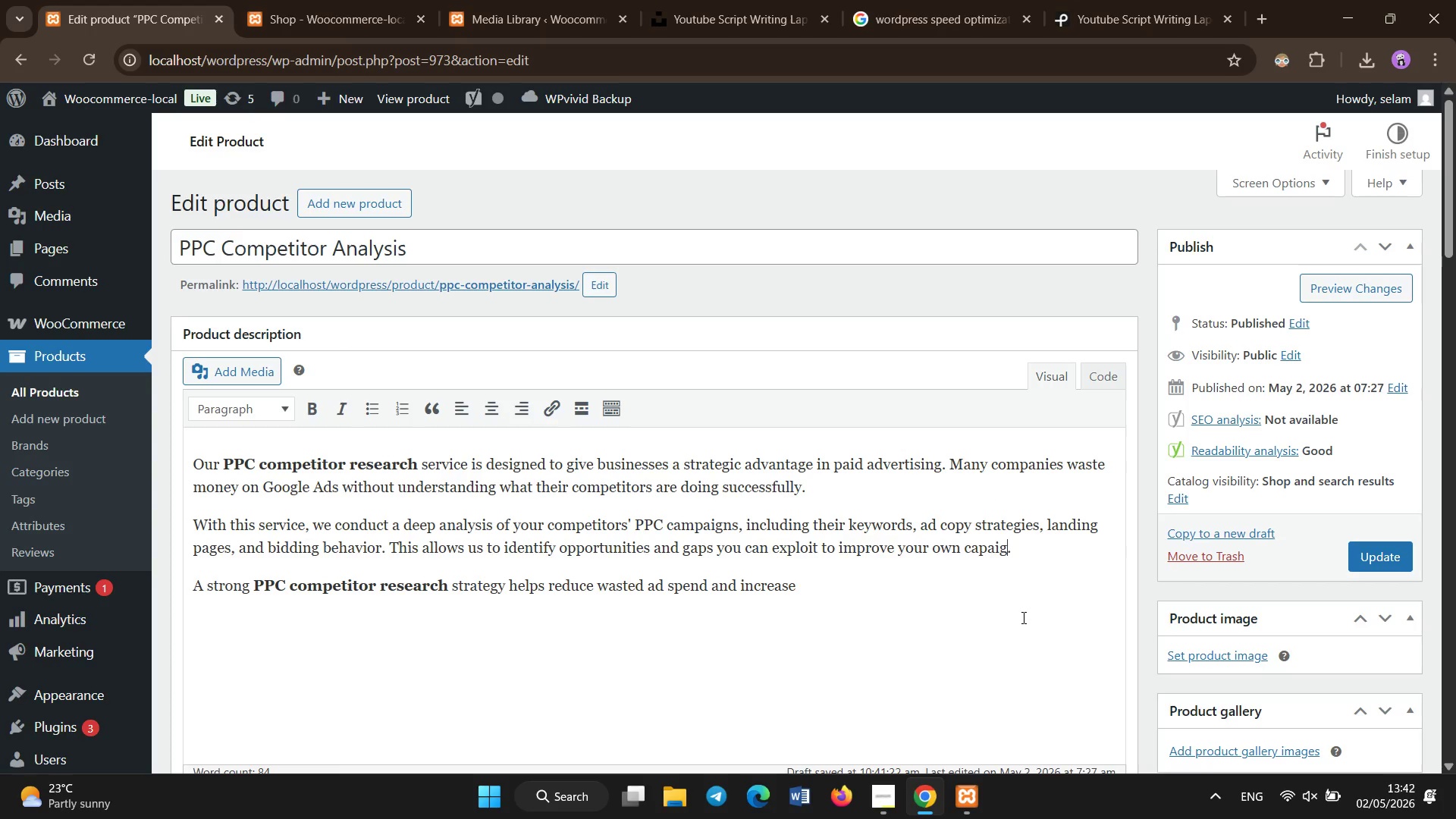 
key(Backspace)
 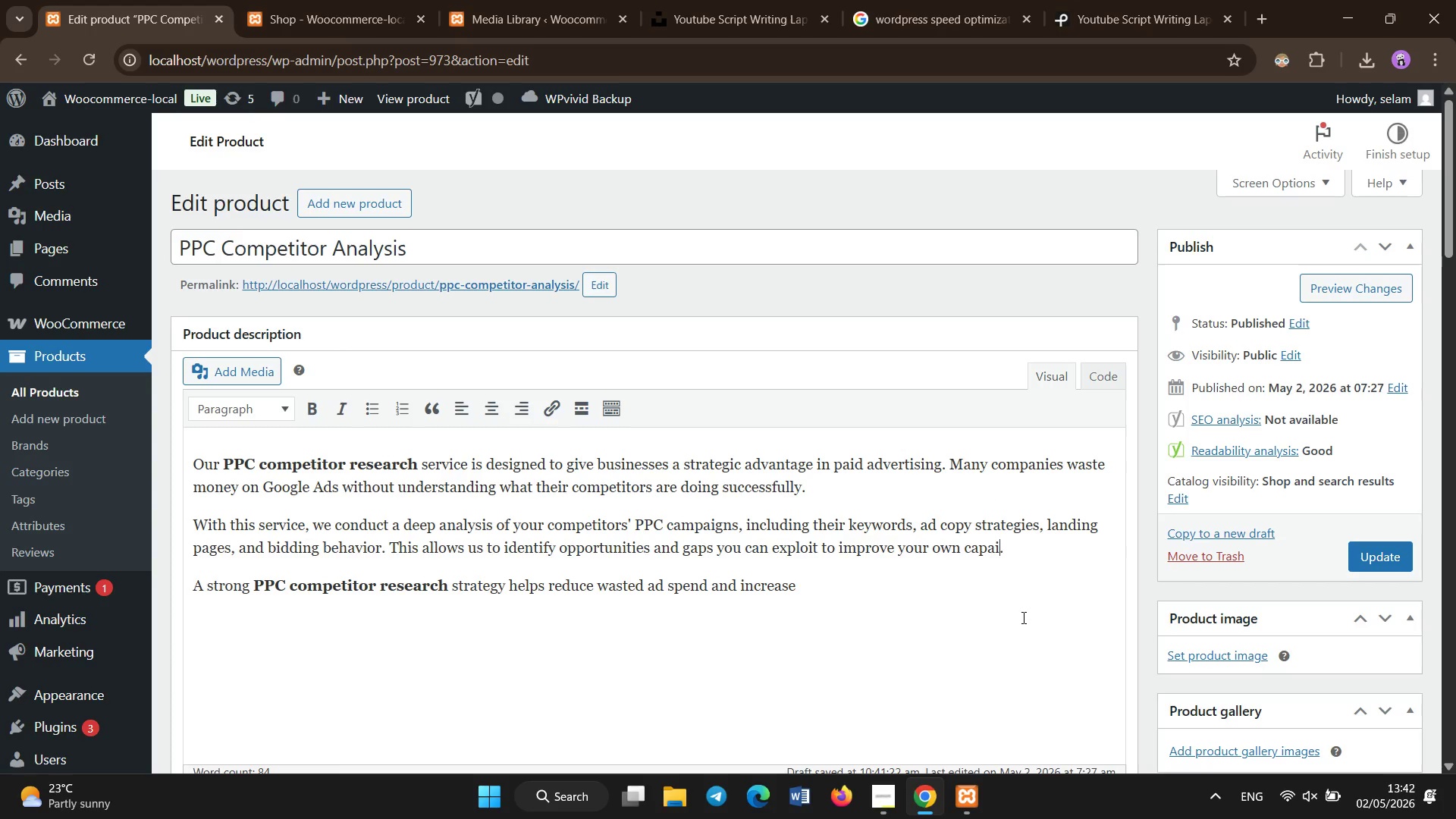 
key(Backspace)
 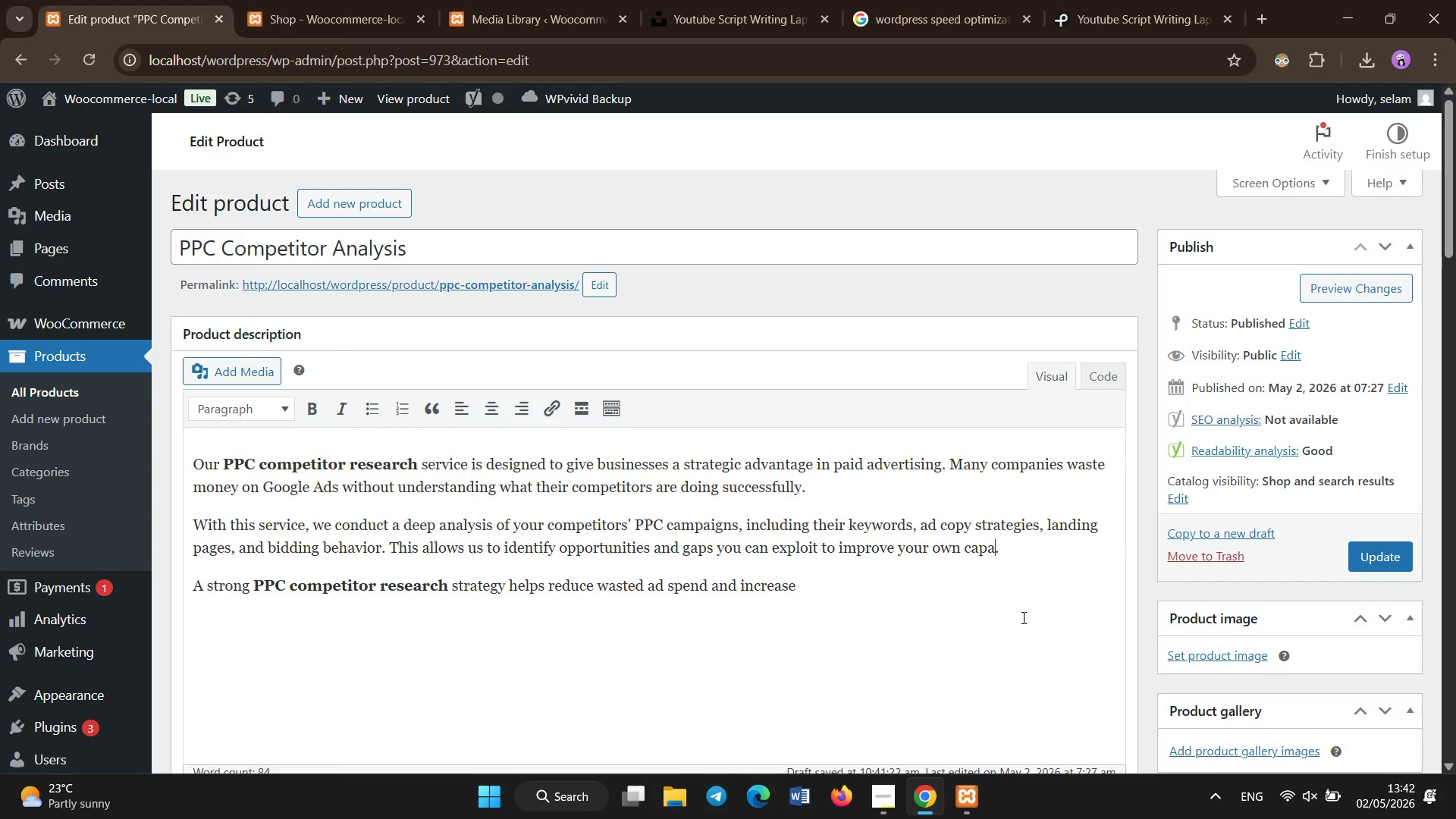 
key(Backspace)
 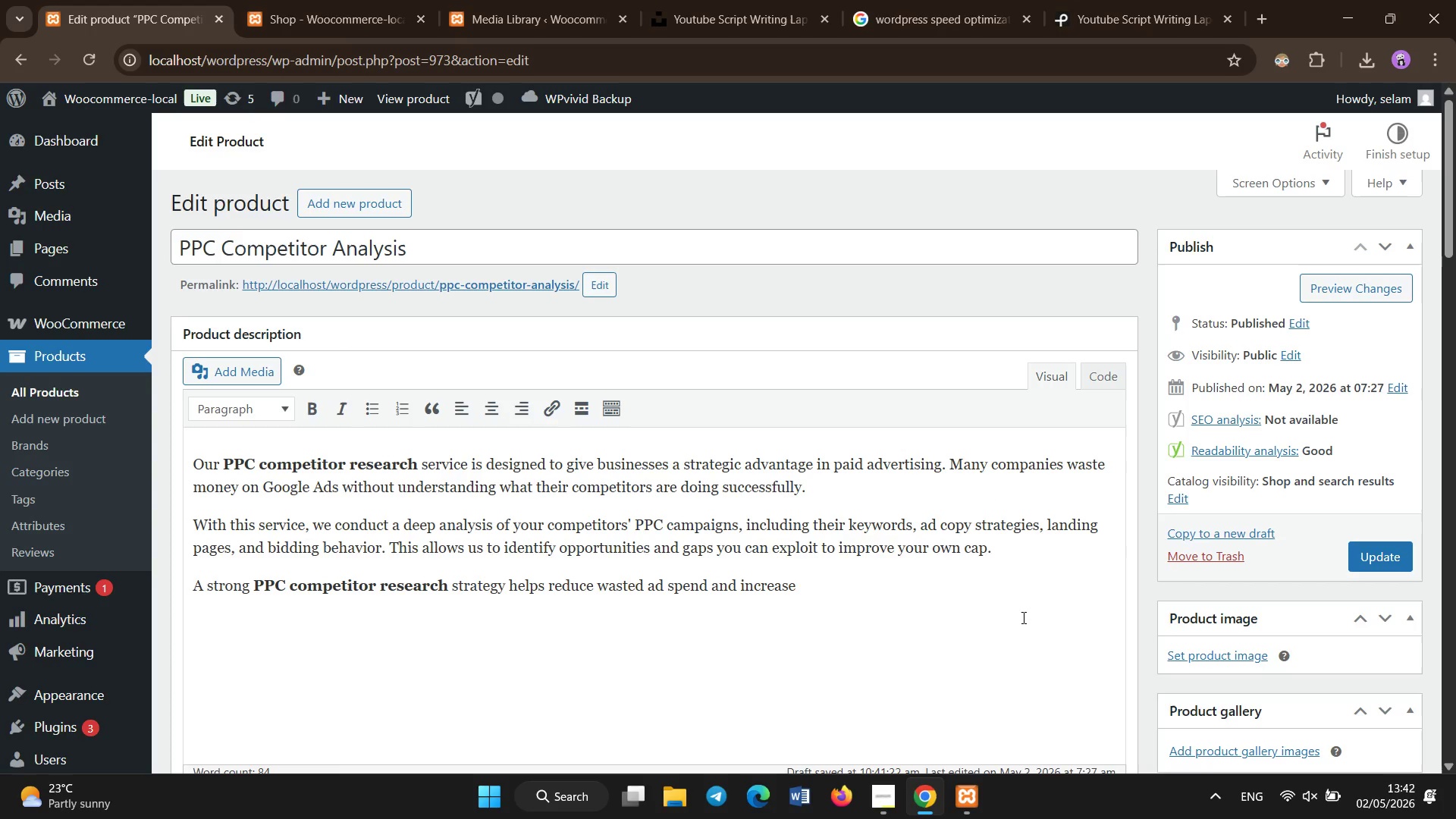 
key(Backspace)
 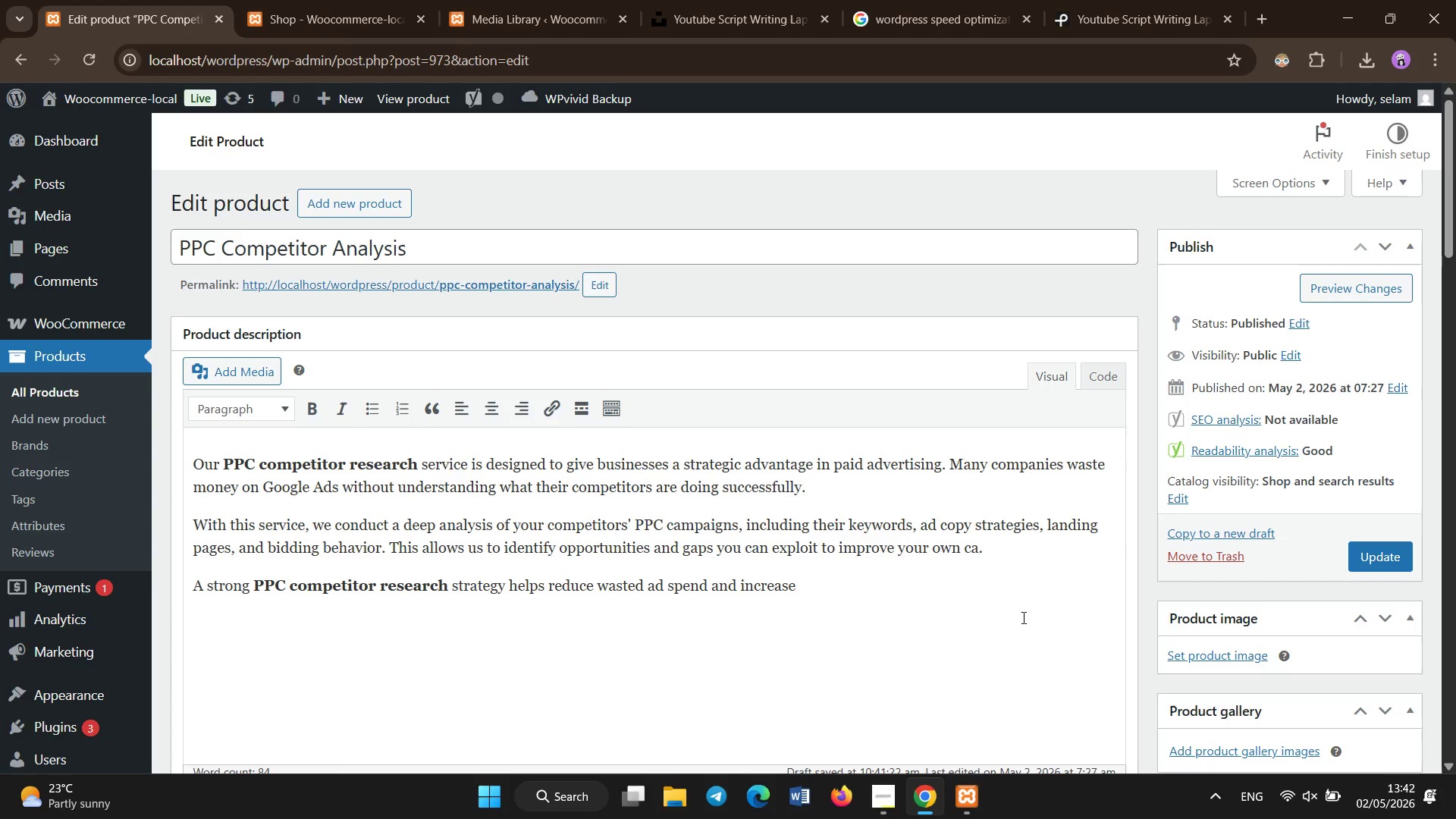 
key(Backspace)
 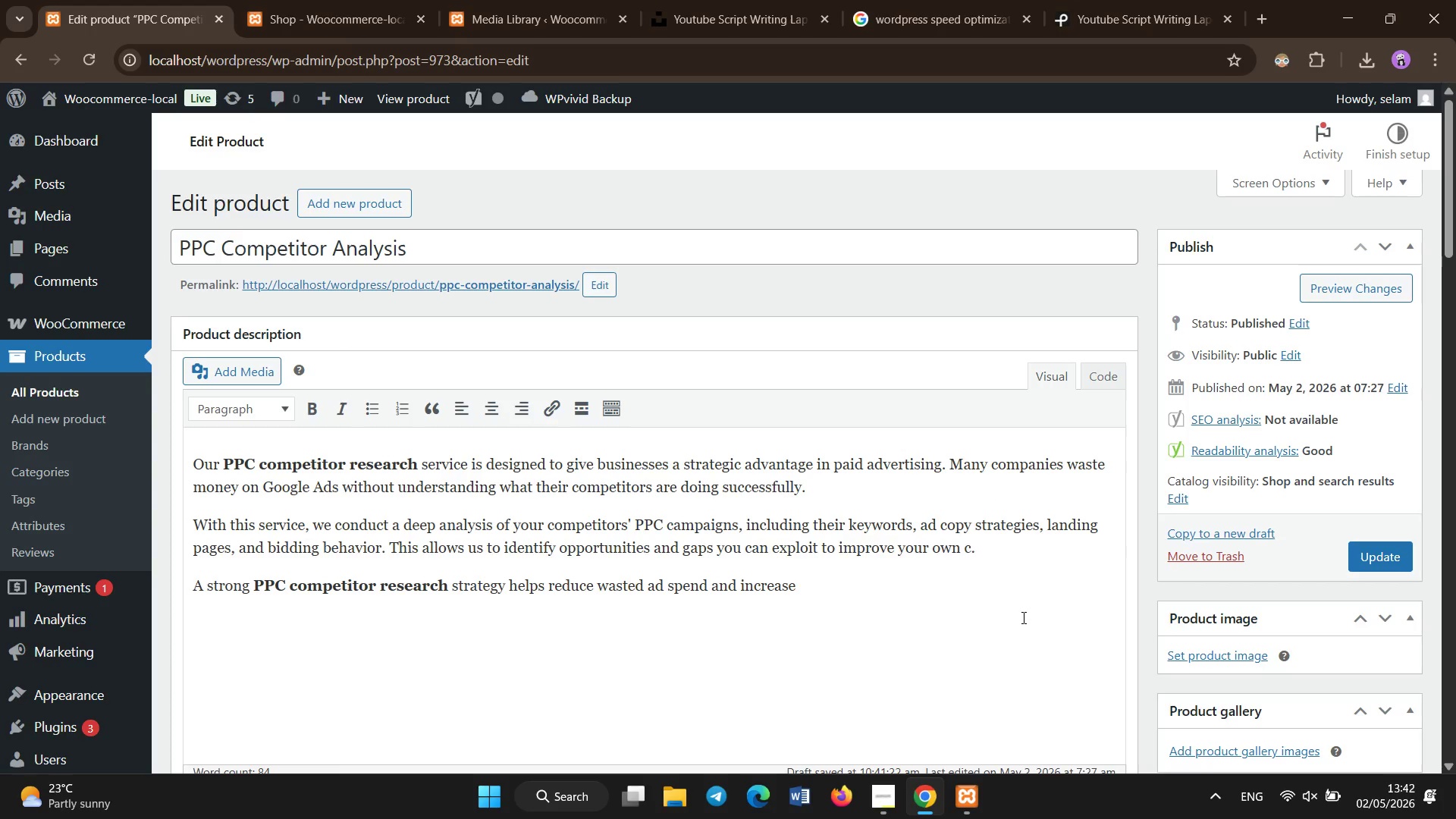 
key(Backspace)
 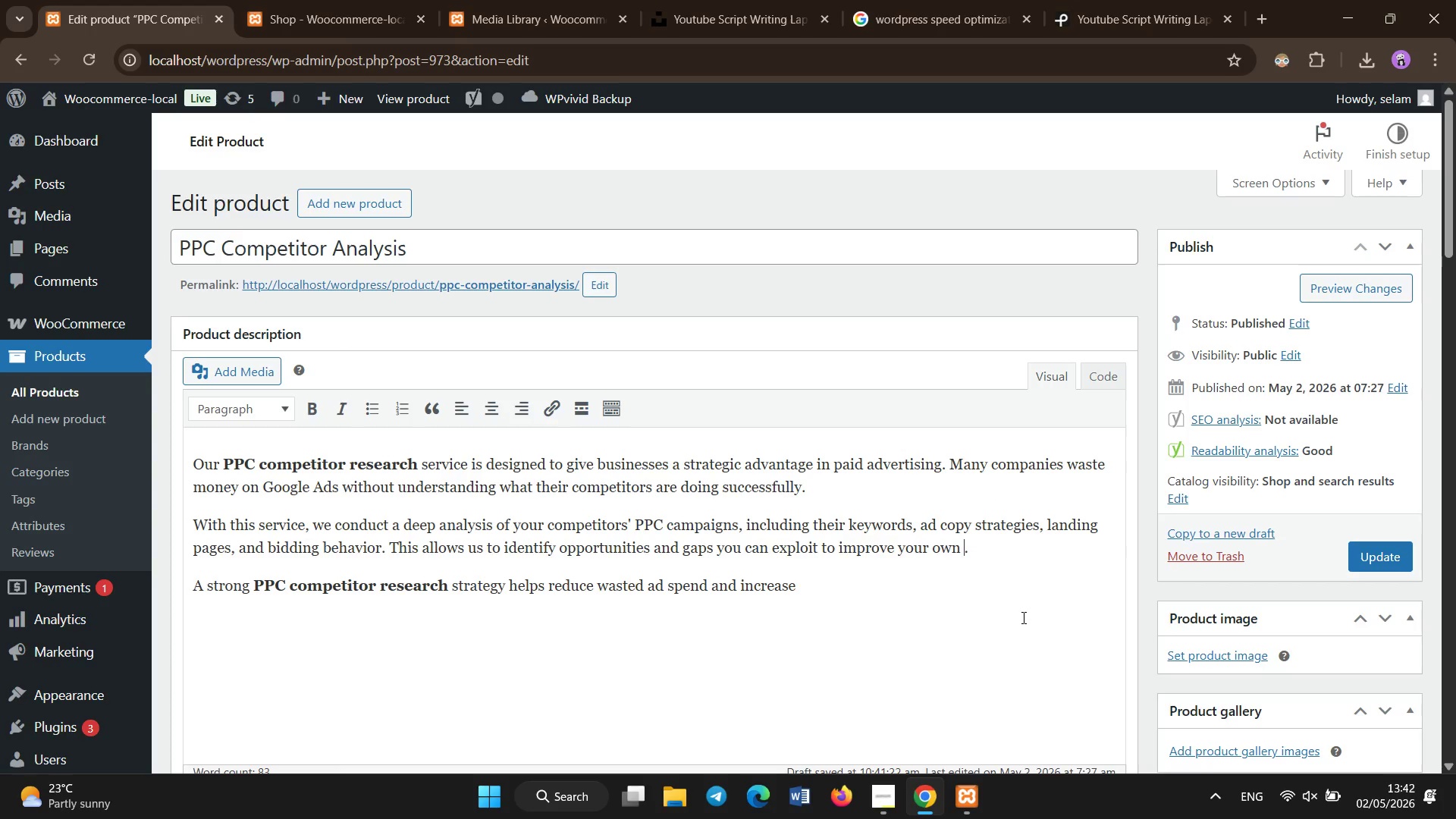 
type(campaigns)
 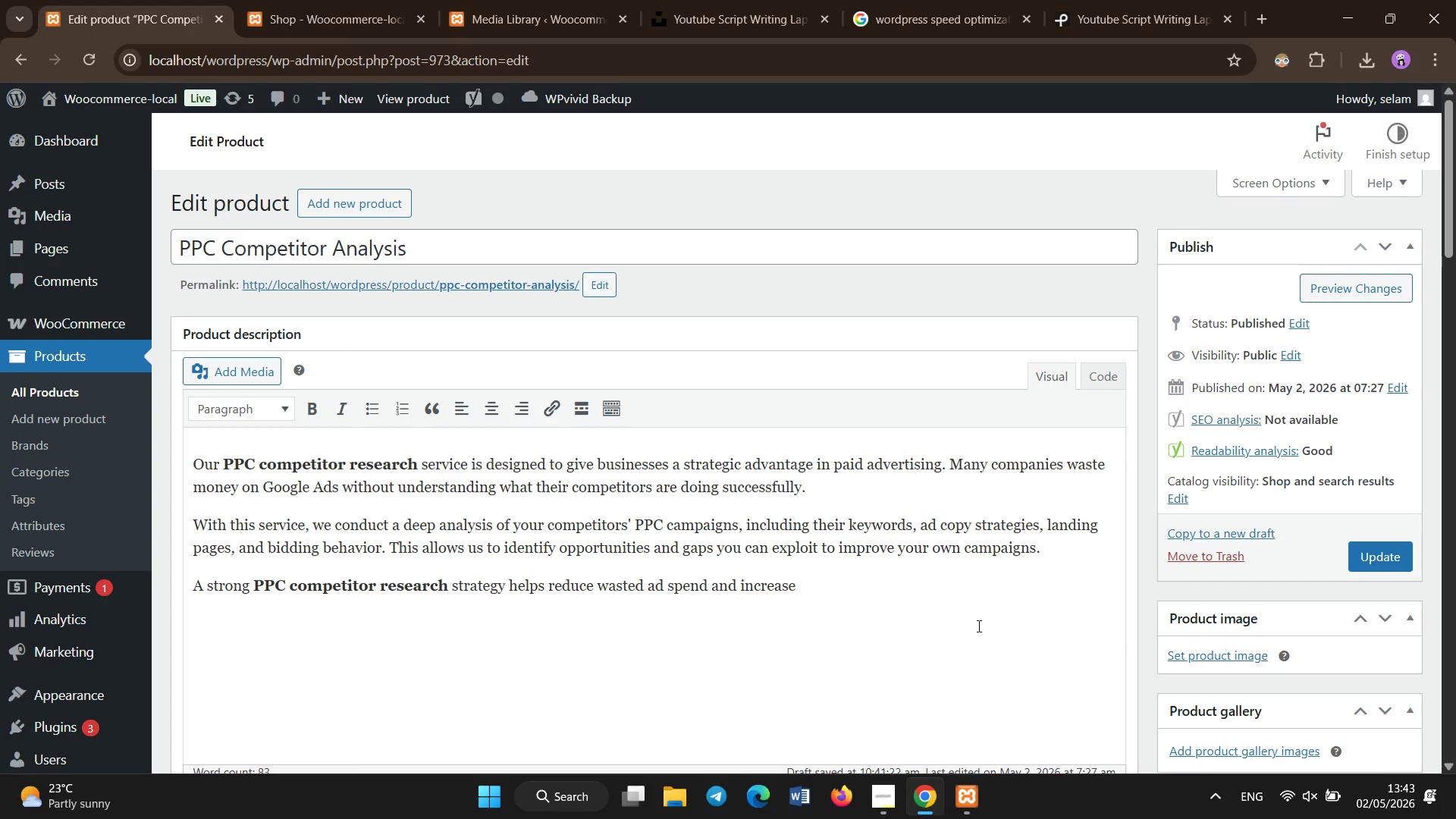 
left_click([968, 592])
 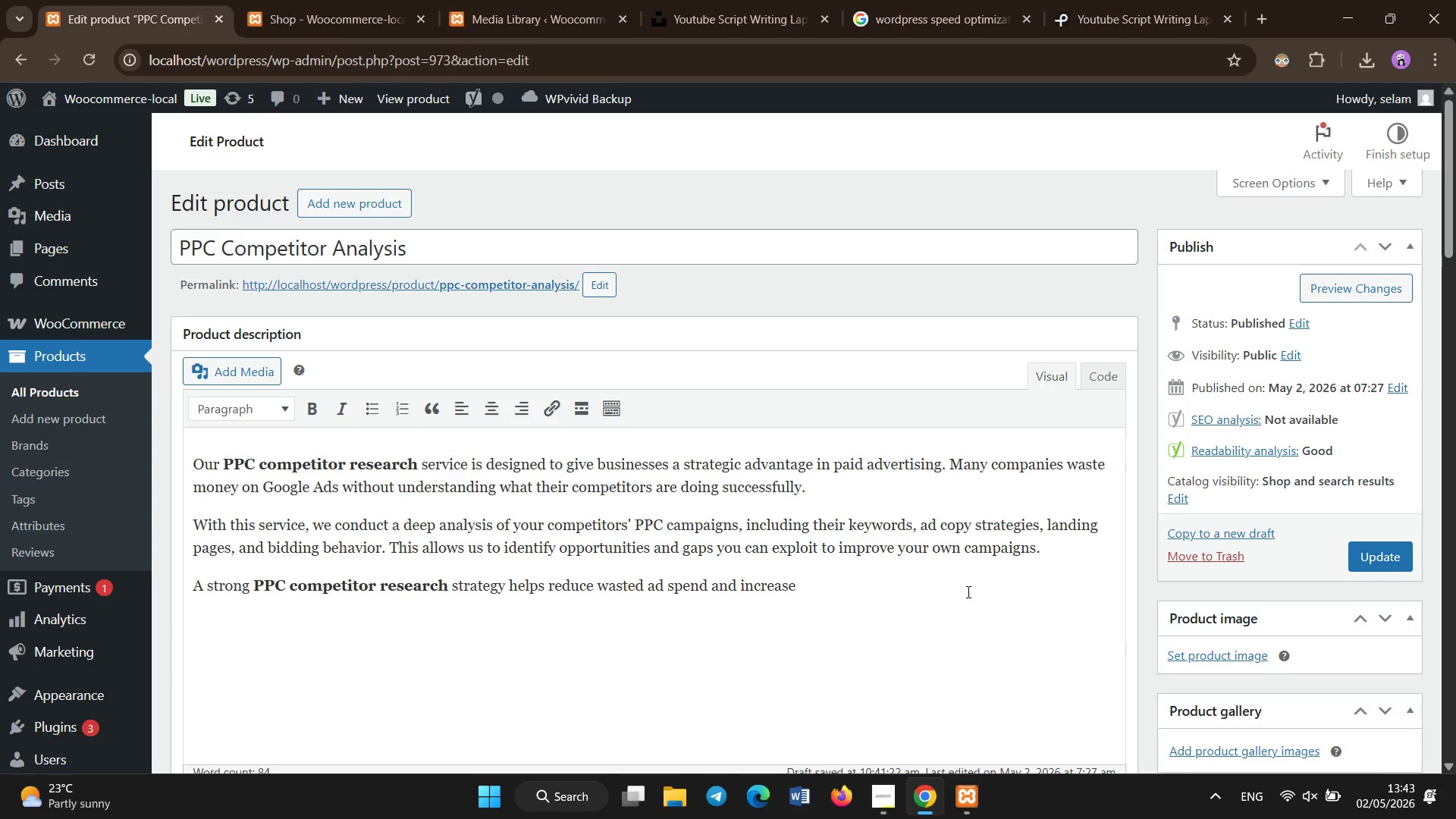 
type( )
key(Backspace)
type(s your return on investment. By underta)
key(Backspace)
key(Backspace)
key(Backspace)
type(rstanding which keywords your competiti)
key(Backspace)
type(ors are targeting and how they struc)
 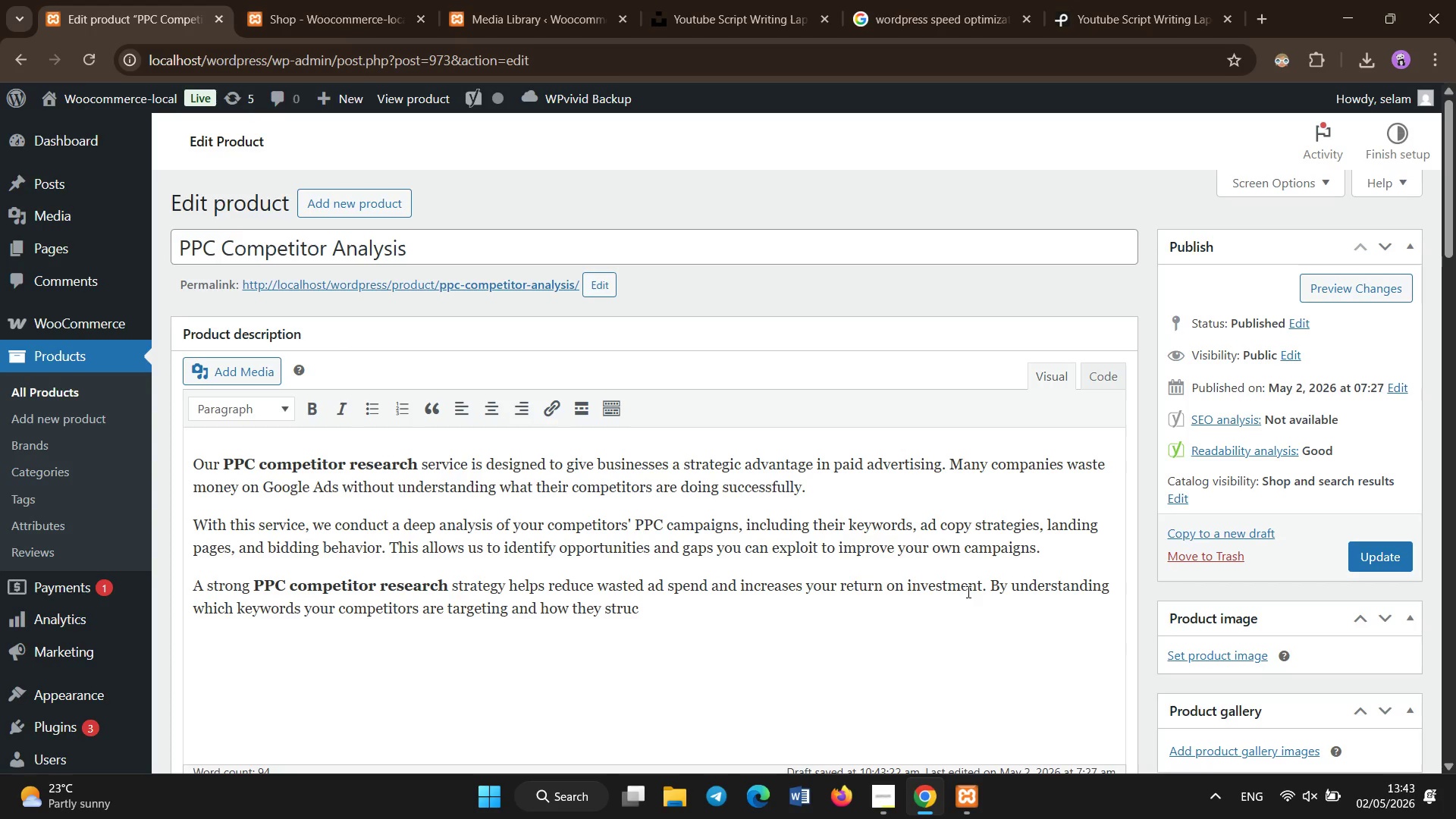 
type(r)
key(Backspace)
type(ture thi)
key(Backspace)
type(eir ads, you can make smarter decisions and avoid costy mistakes)
 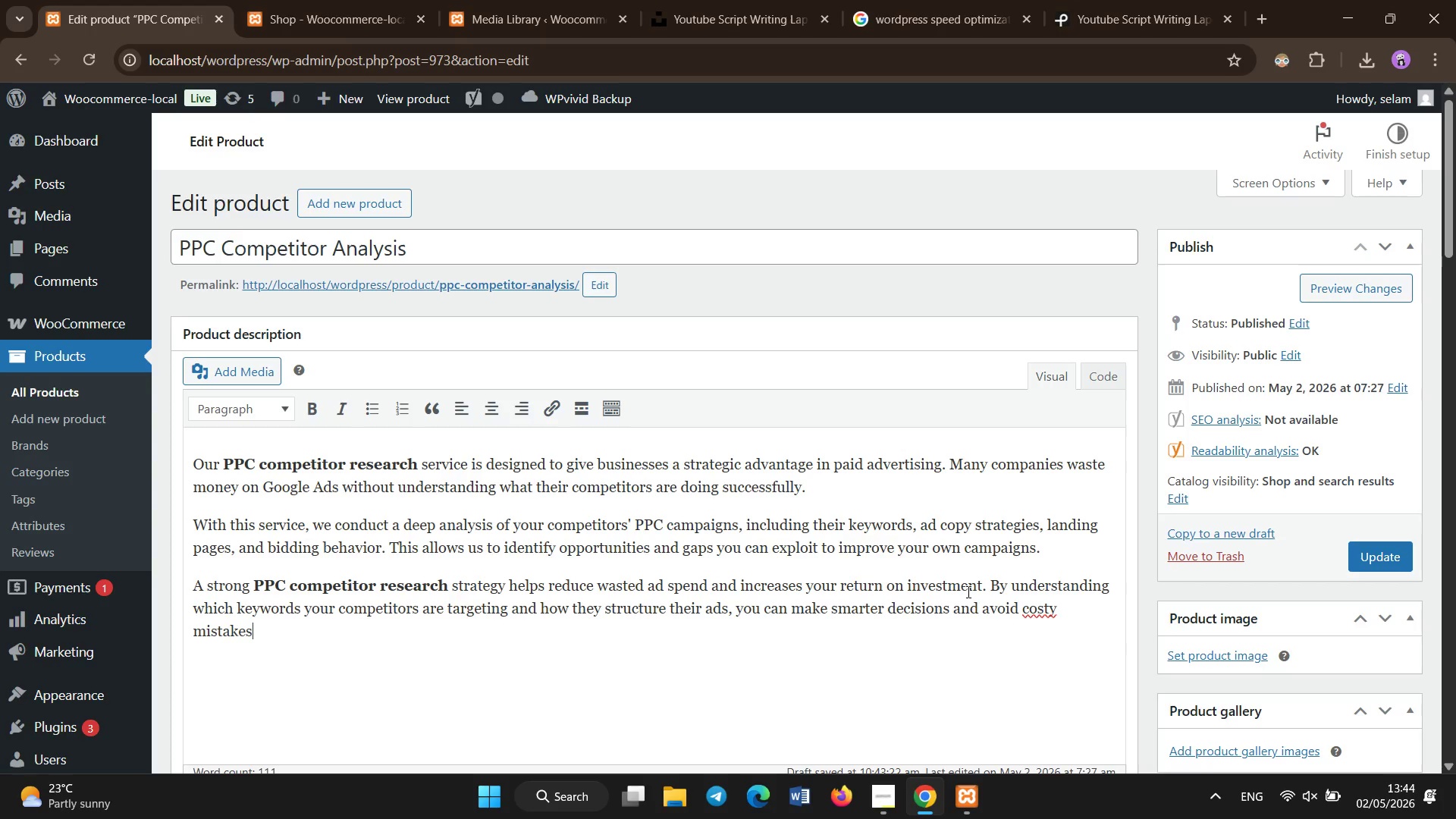 
key(ArrowUp)
 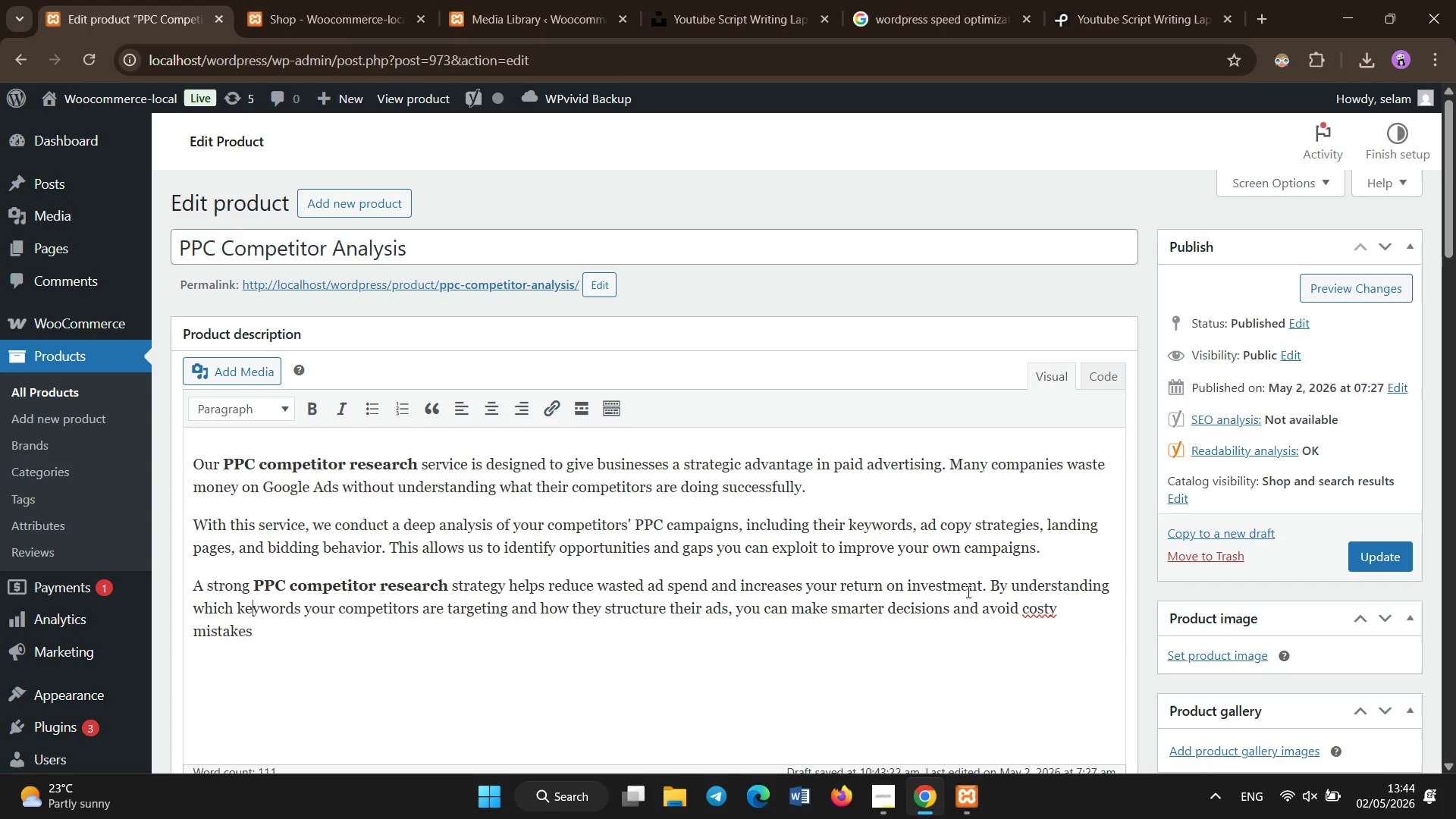 
hold_key(key=ArrowRight, duration=0.56)
 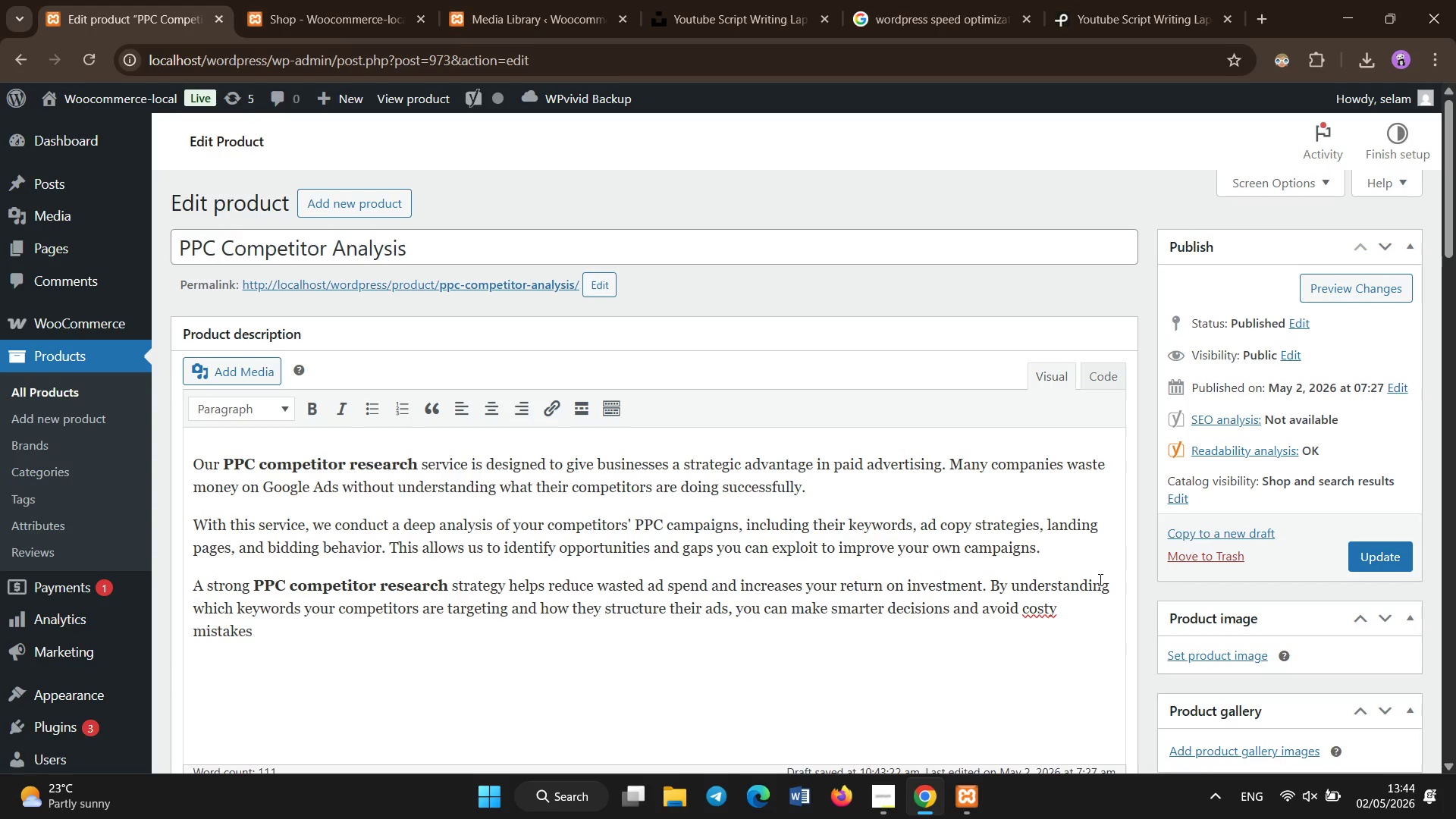 
left_click([1059, 617])
 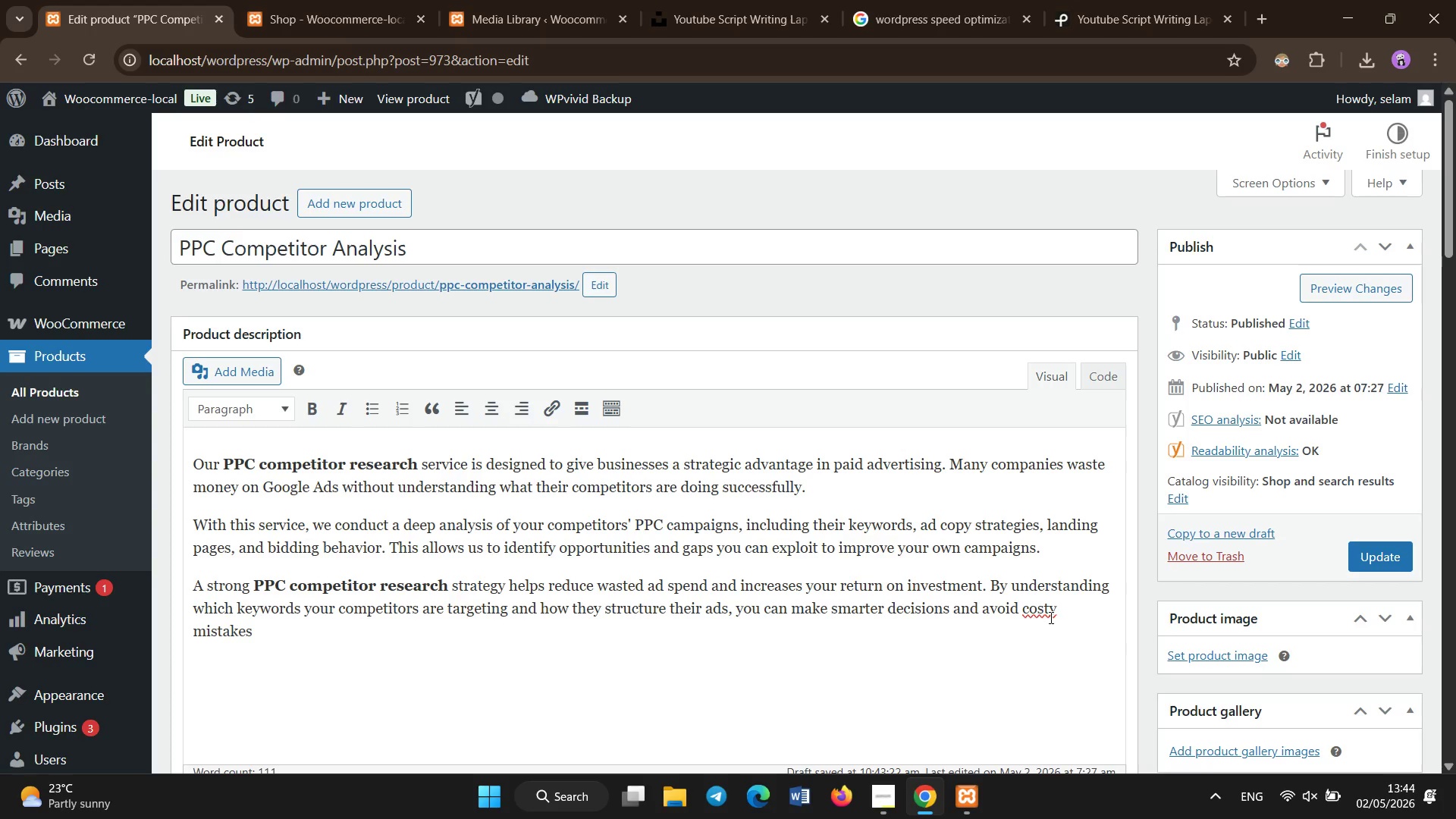 
key(Backspace)
 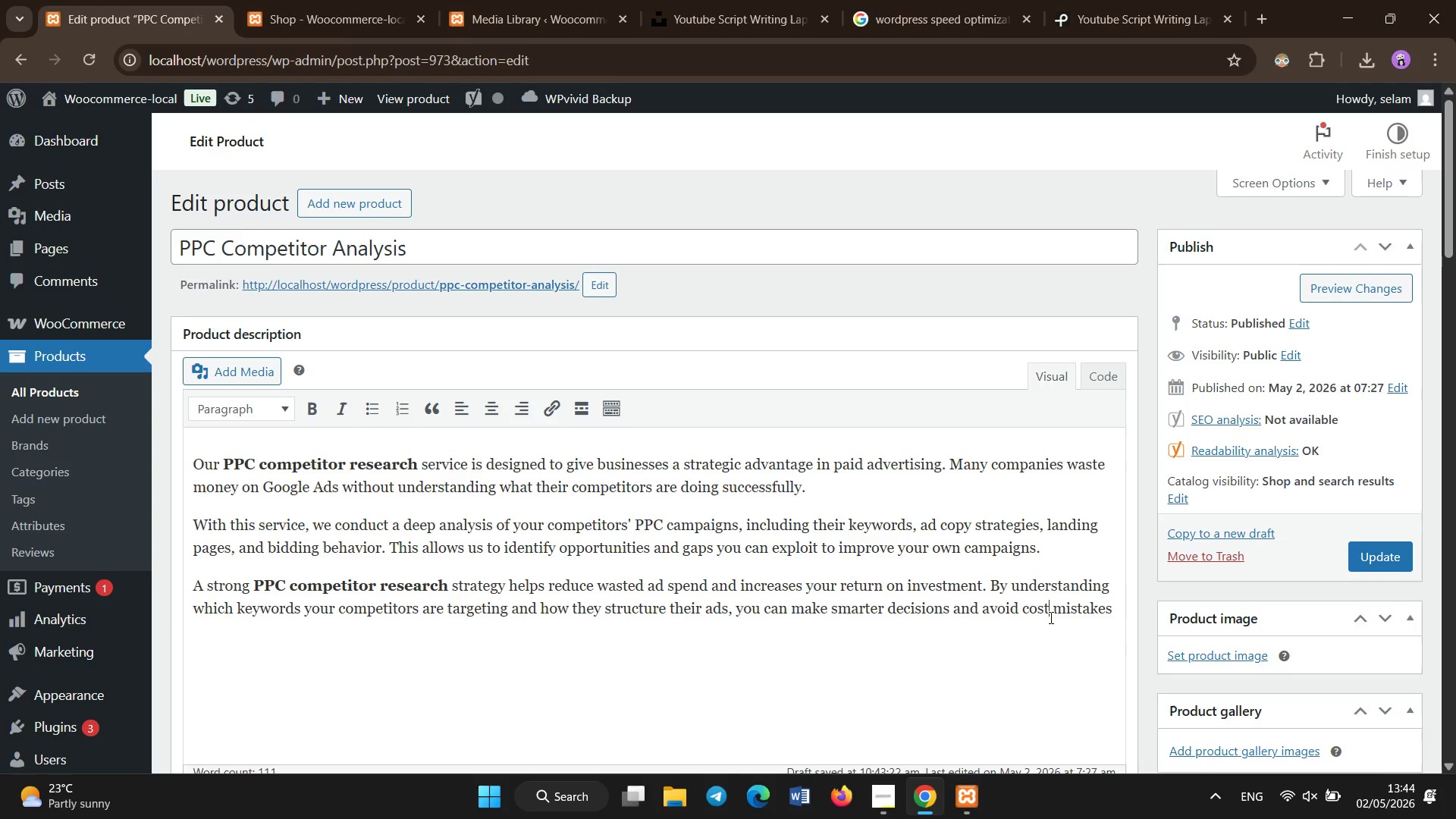 
type(ly)
 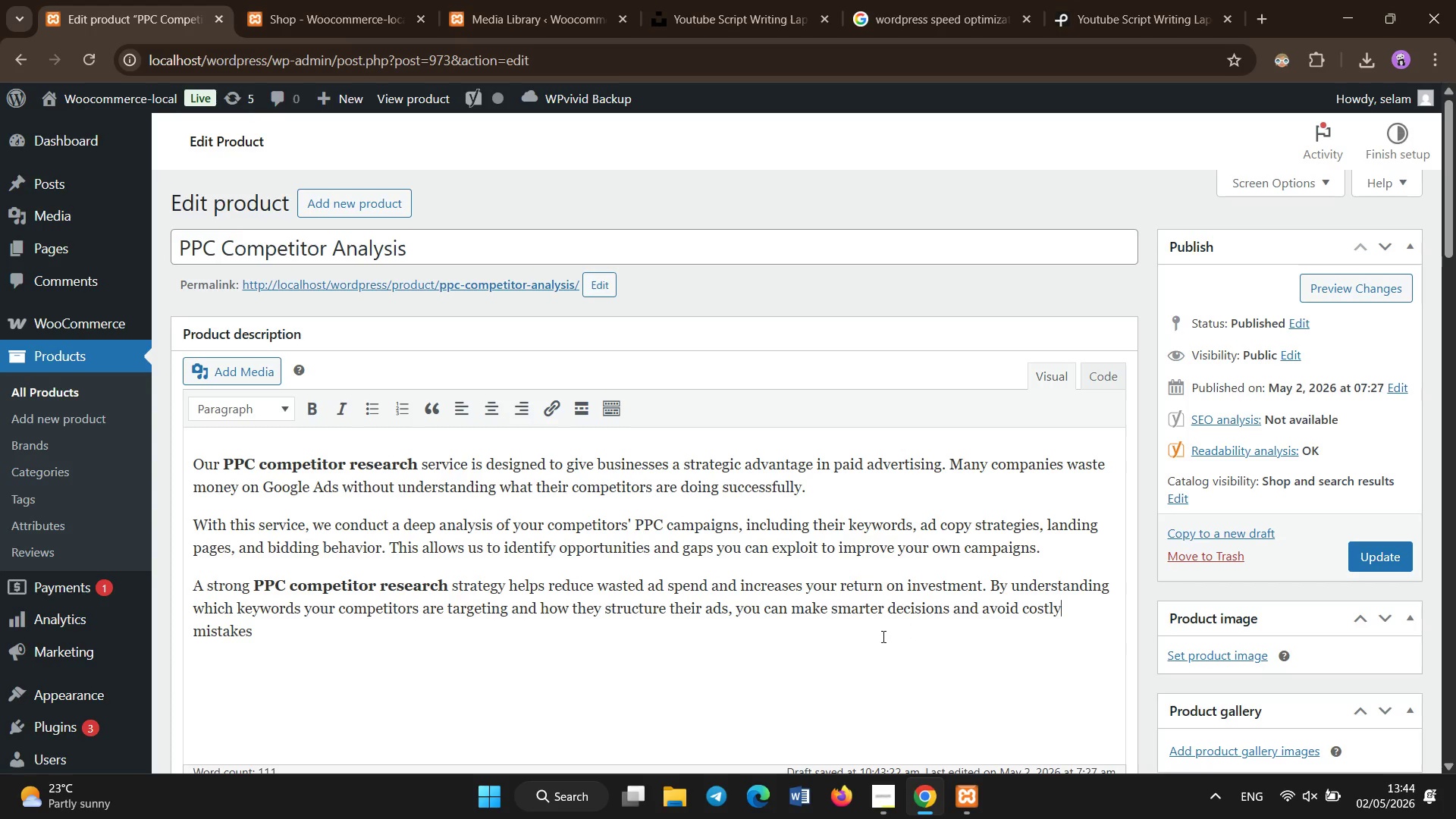 
left_click([864, 638])
 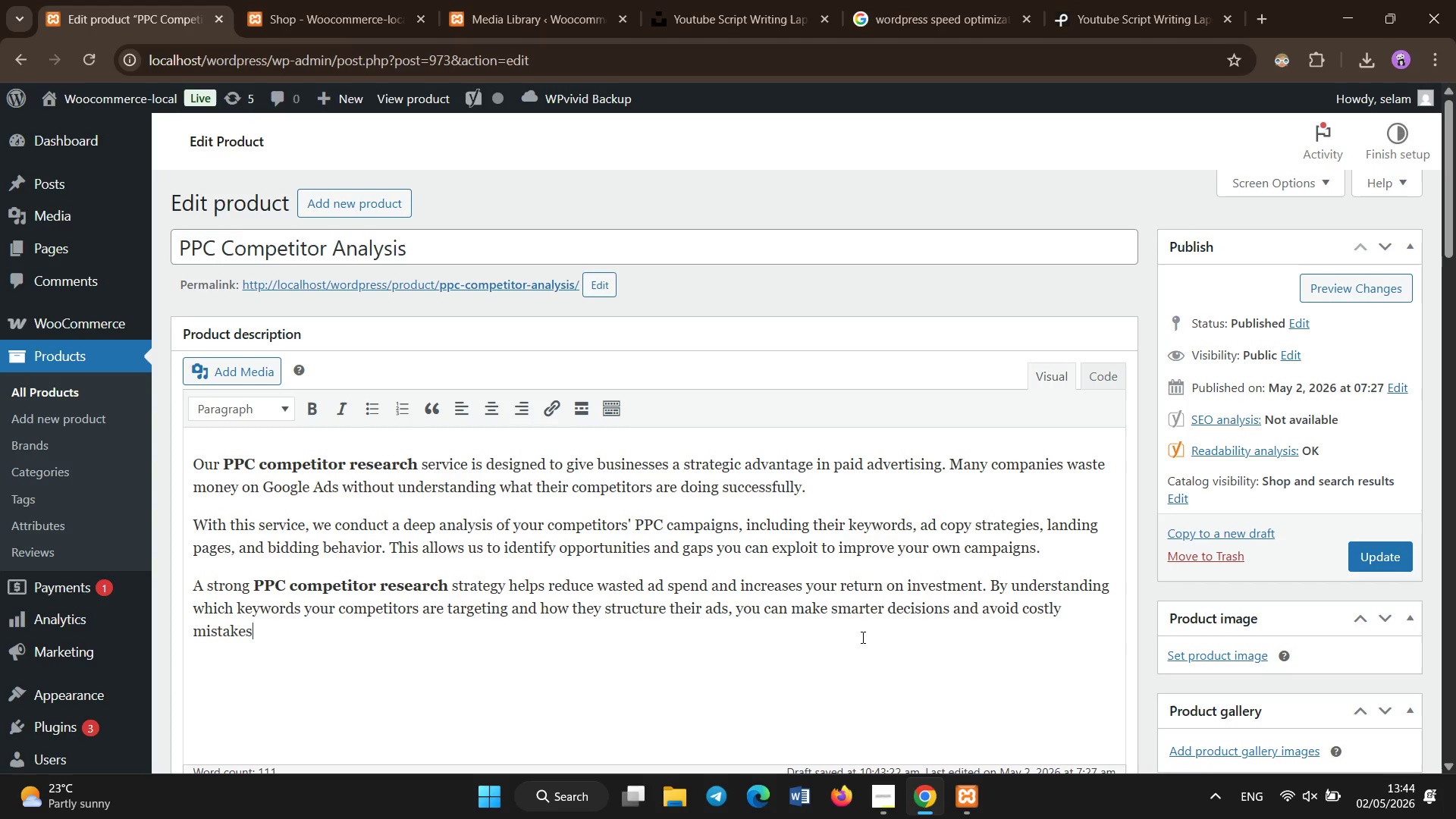 
key(Period)
 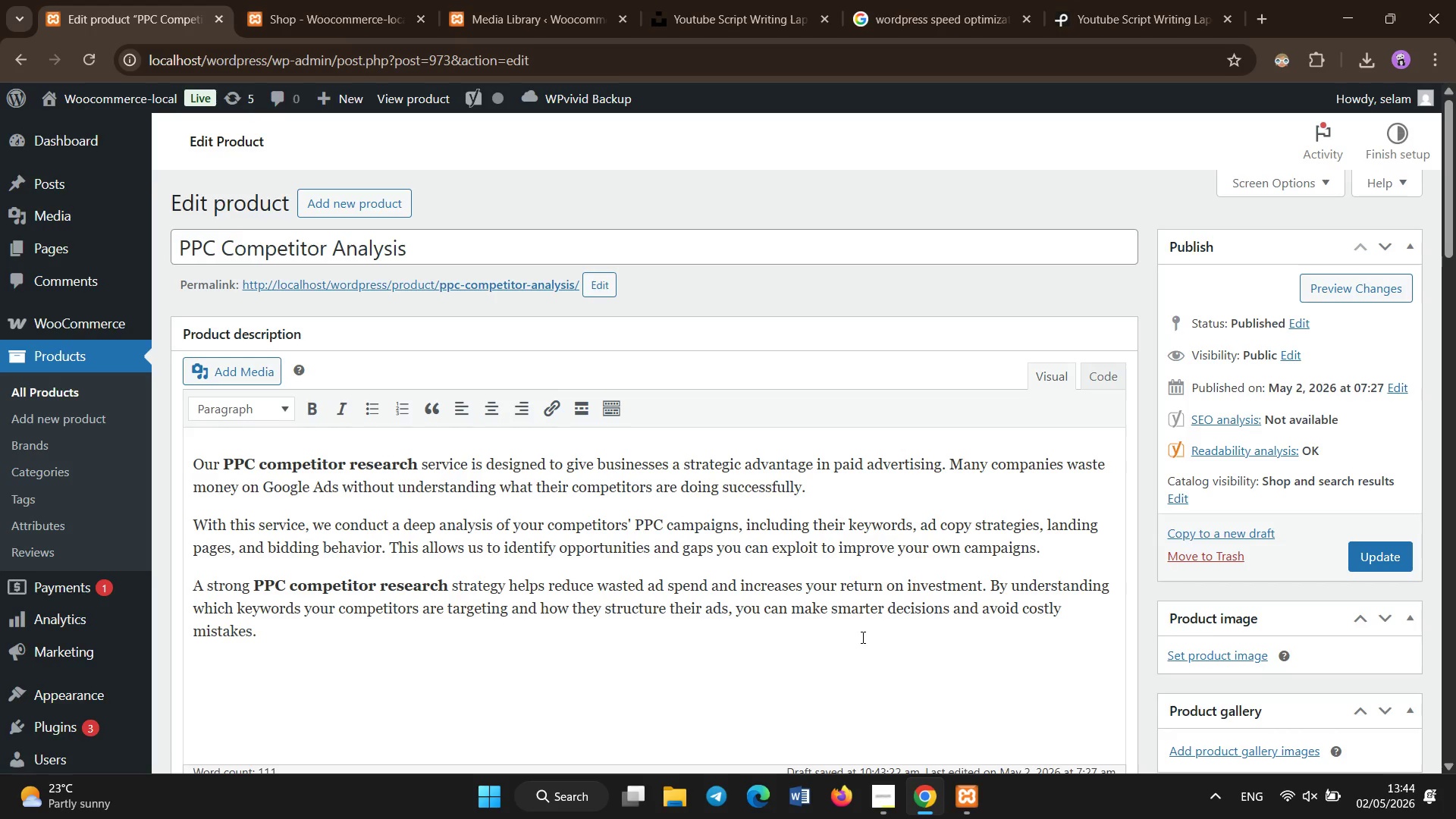 
scroll: coordinate [863, 638], scroll_direction: none, amount: 0.0
 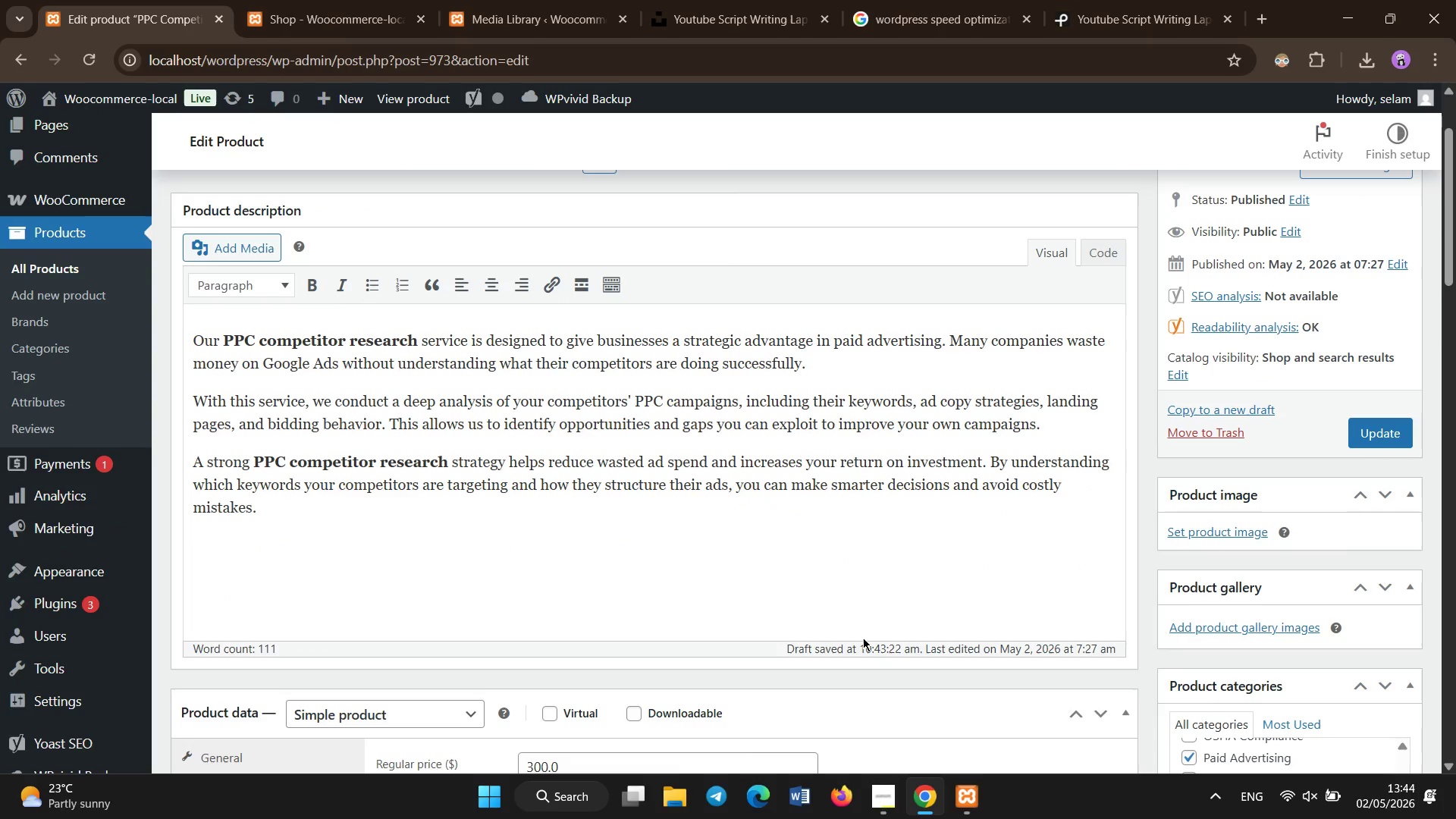 
key(Enter)
 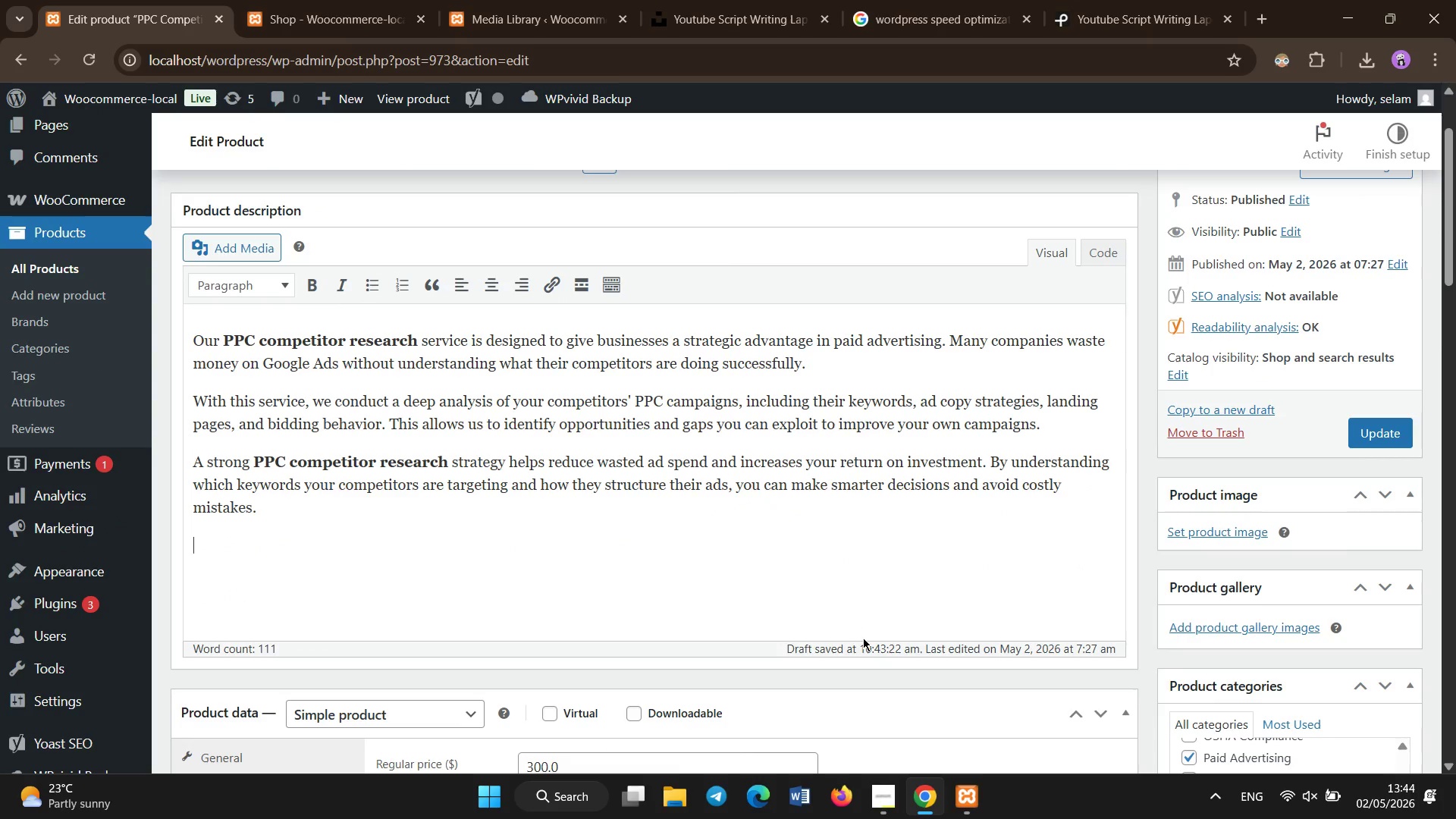 
hold_key(key=ShiftLeft, duration=0.8)
 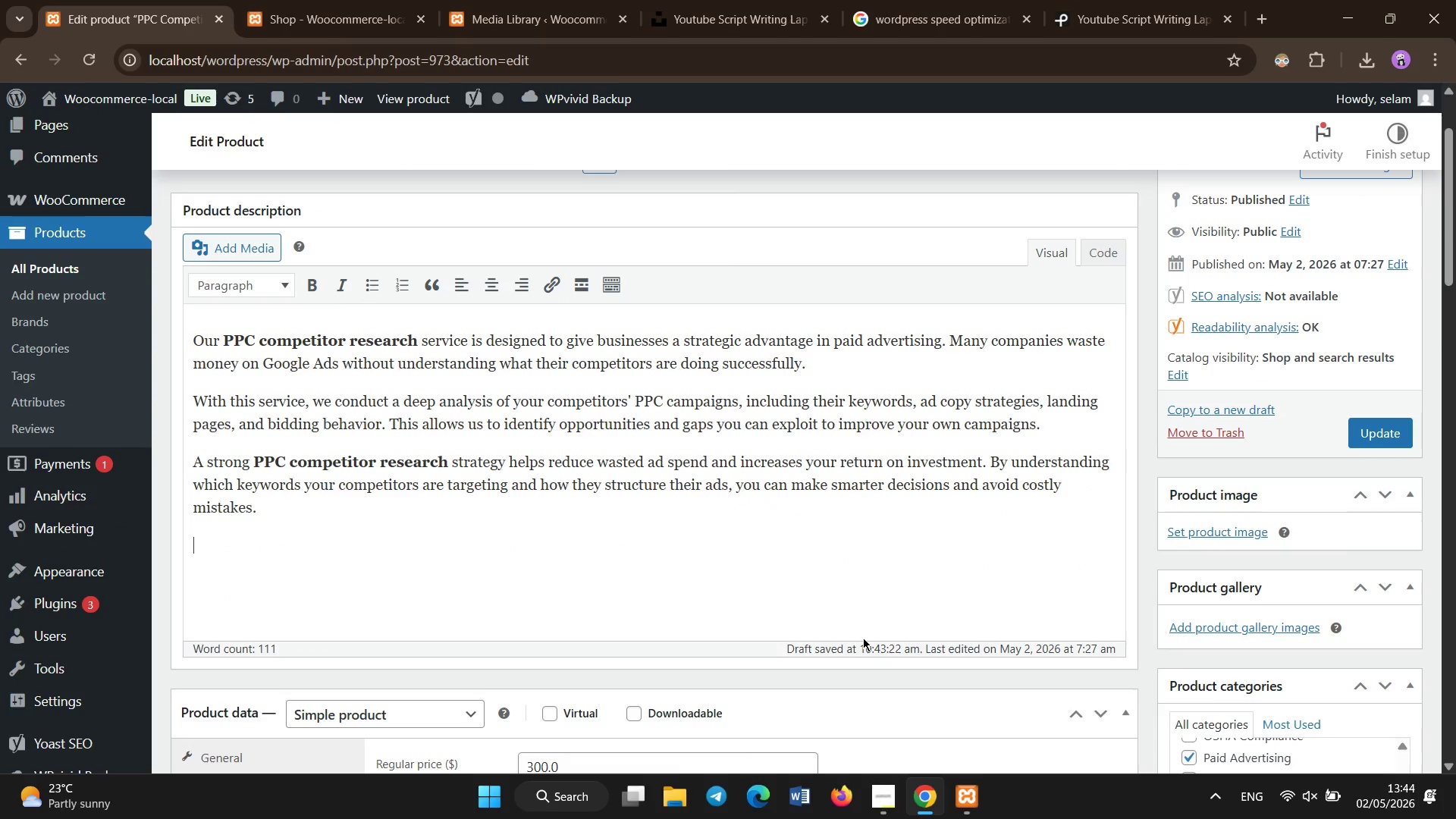 
hold_key(key=ShiftLeft, duration=1.52)
 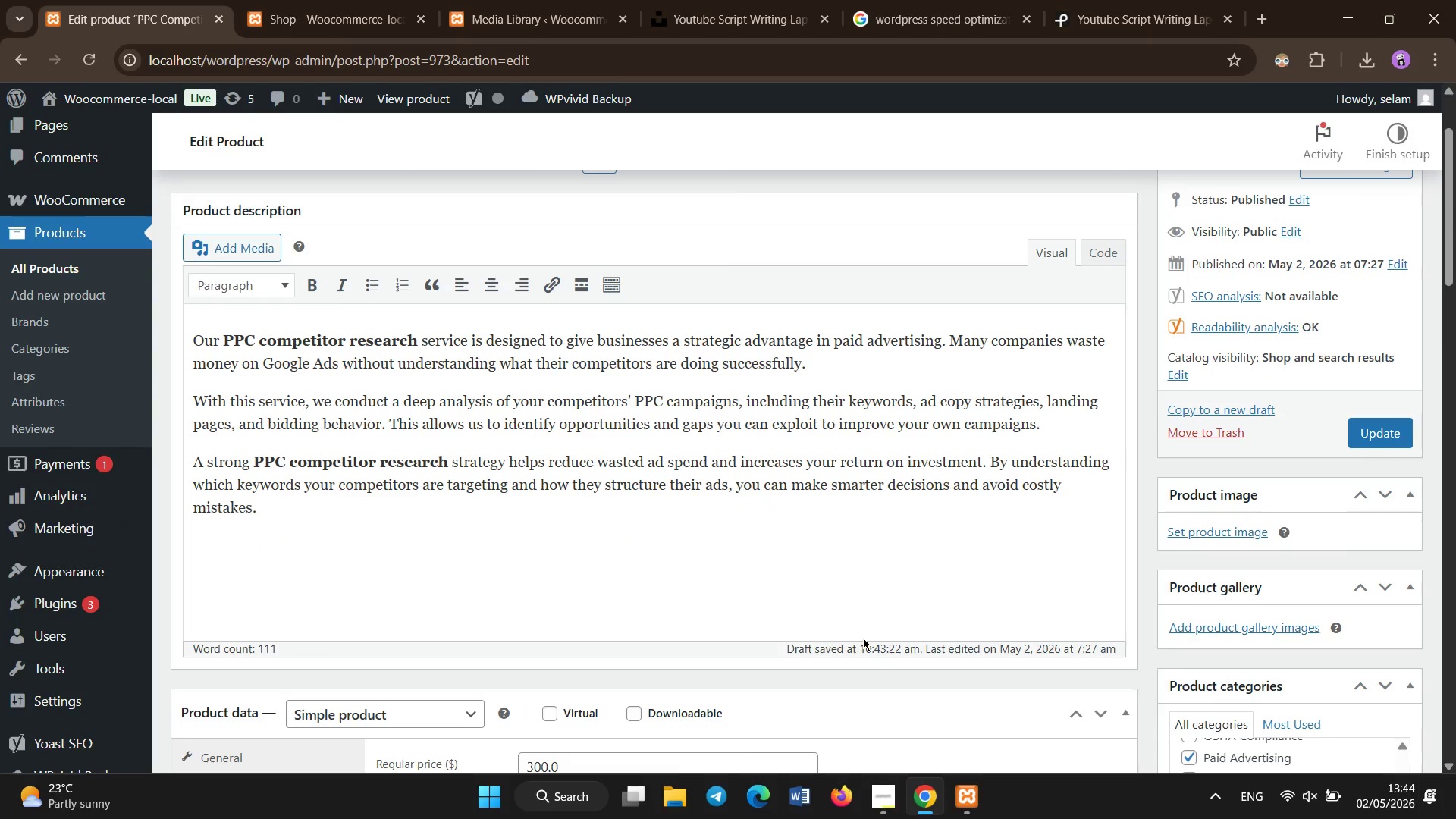 
type(We aslo an)
key(Backspace)
key(Backspace)
key(Backspace)
key(Backspace)
 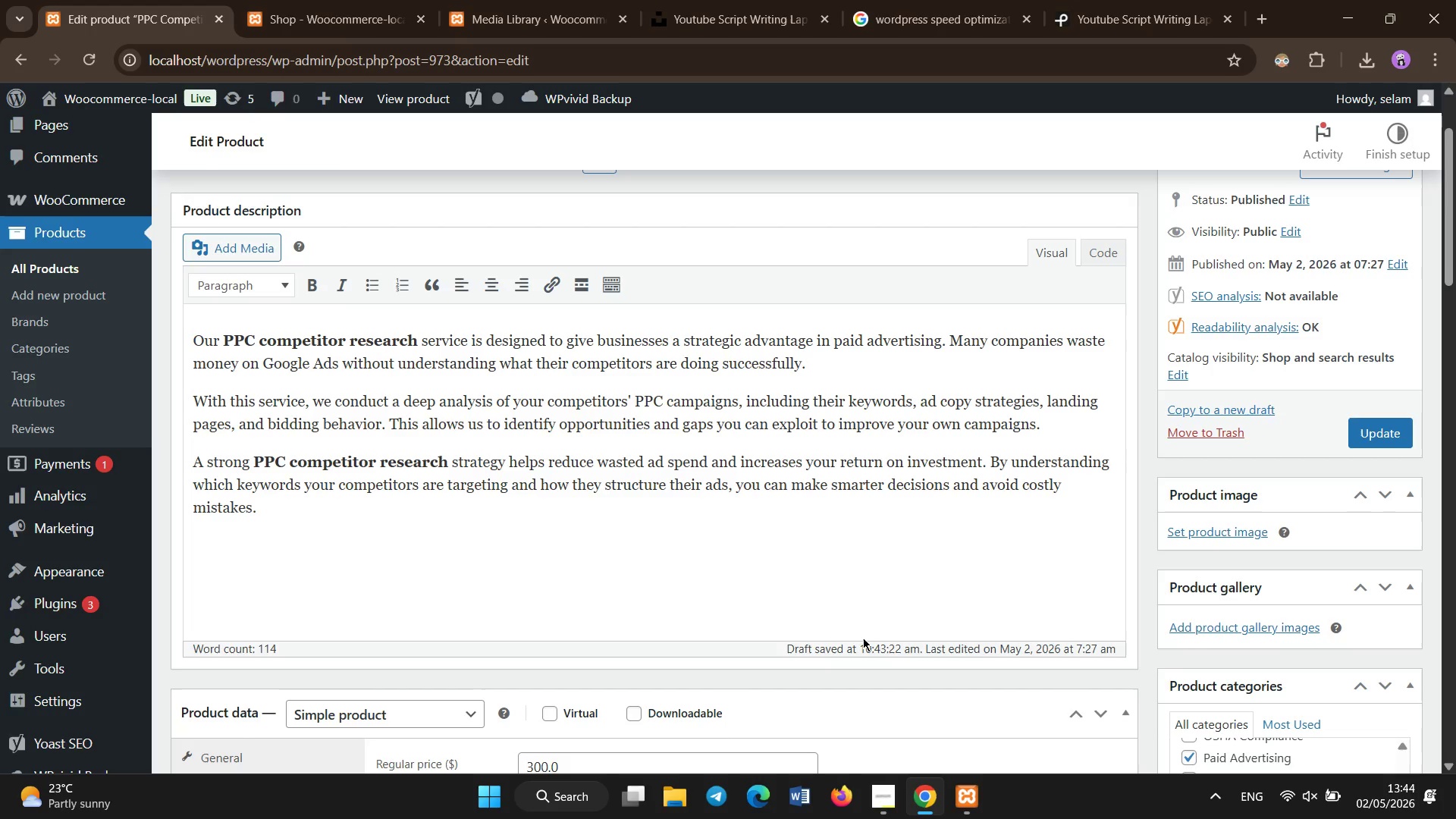 
hold_key(key=ShiftLeft, duration=0.66)
 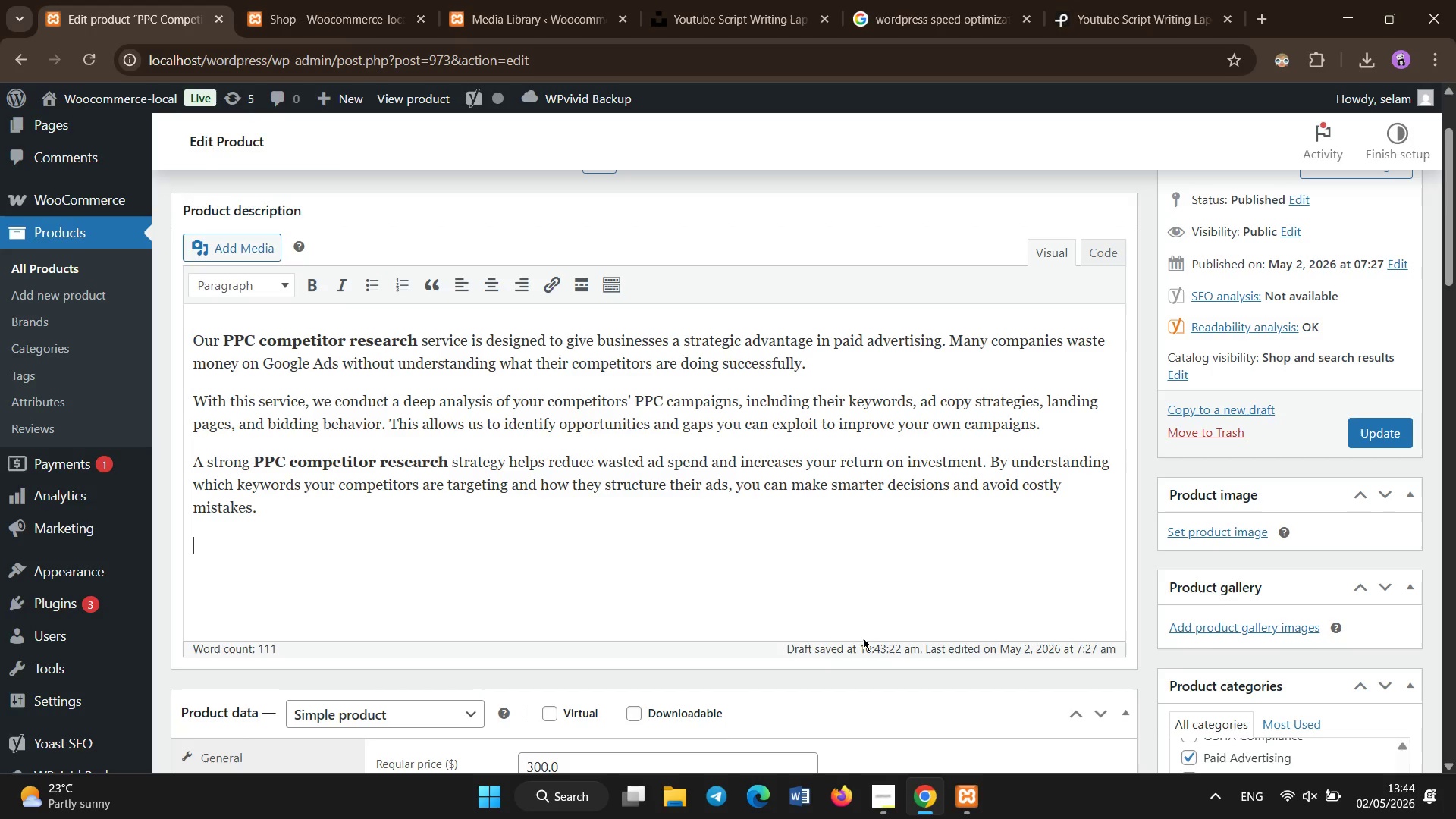 
hold_key(key=ShiftLeft, duration=0.39)
 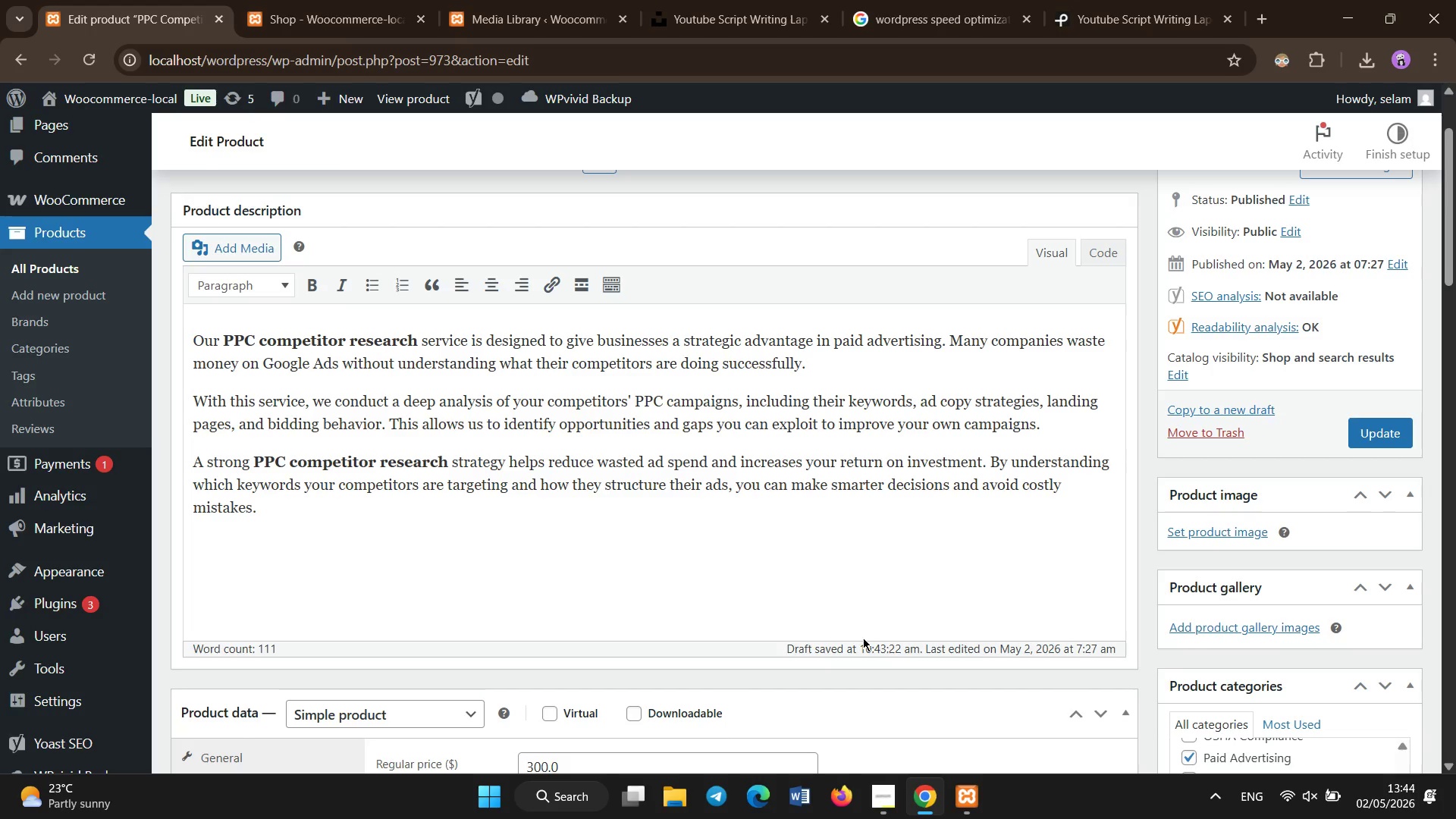 
key(Control+Z)
 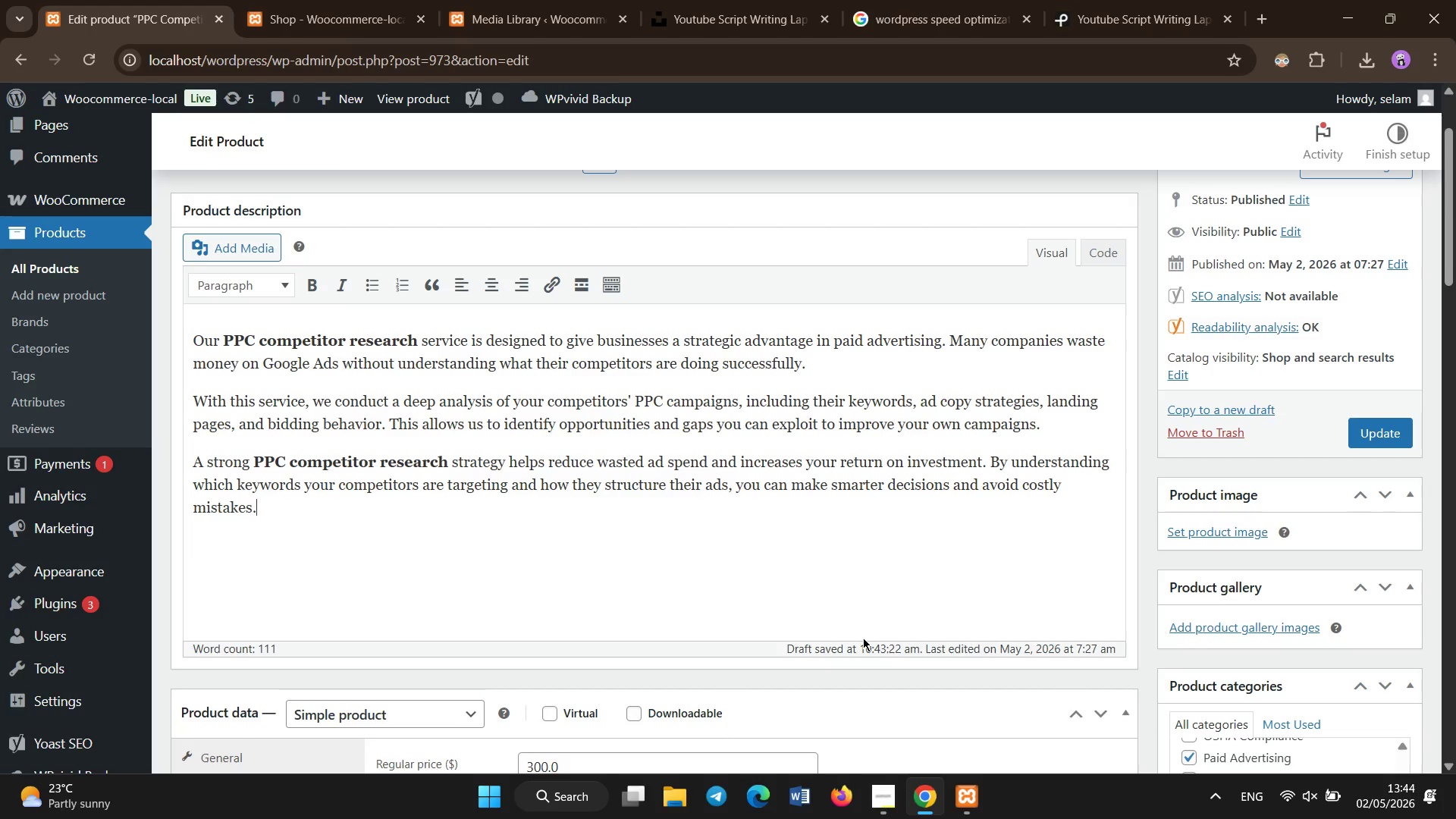 
key(Control+Z)
 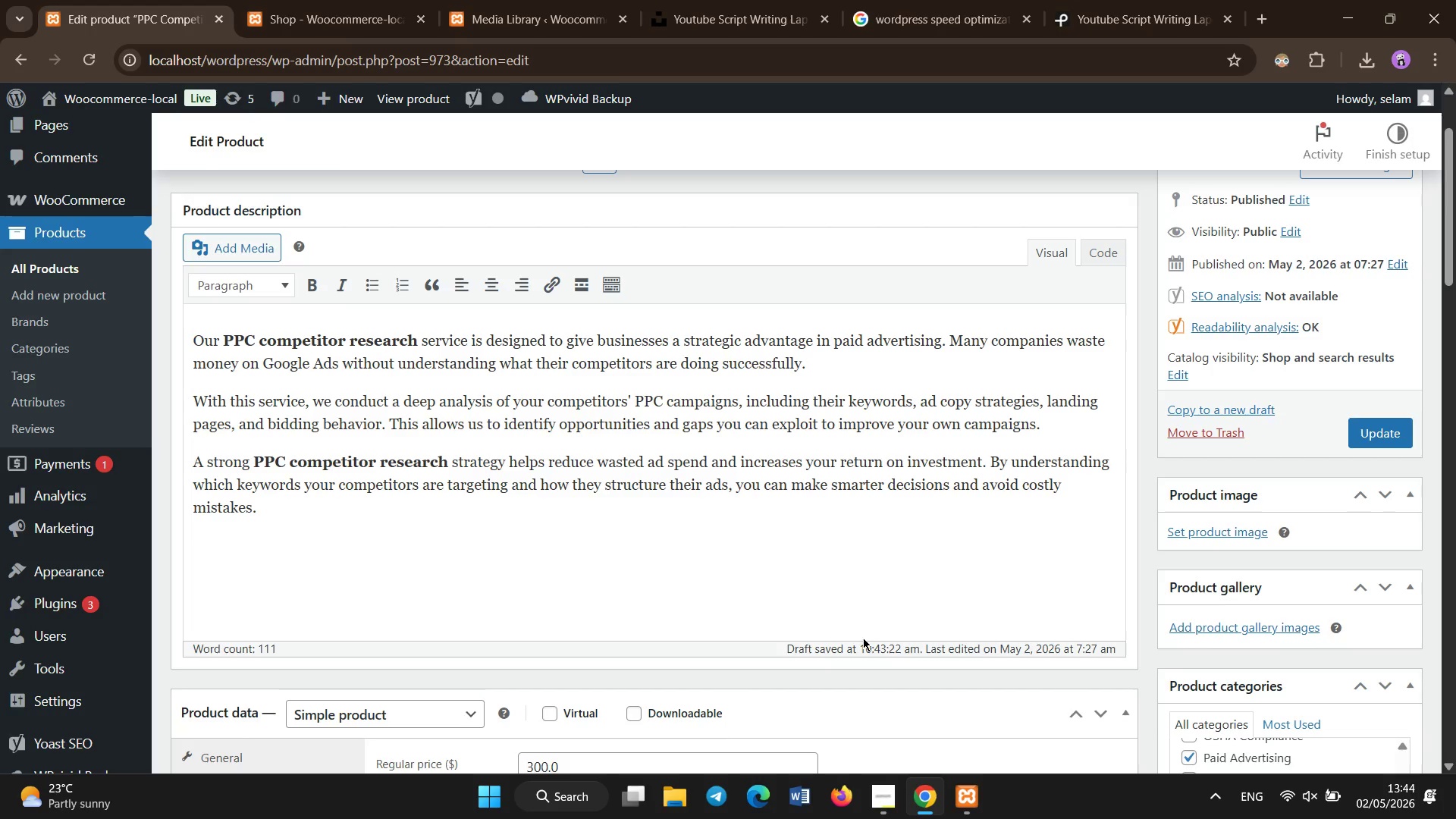 
key(Enter)
 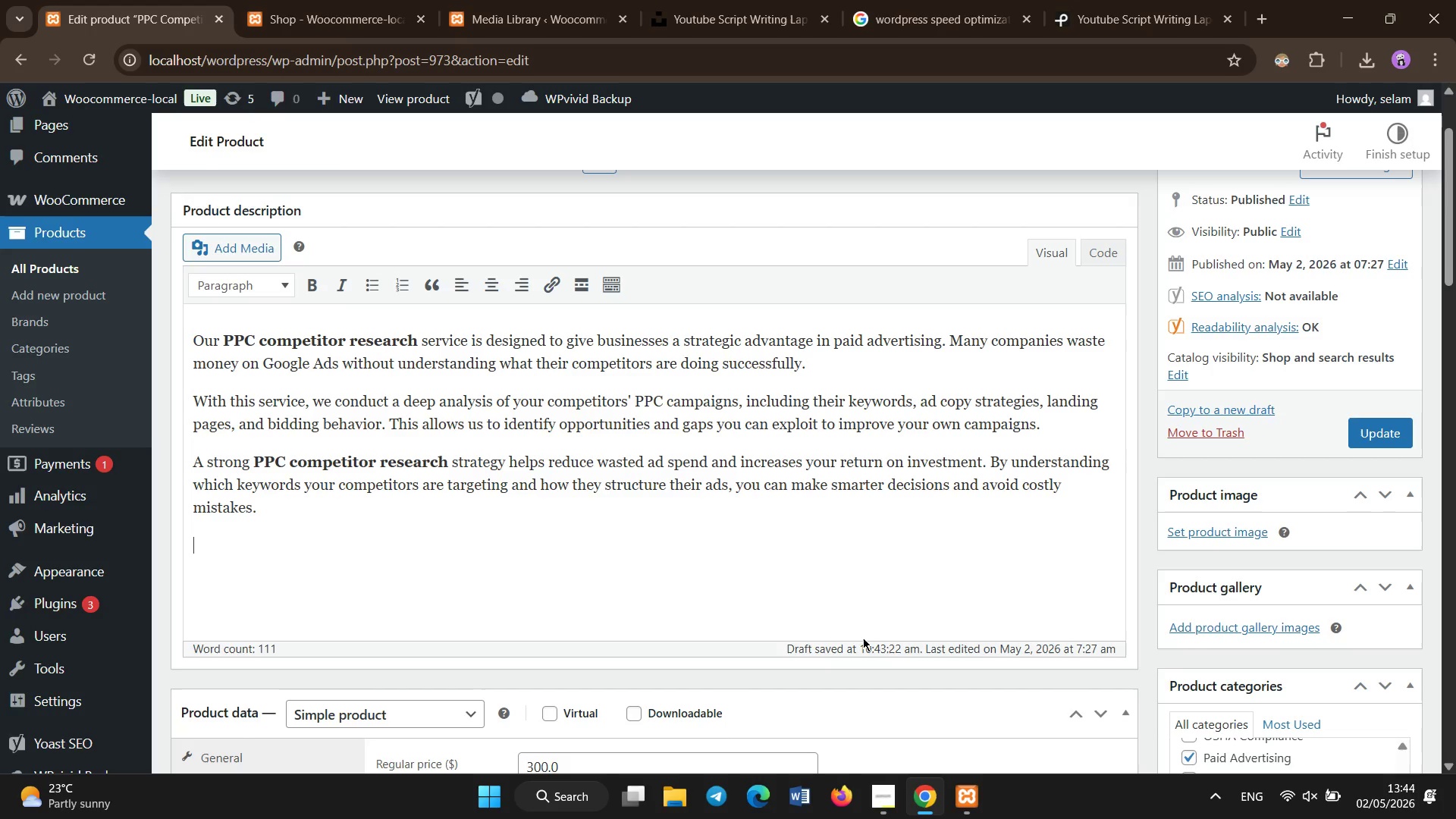 
type(We als o)
key(Backspace)
key(Backspace)
type(o analyze performance tred)
key(Backspace)
type(nds and suggest actionable improvements that directly impact your campaign result. This ensures your ads are not only competitive but also optimized for conversions.)
 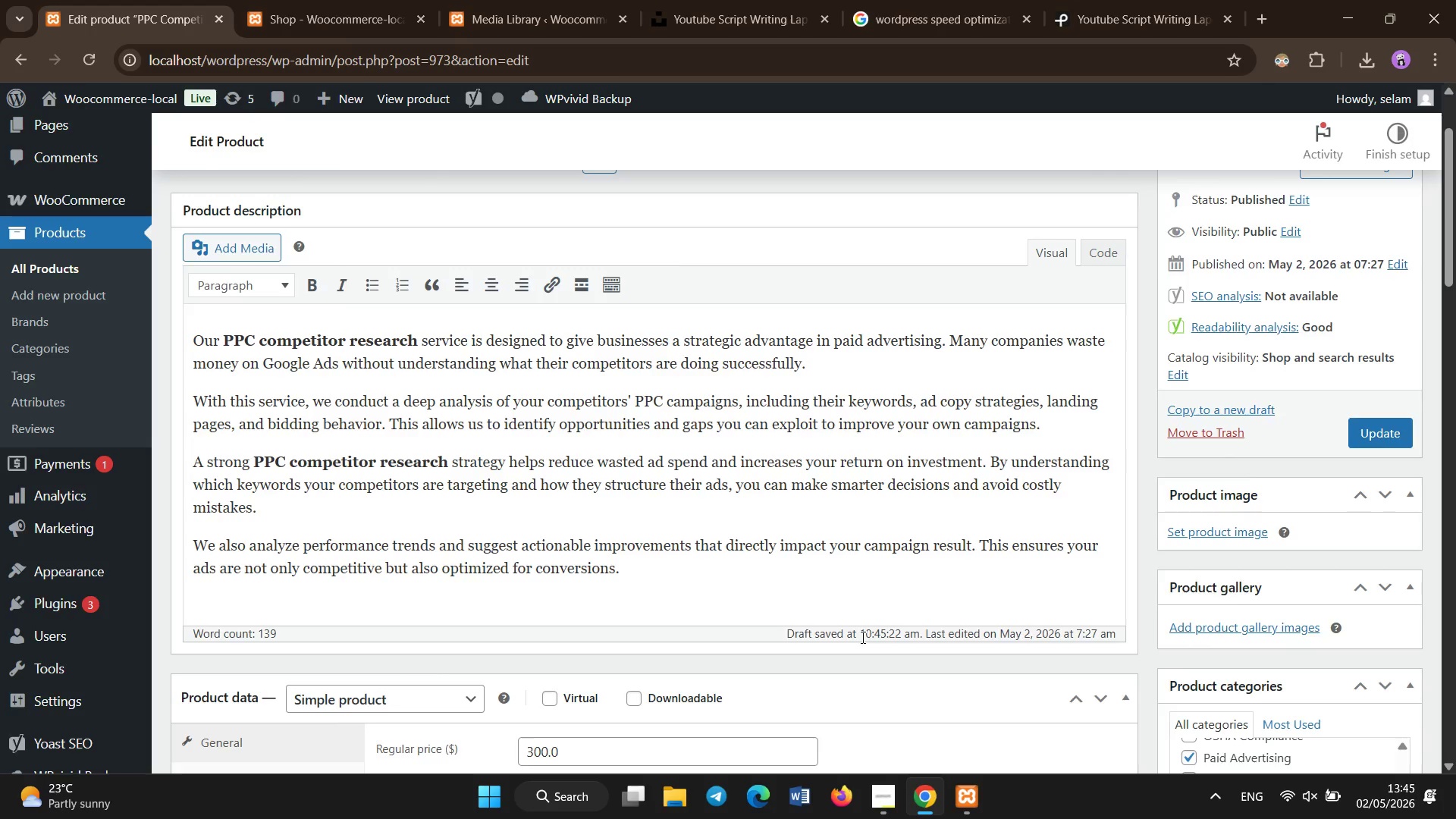 
scroll: coordinate [839, 622], scroll_direction: down, amount: 5.0
 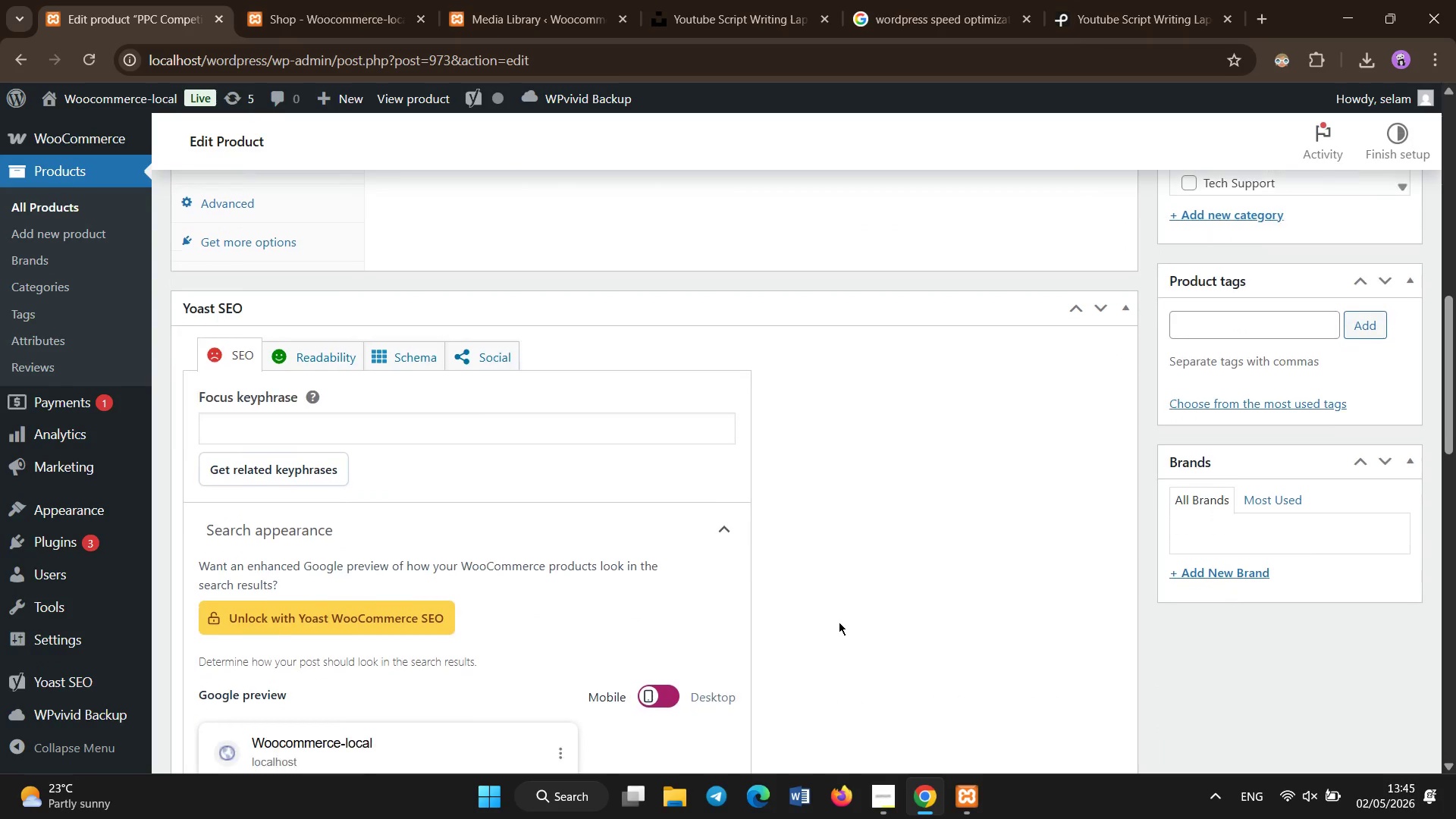 
scroll: coordinate [839, 622], scroll_direction: up, amount: 3.0
 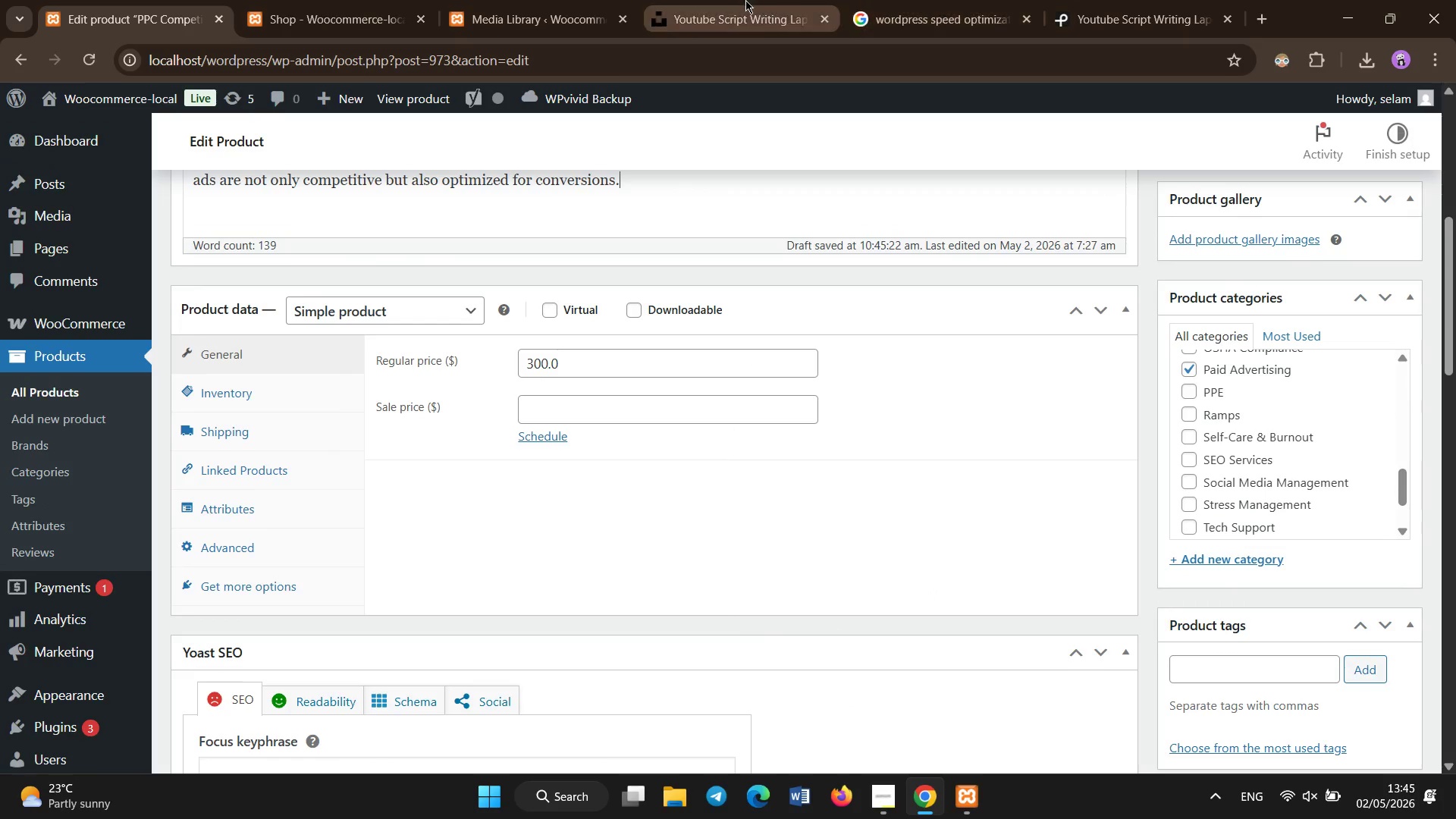 
left_click([740, 0])
 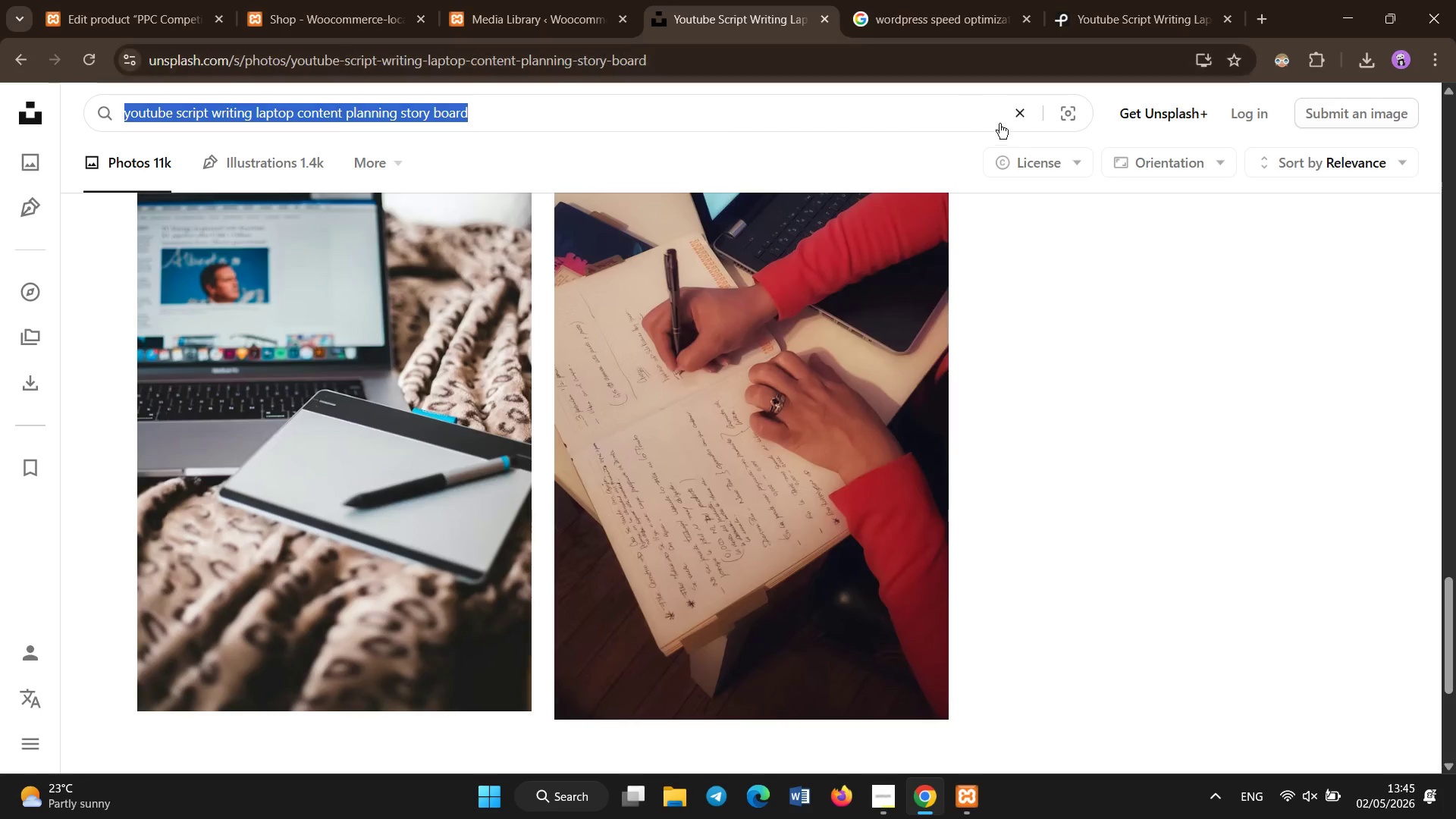 
left_click([1015, 113])
 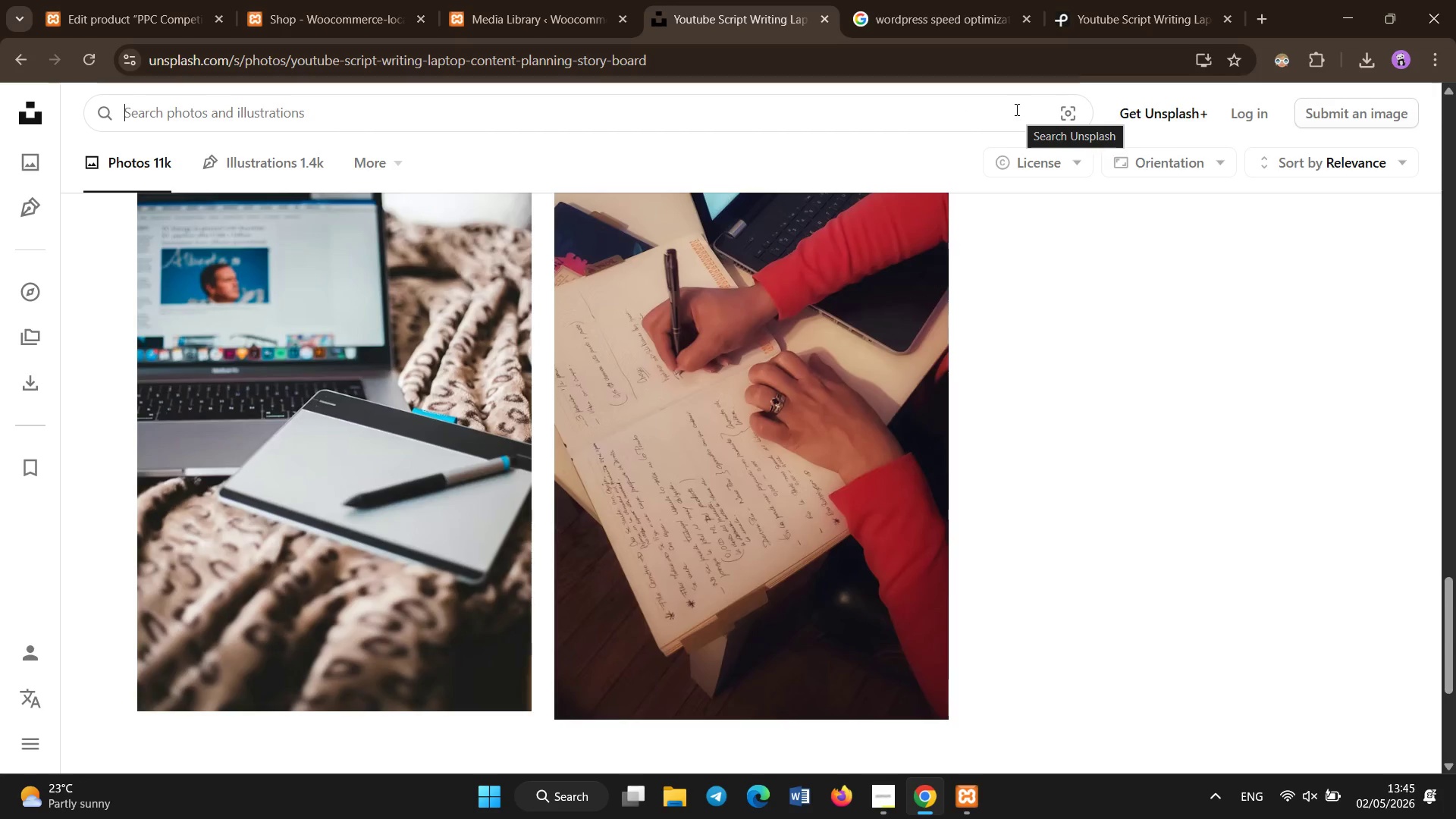 
type(ppc competitior analysis dashboard google ads comparision screen)
 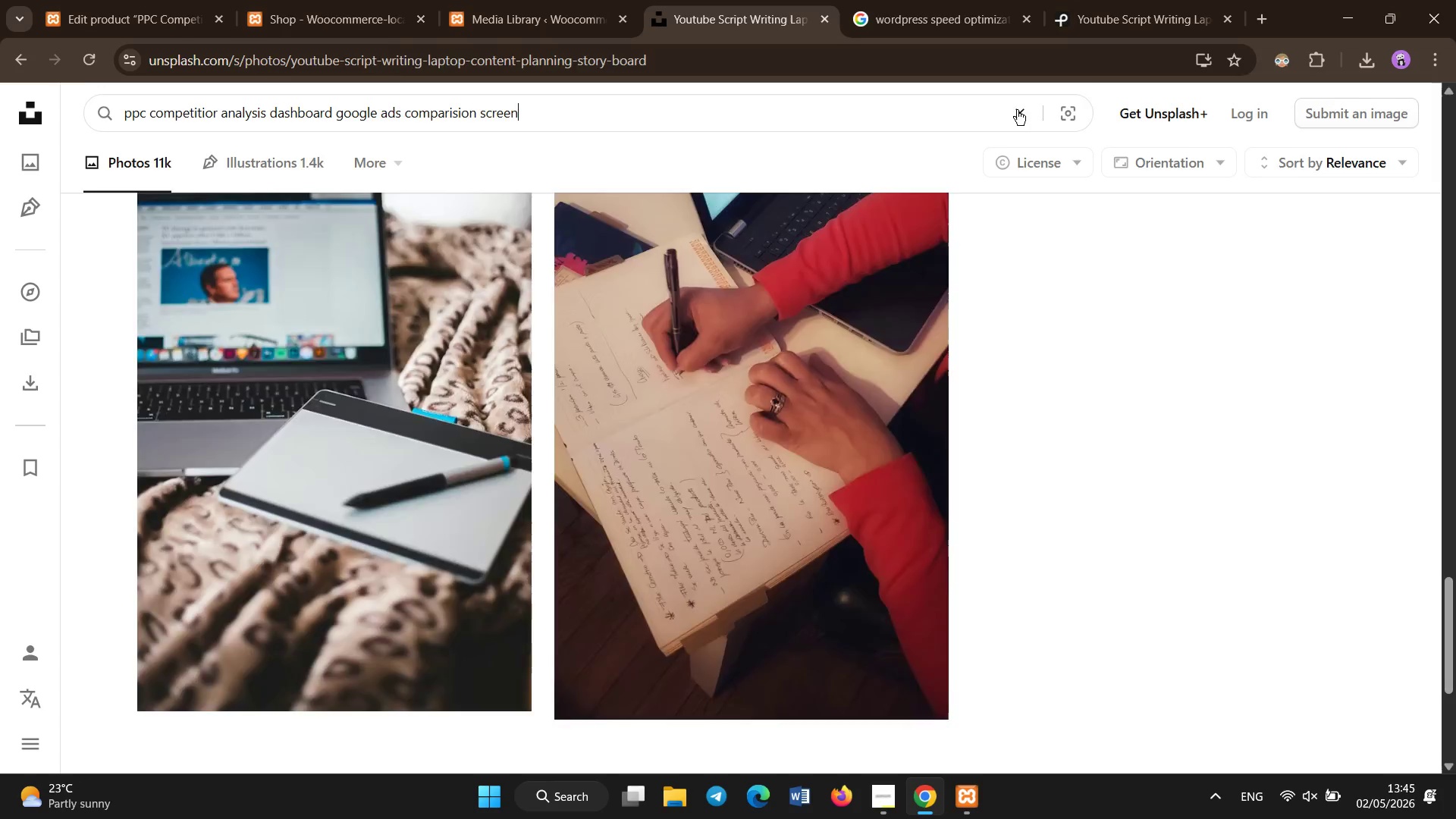 
key(Enter)
 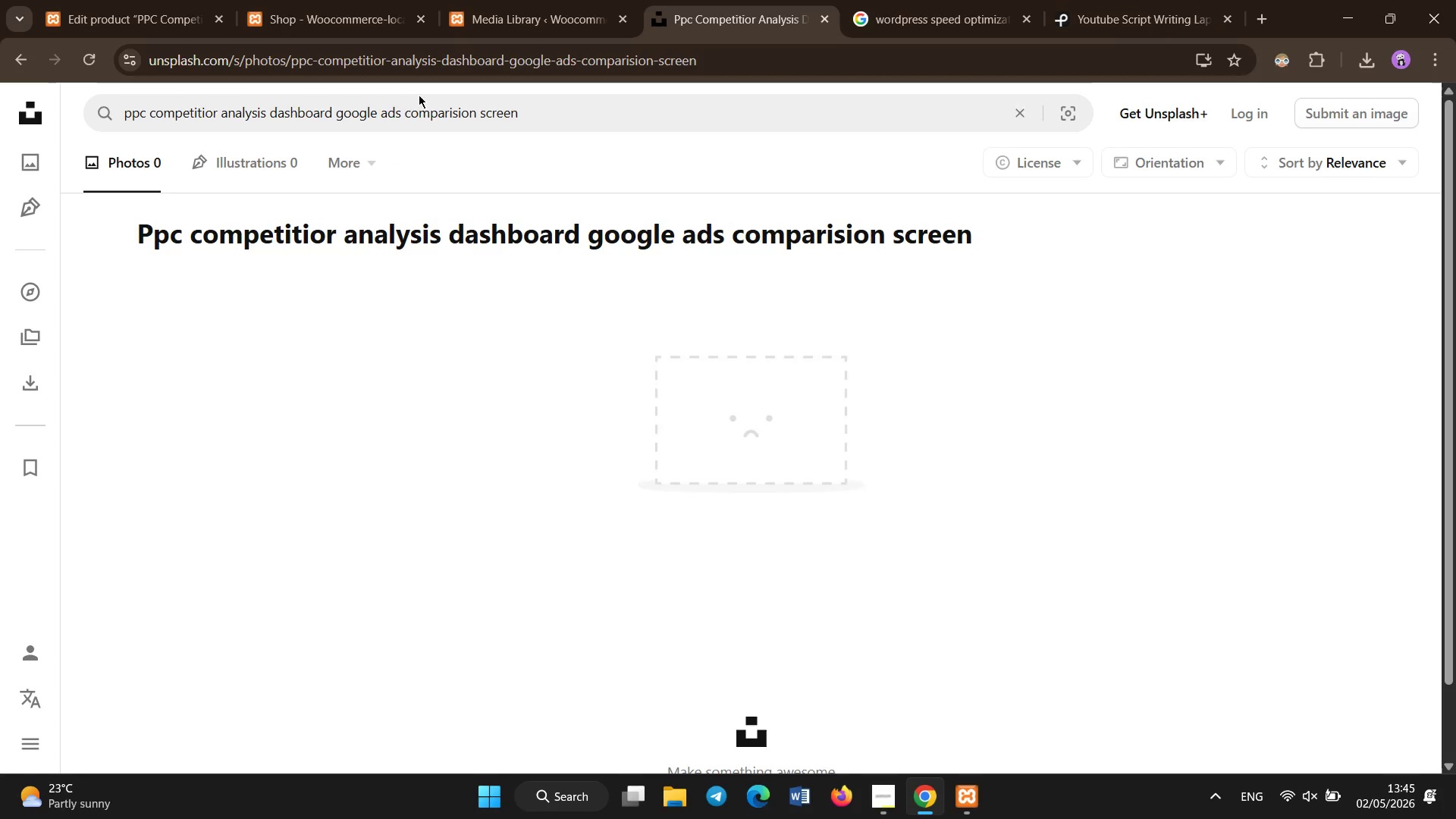 
left_click([481, 117])
 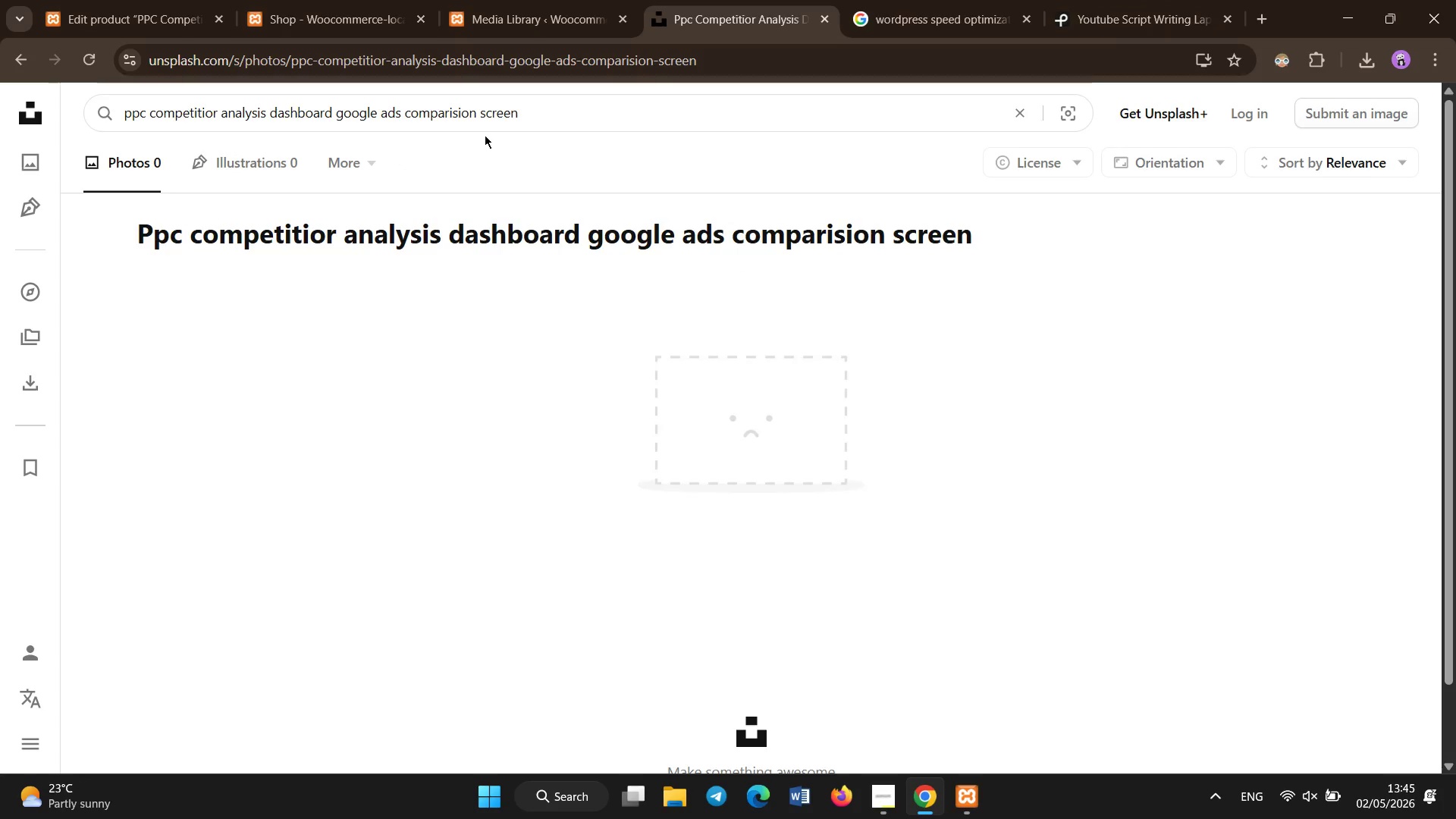 
key(Backspace)
key(Backspace)
key(Backspace)
key(Backspace)
key(Backspace)
key(Backspace)
key(Backspace)
key(Backspace)
key(Backspace)
type(parison )
 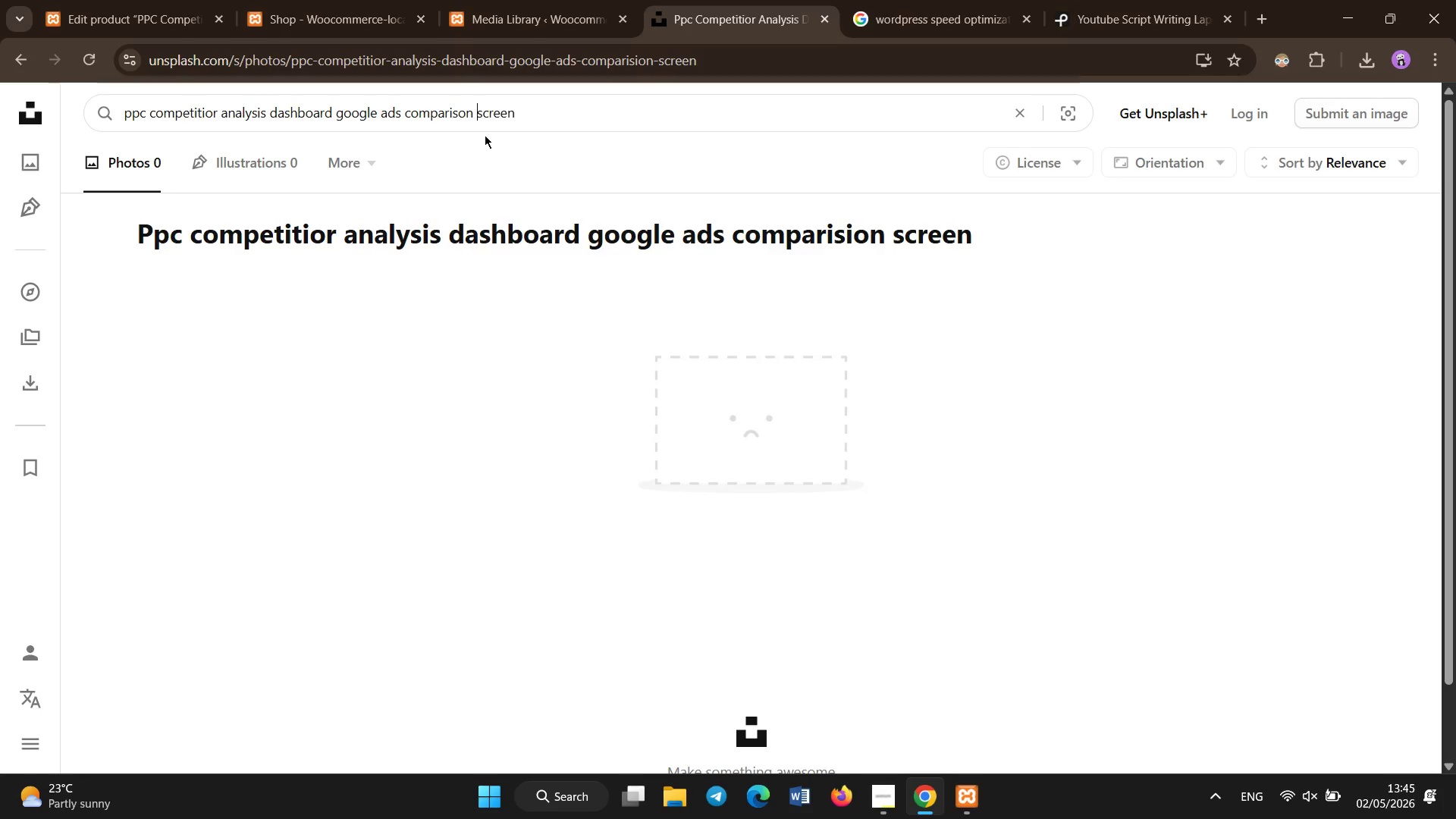 
key(Enter)
 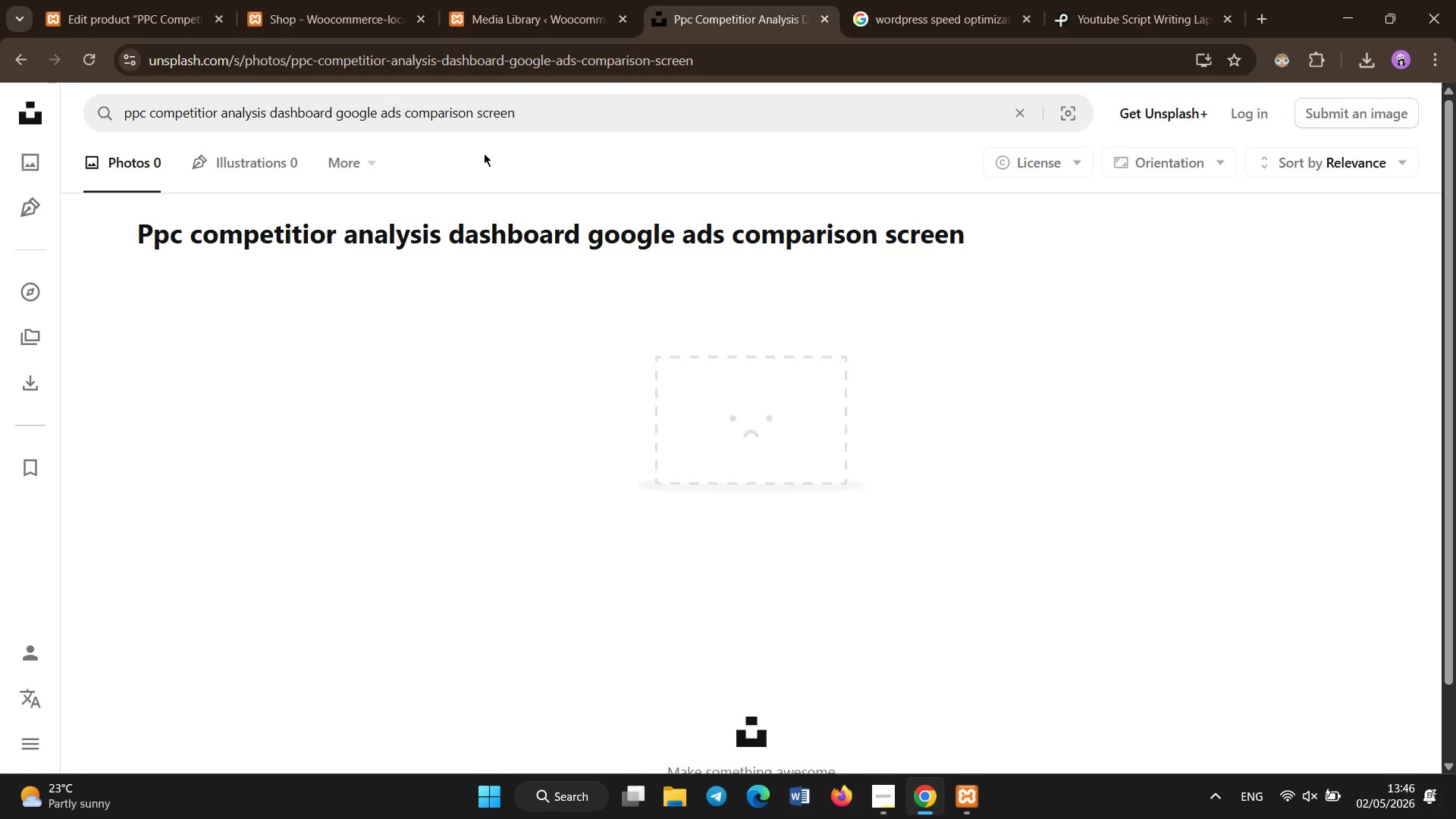 
left_click([525, 114])
 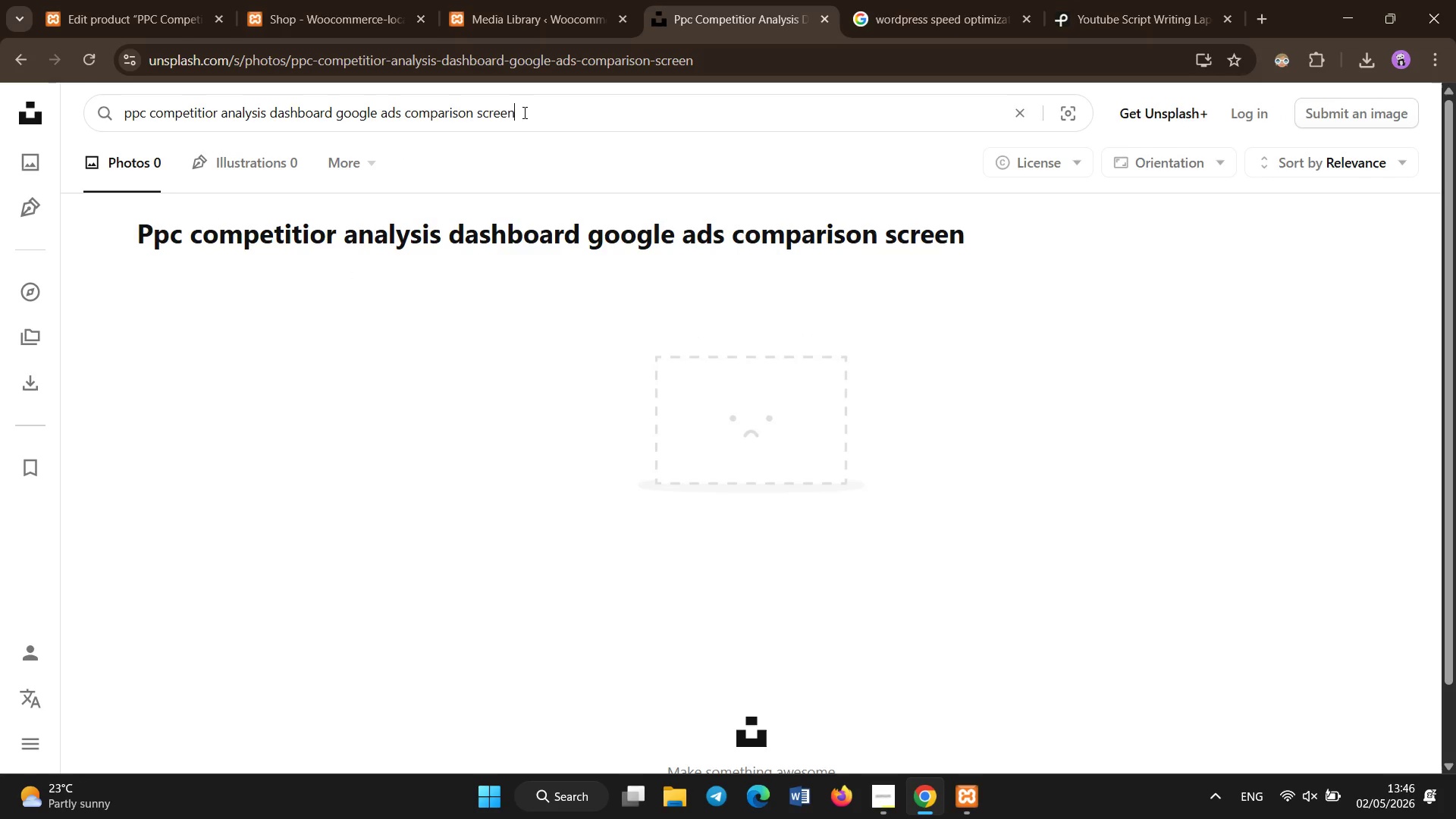 
key(Control+A)
 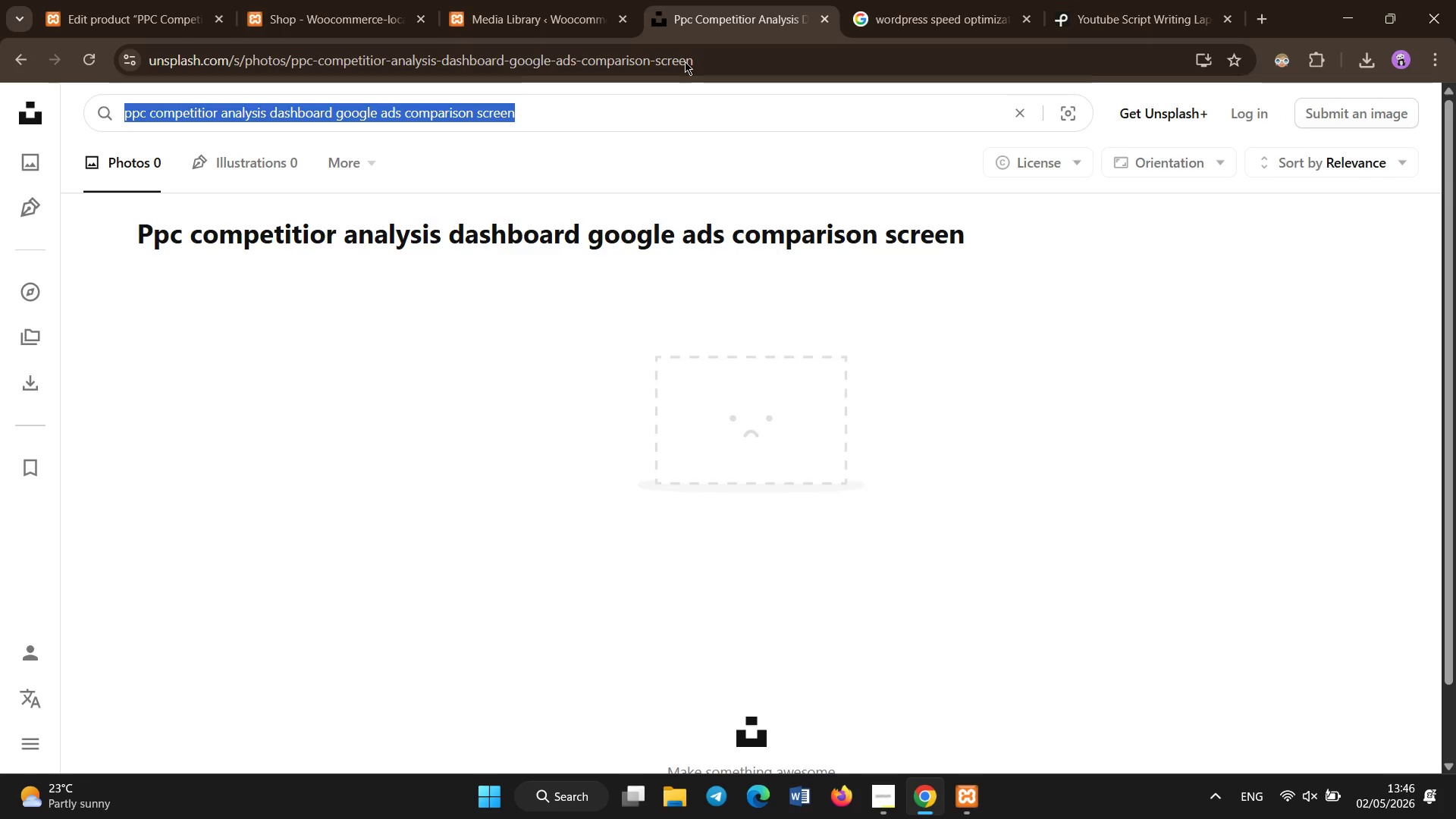 
key(Control+C)
 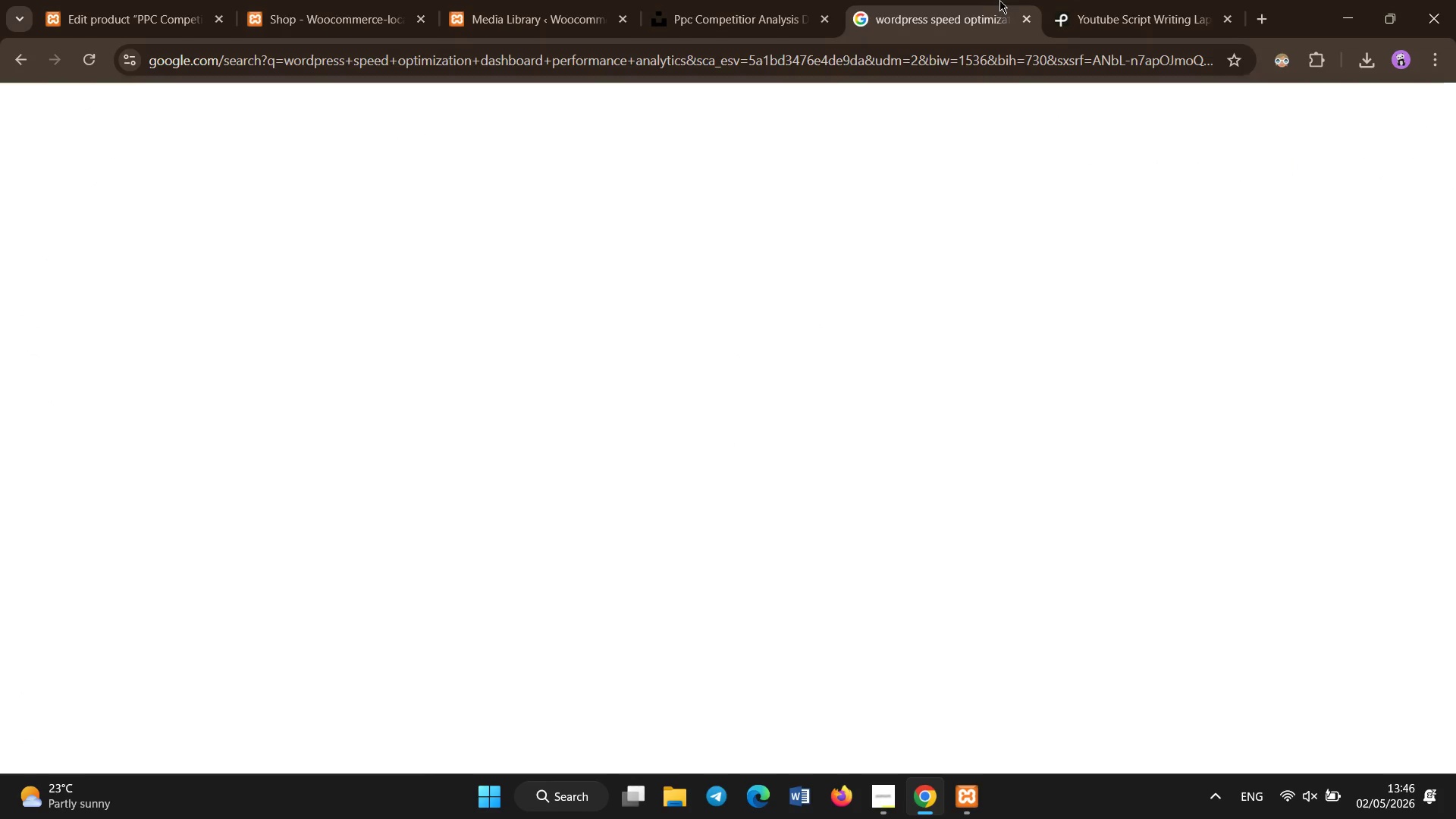 
double_click([1114, 0])
 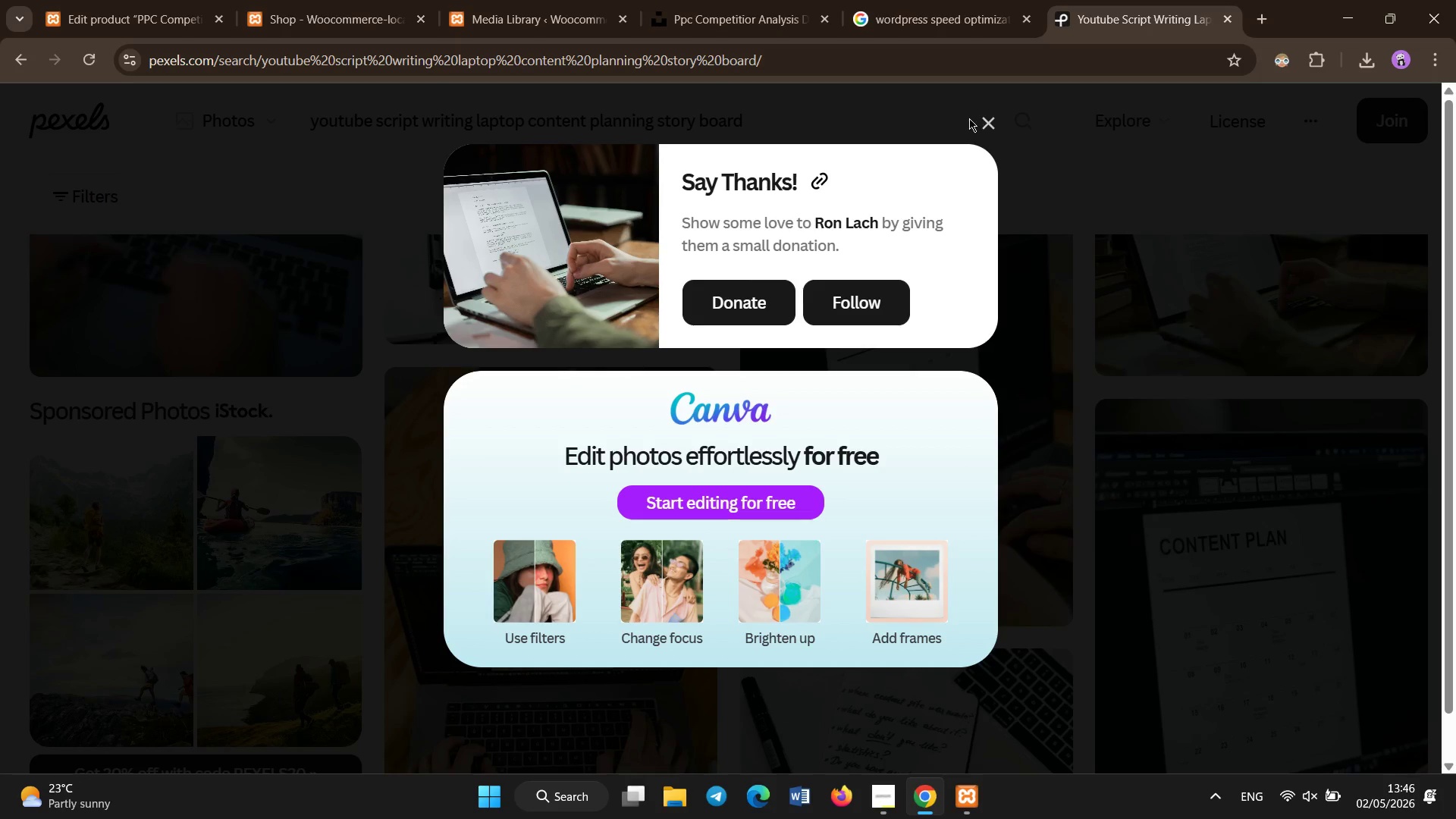 
left_click([987, 118])
 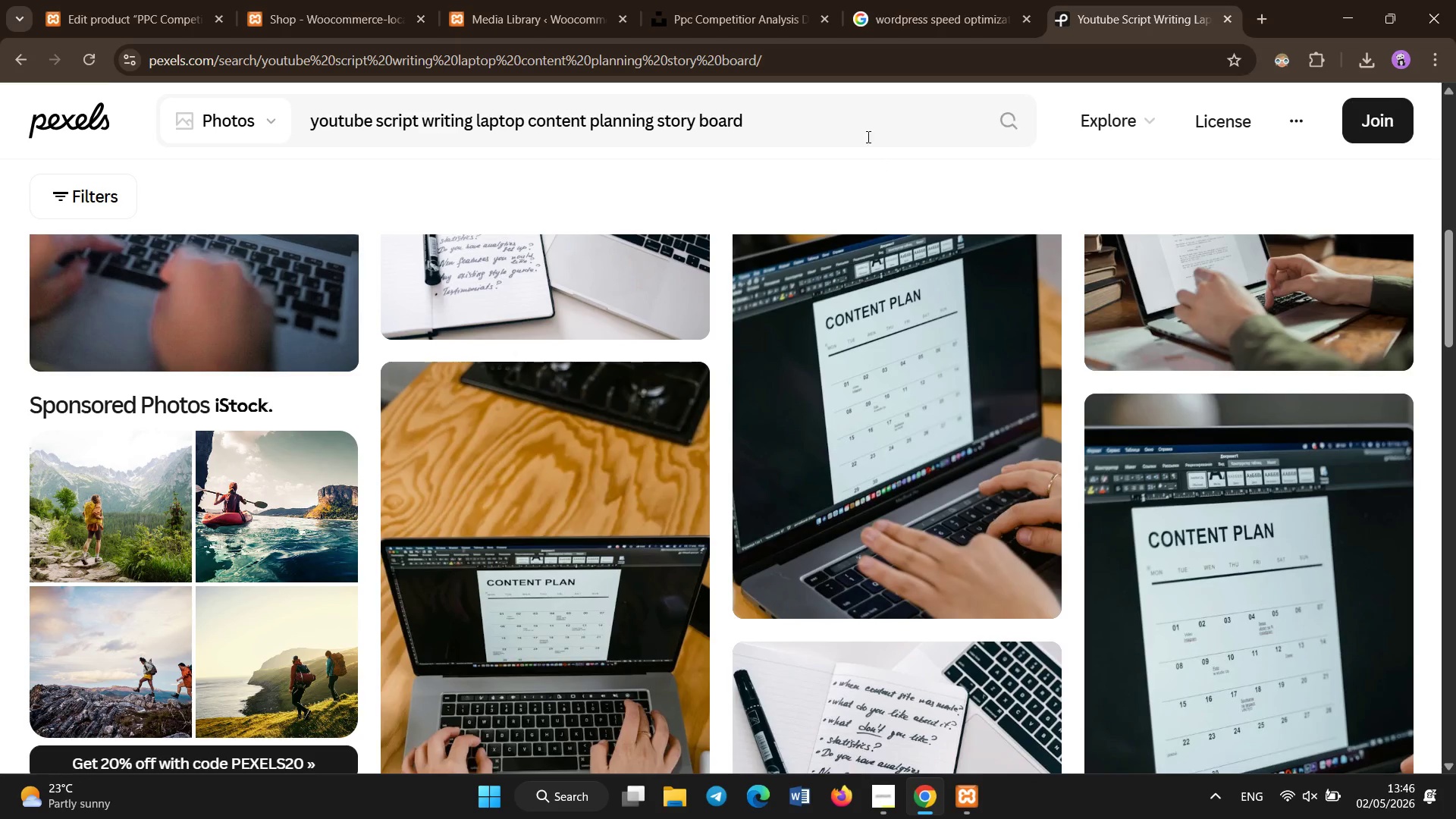 
left_click([867, 121])
 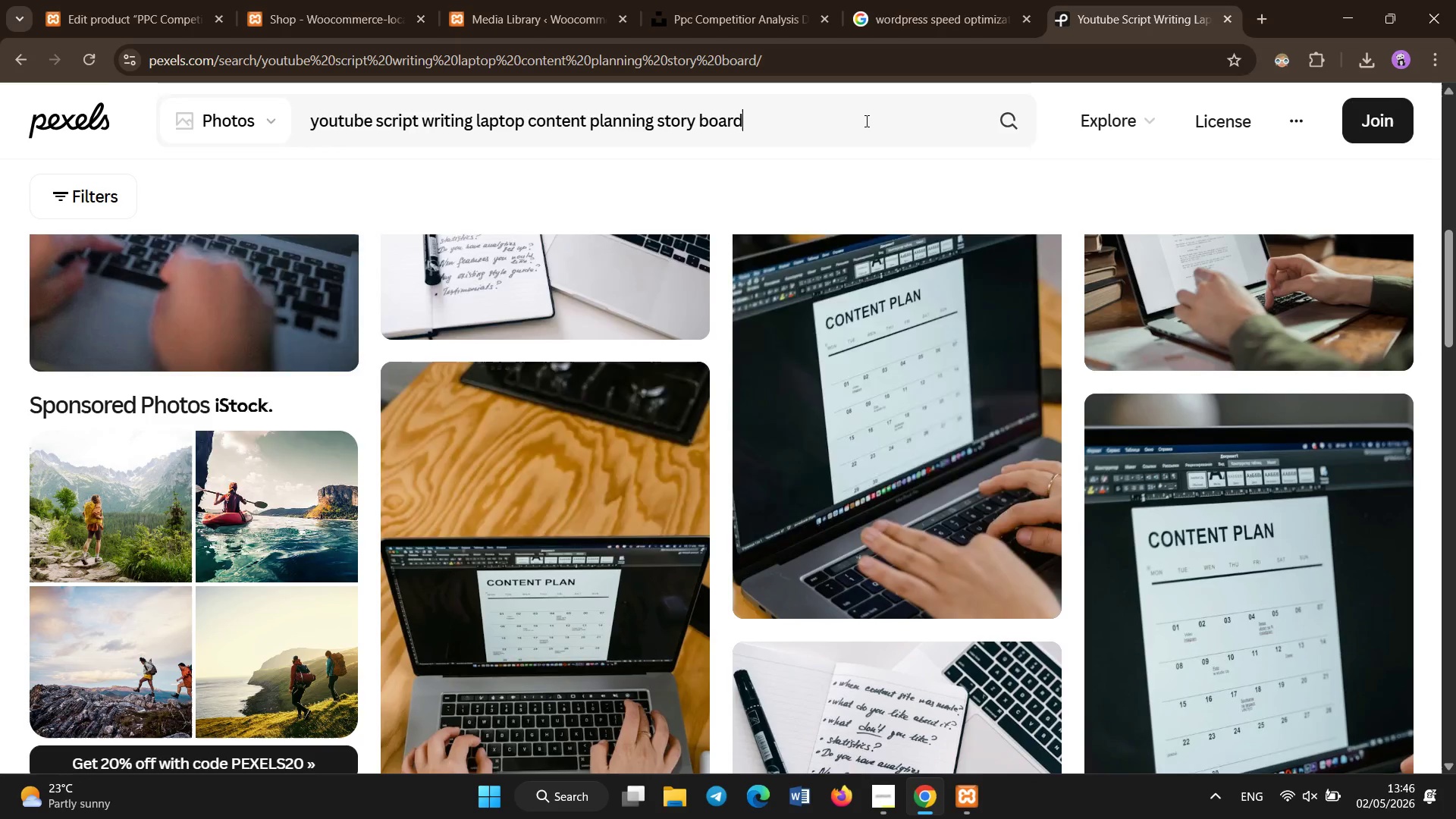 
key(Control+A)
 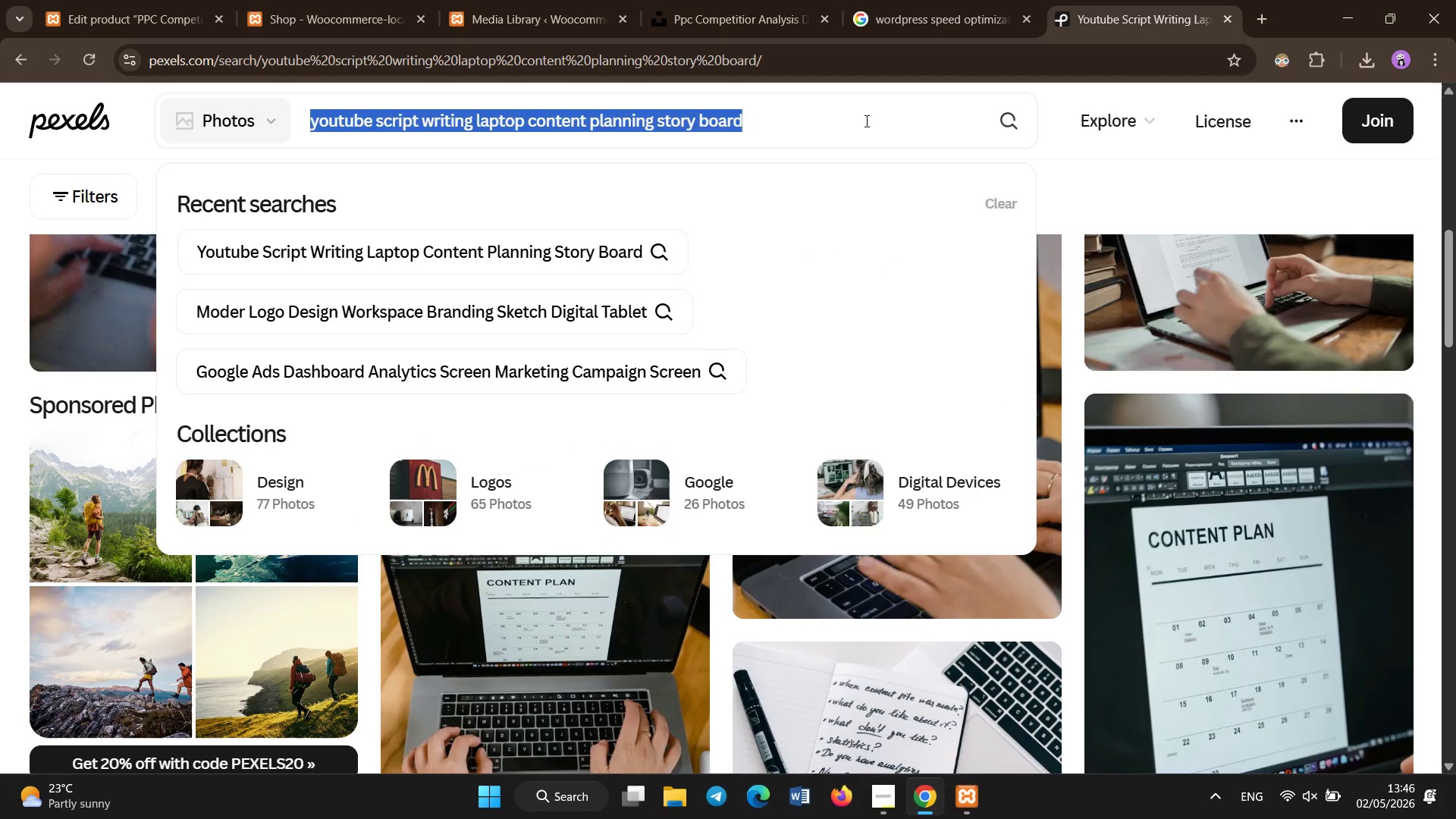 
key(Control+V)
 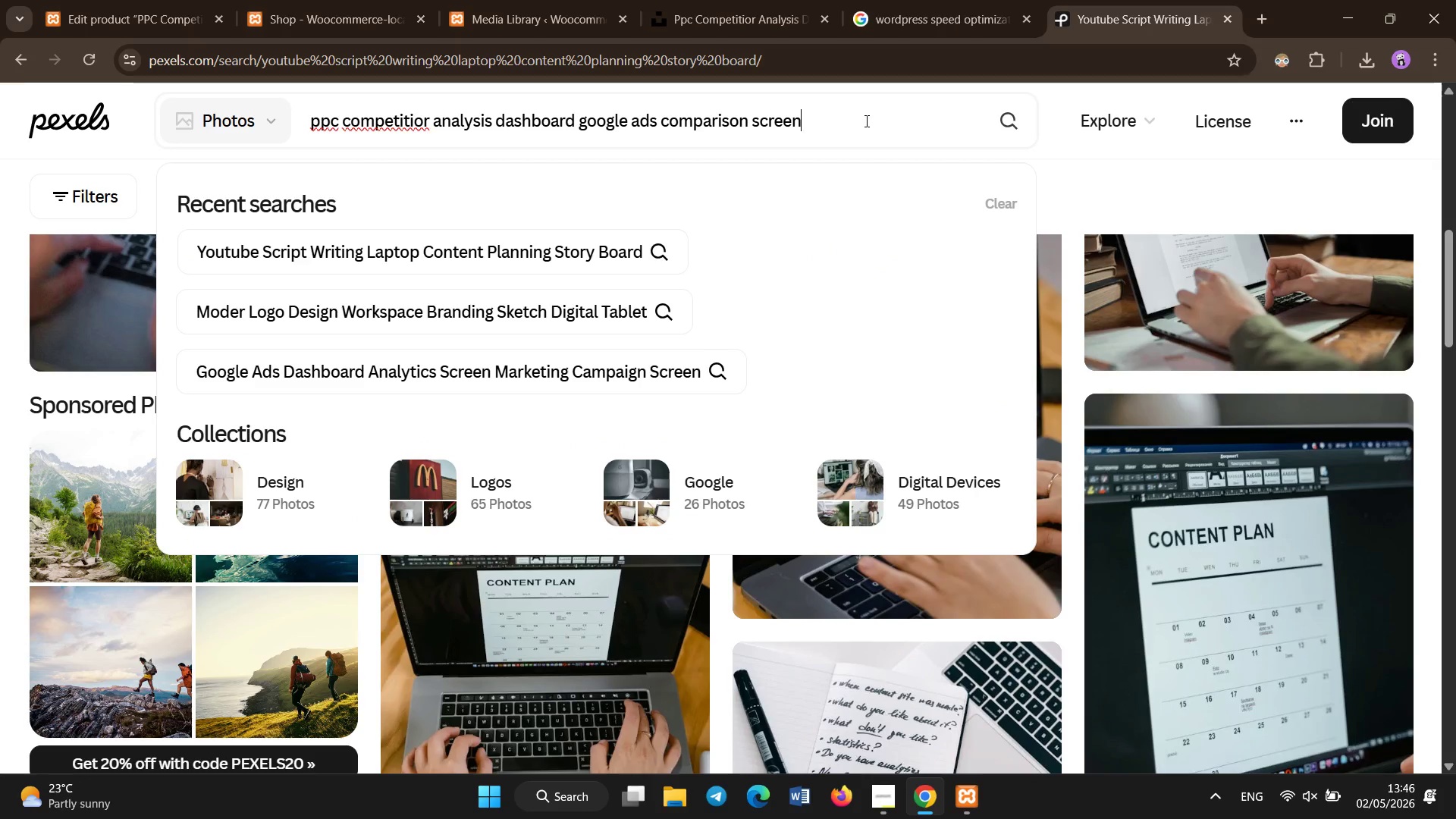 
key(Enter)
 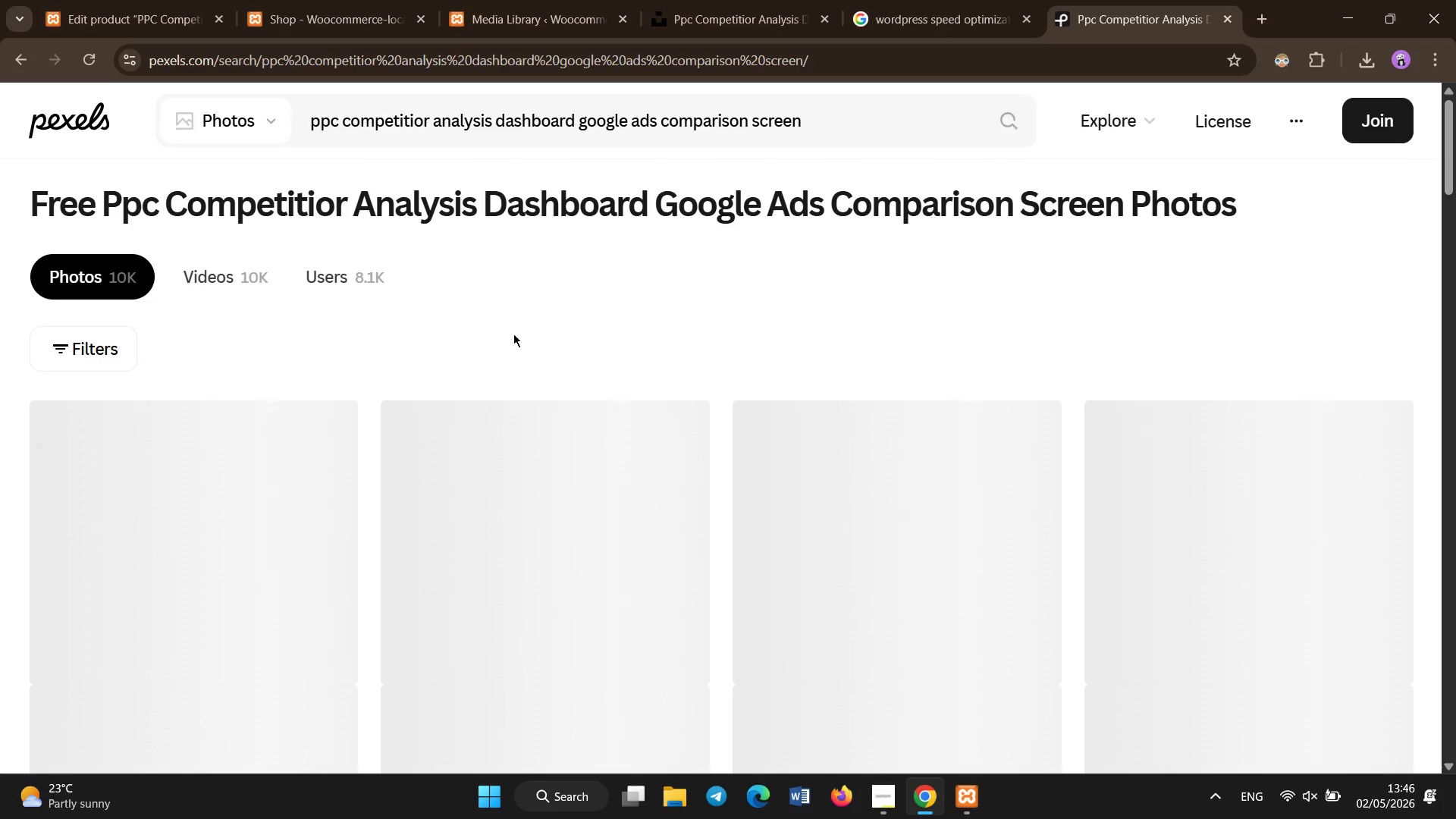 
wait(5.53)
 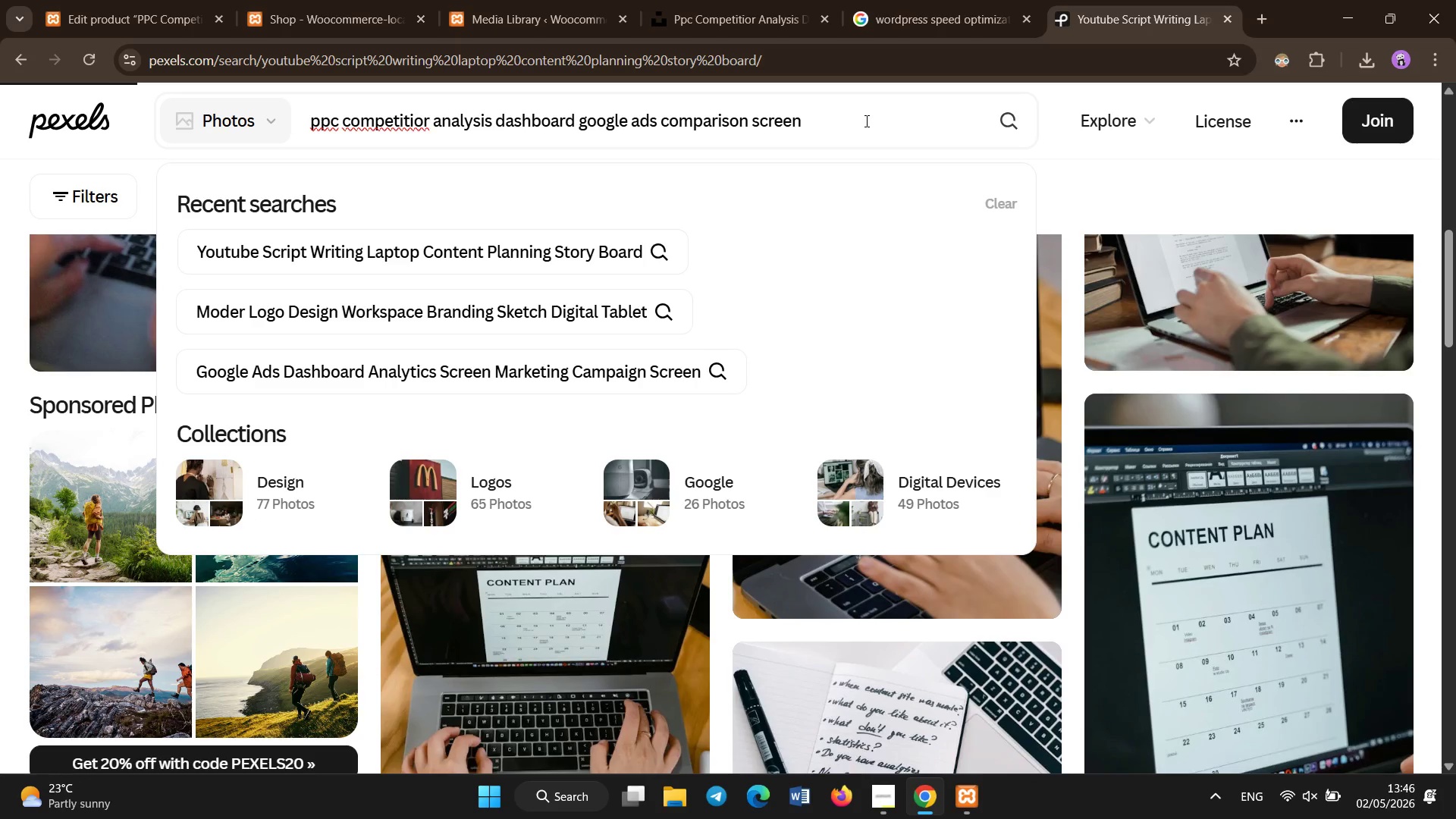 
scroll: coordinate [864, 271], scroll_direction: down, amount: 3.0
 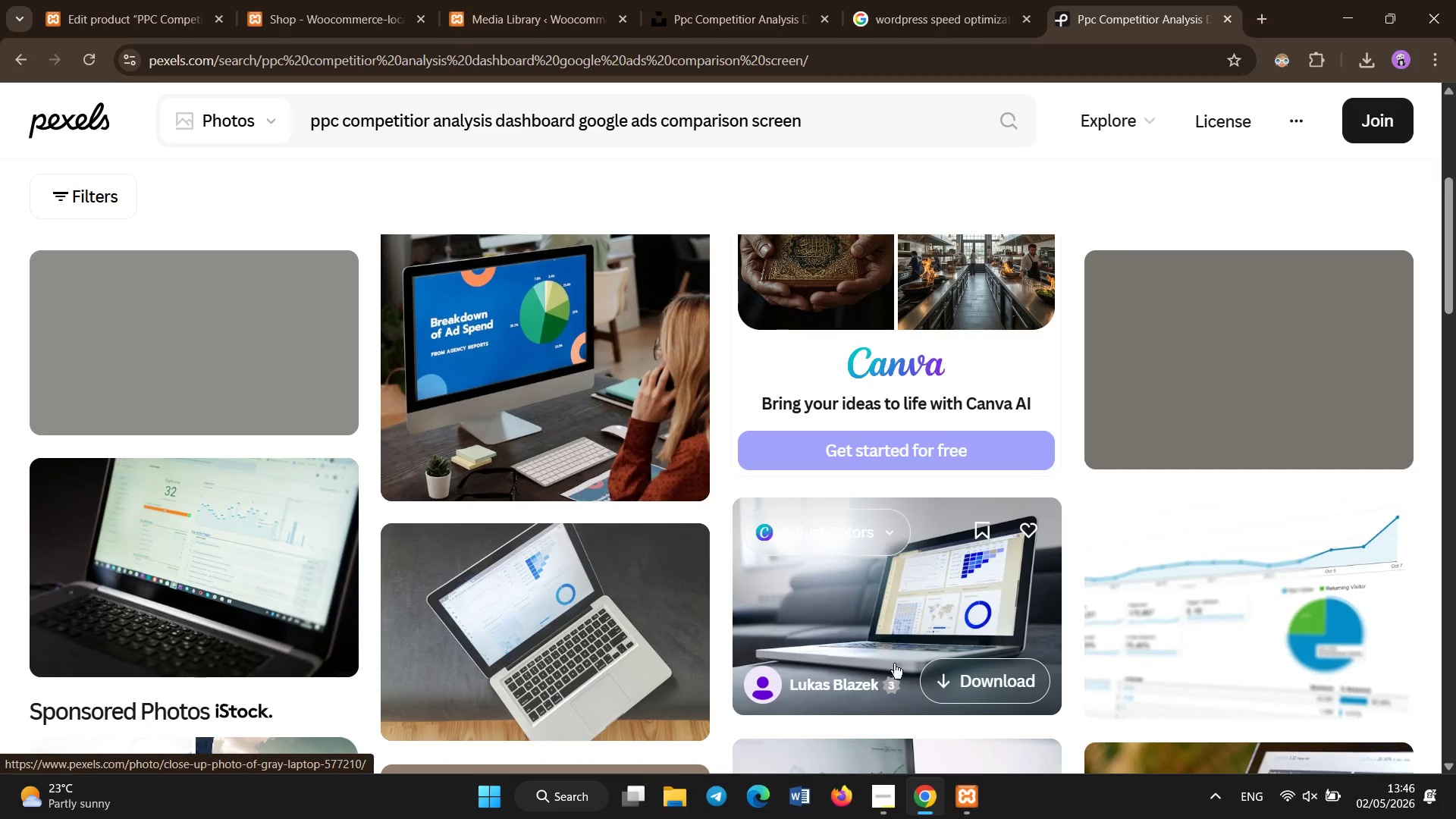 
left_click([963, 679])
 